 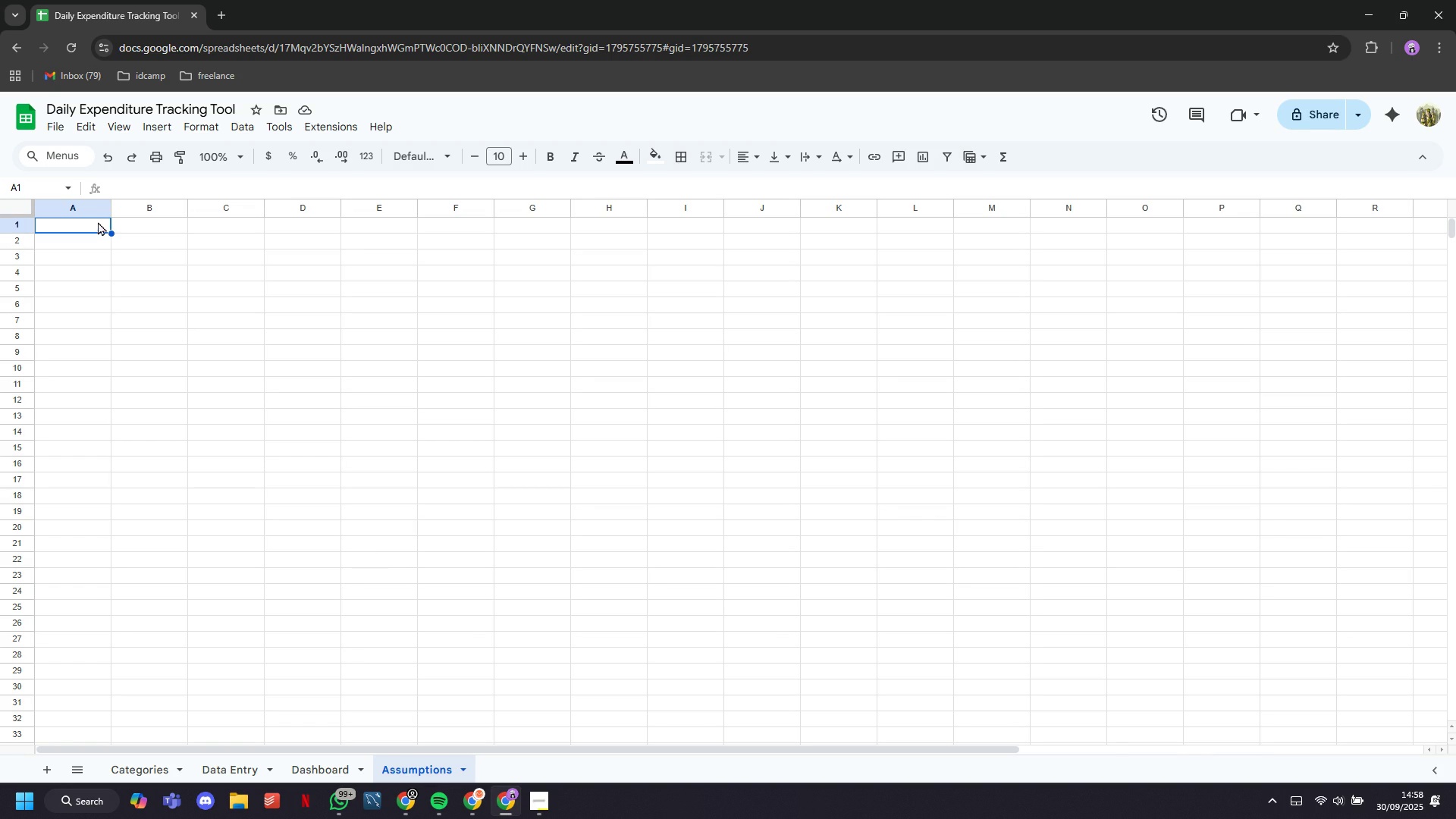 
left_click([117, 131])
 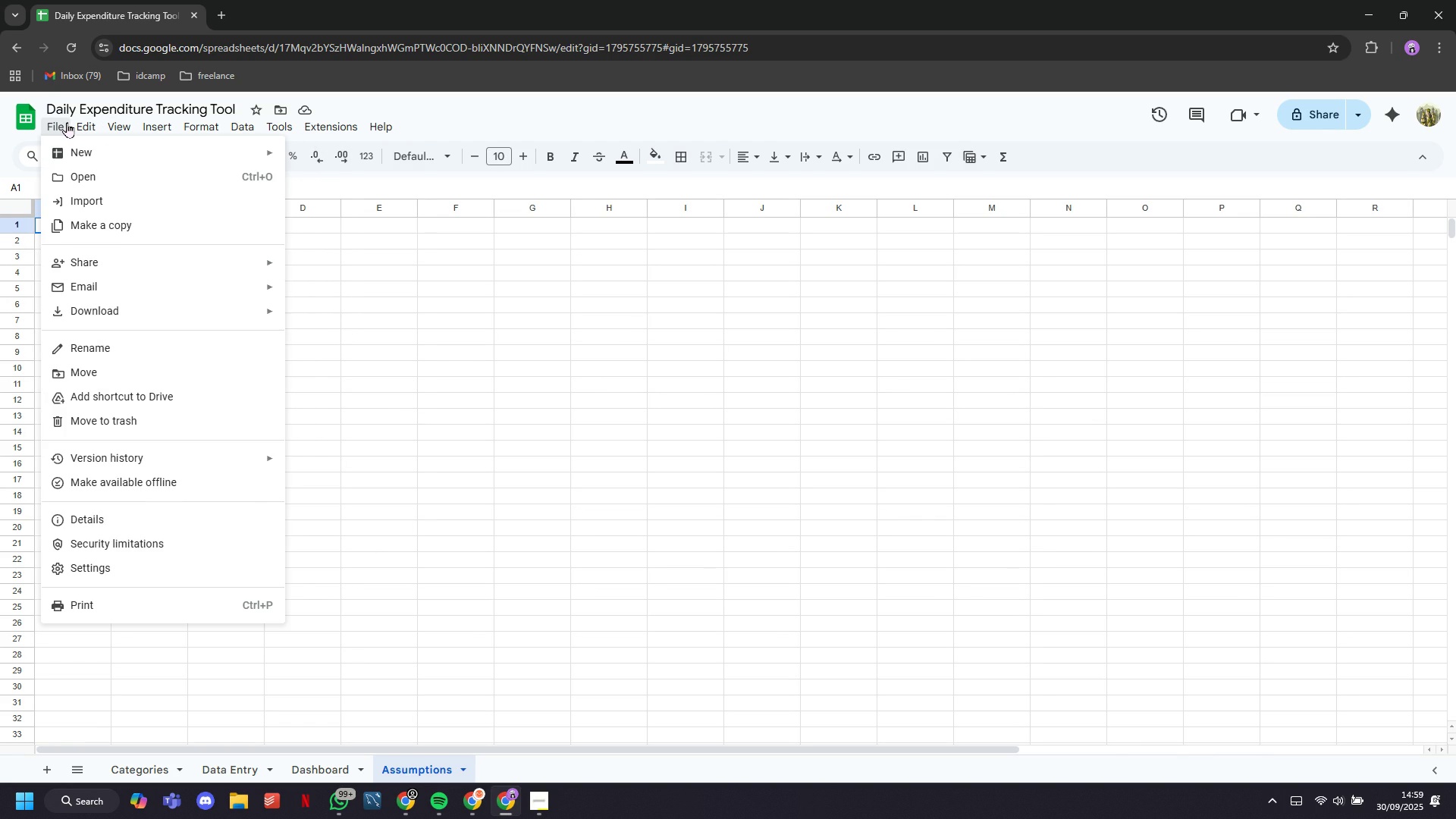 
mouse_move([177, 145])
 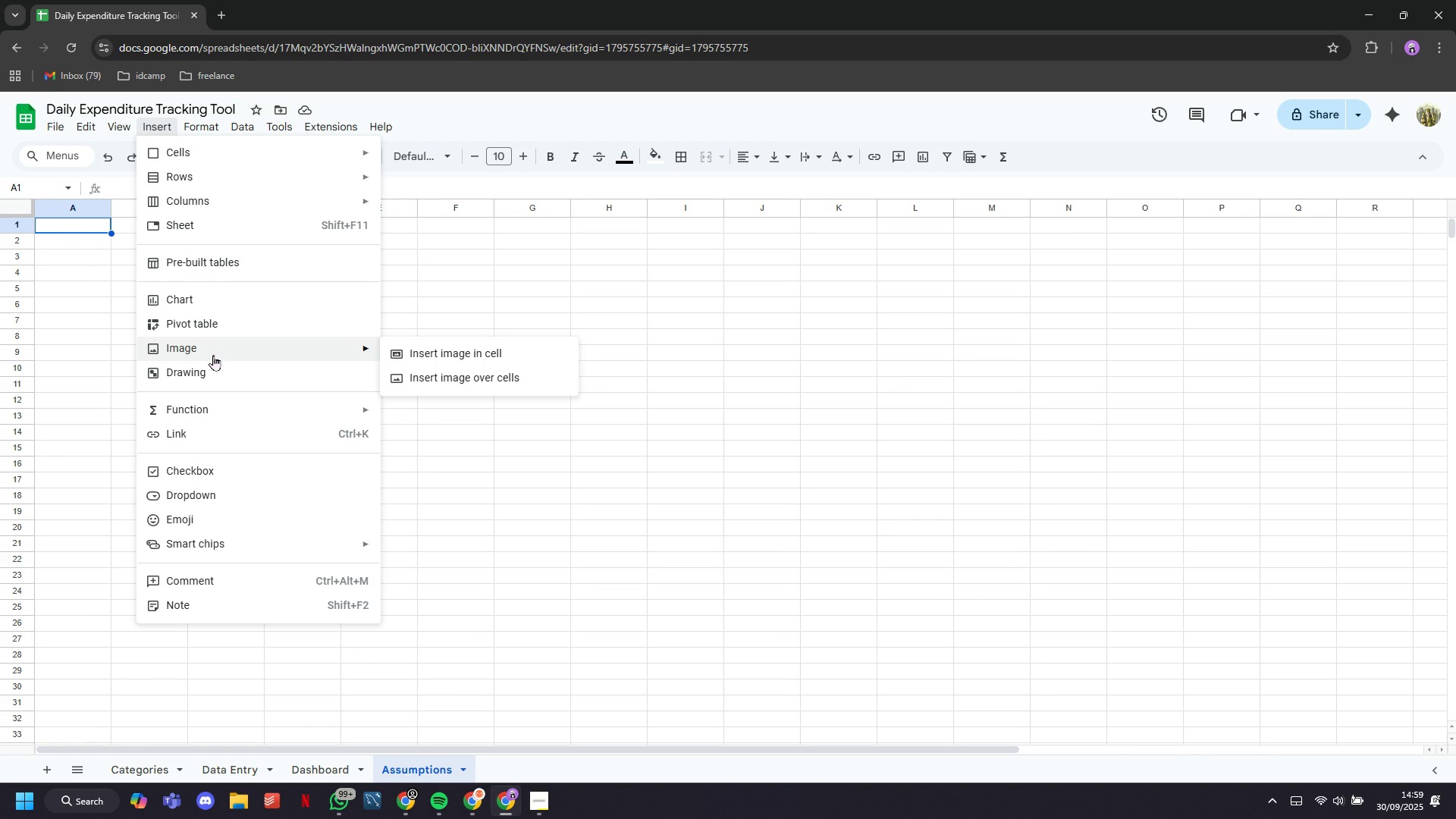 
left_click([215, 366])
 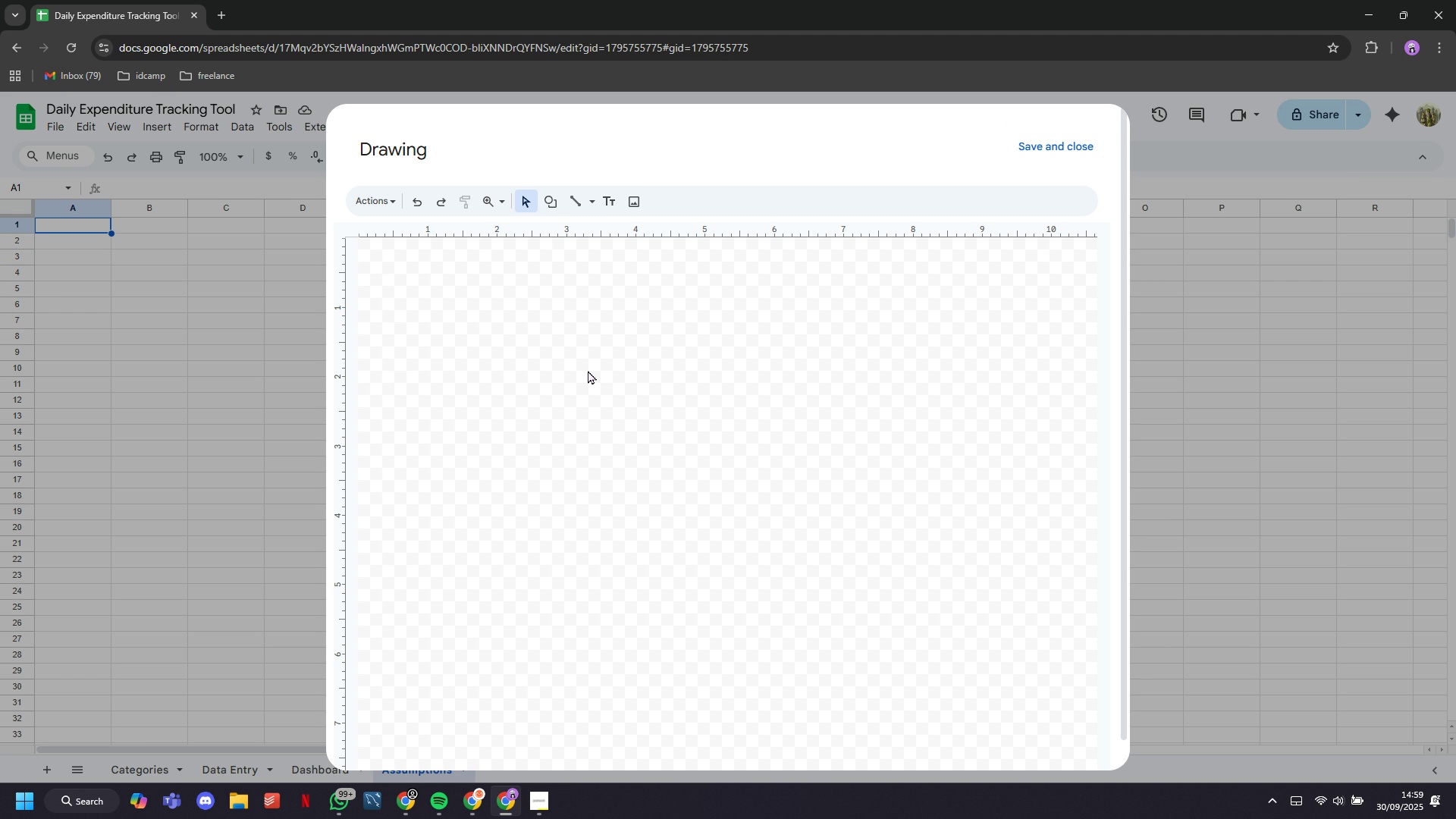 
wait(16.25)
 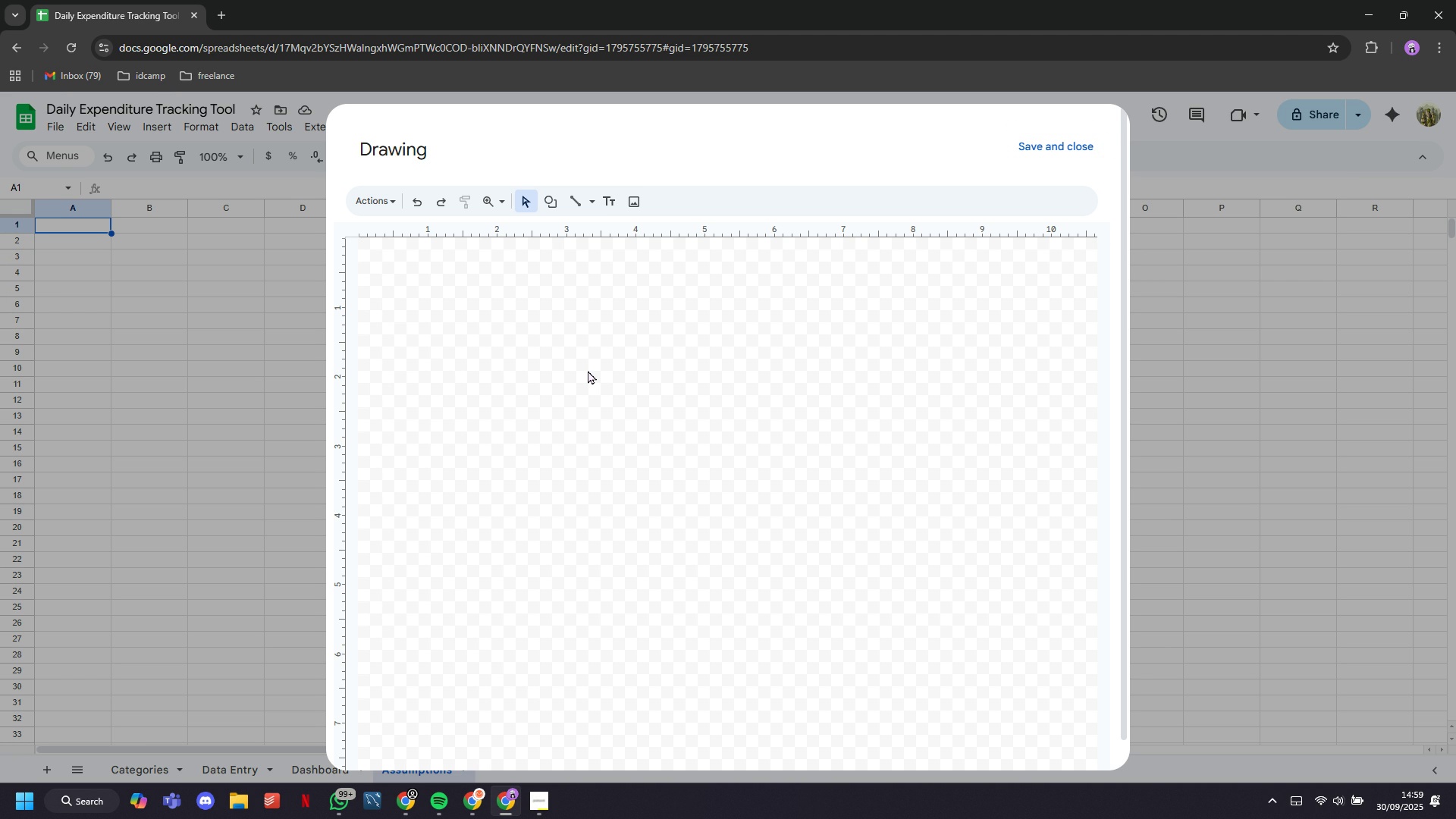 
left_click([613, 196])
 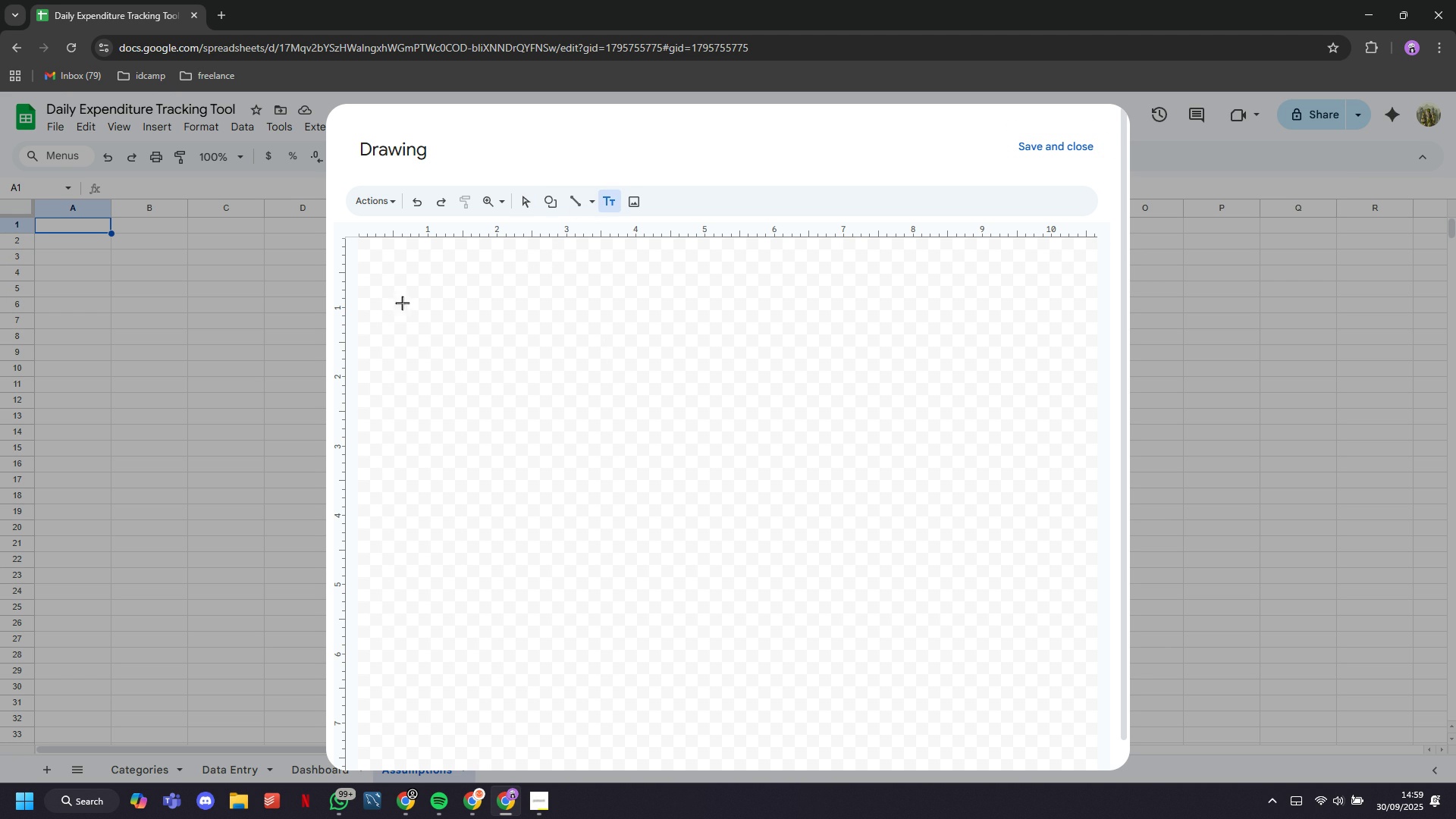 
left_click([399, 298])
 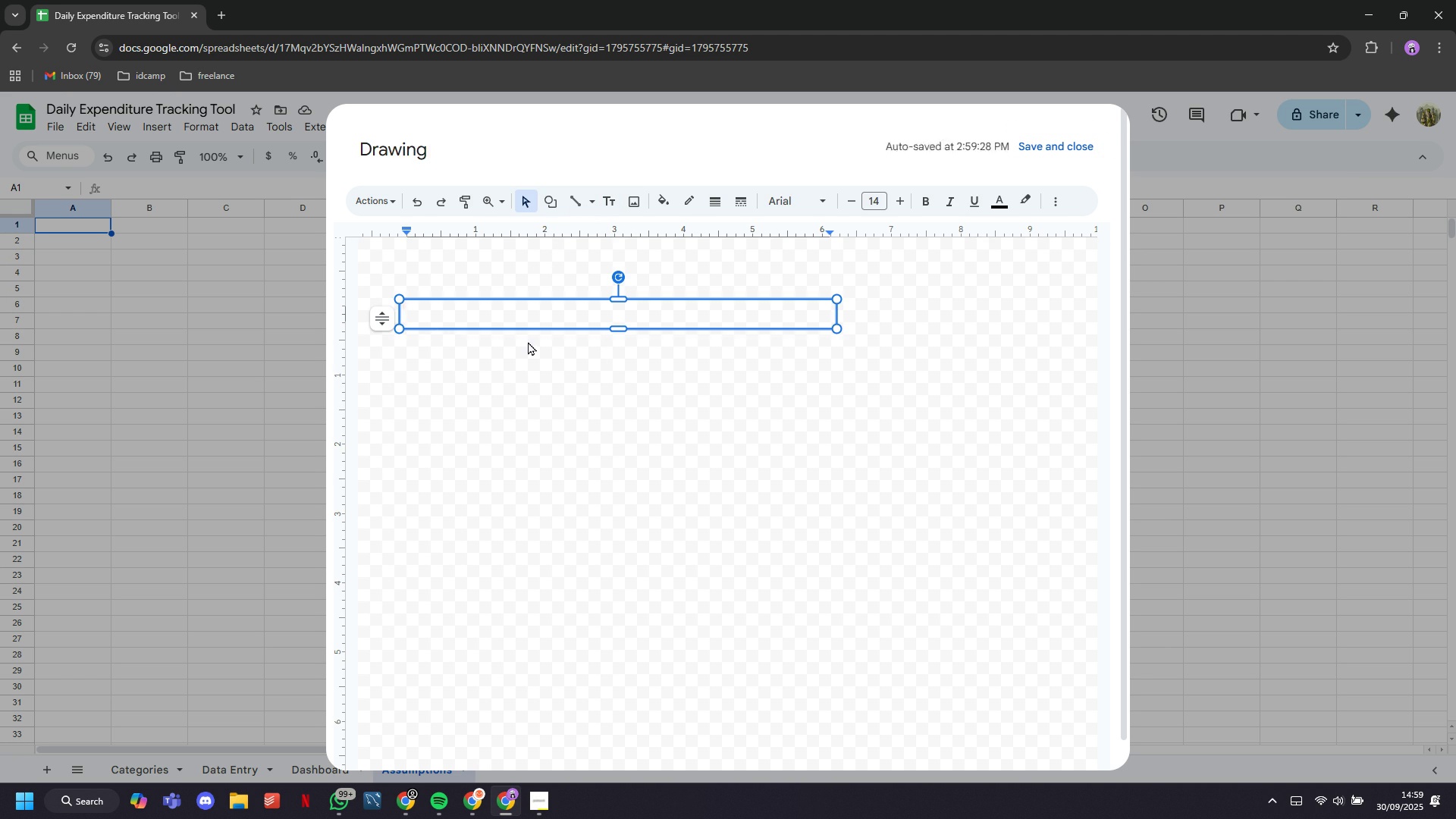 
type(Assumptions)
 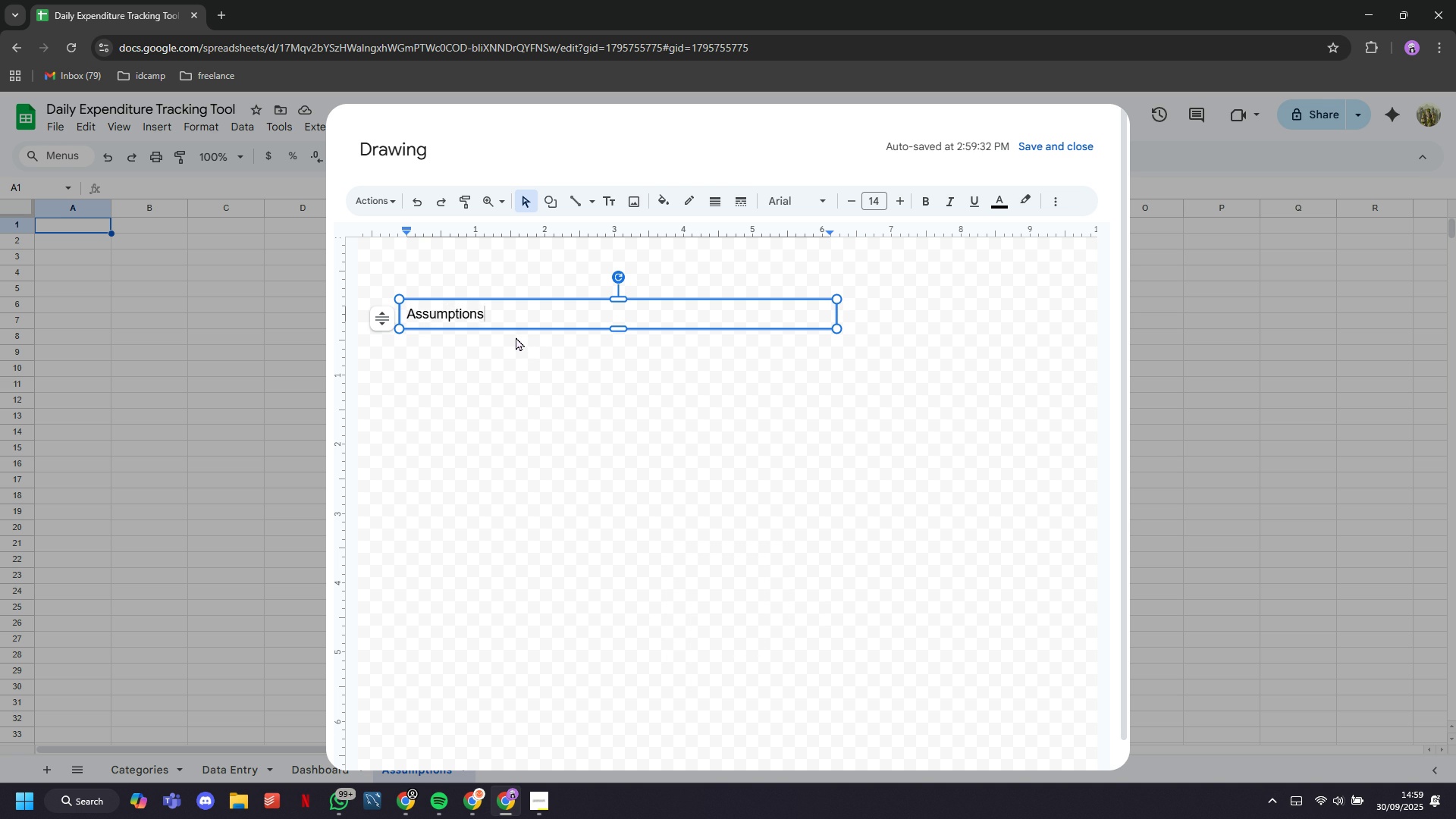 
hold_key(key=ShiftLeft, duration=0.66)
 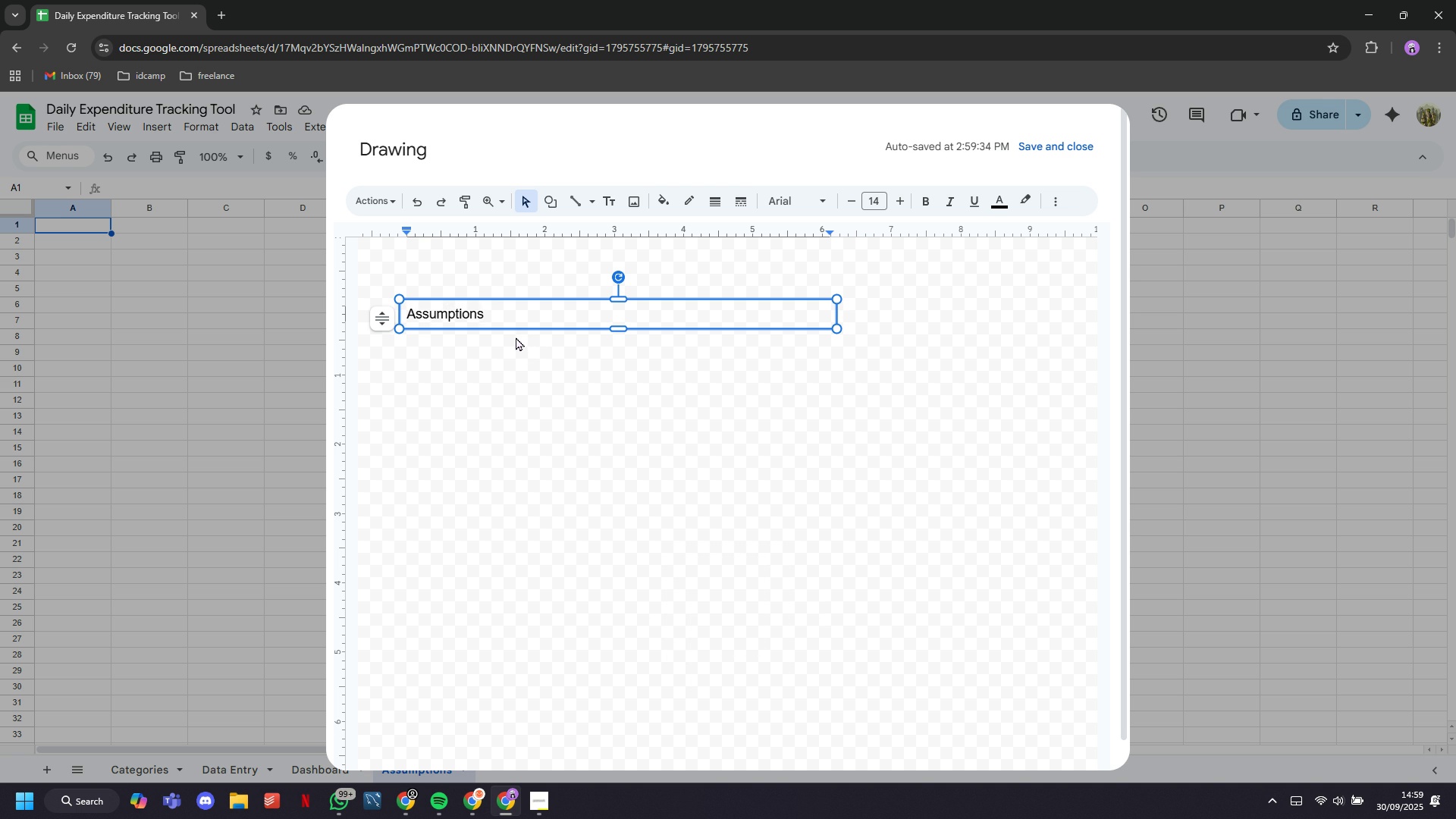 
hold_key(key=Backspace, duration=1.55)
 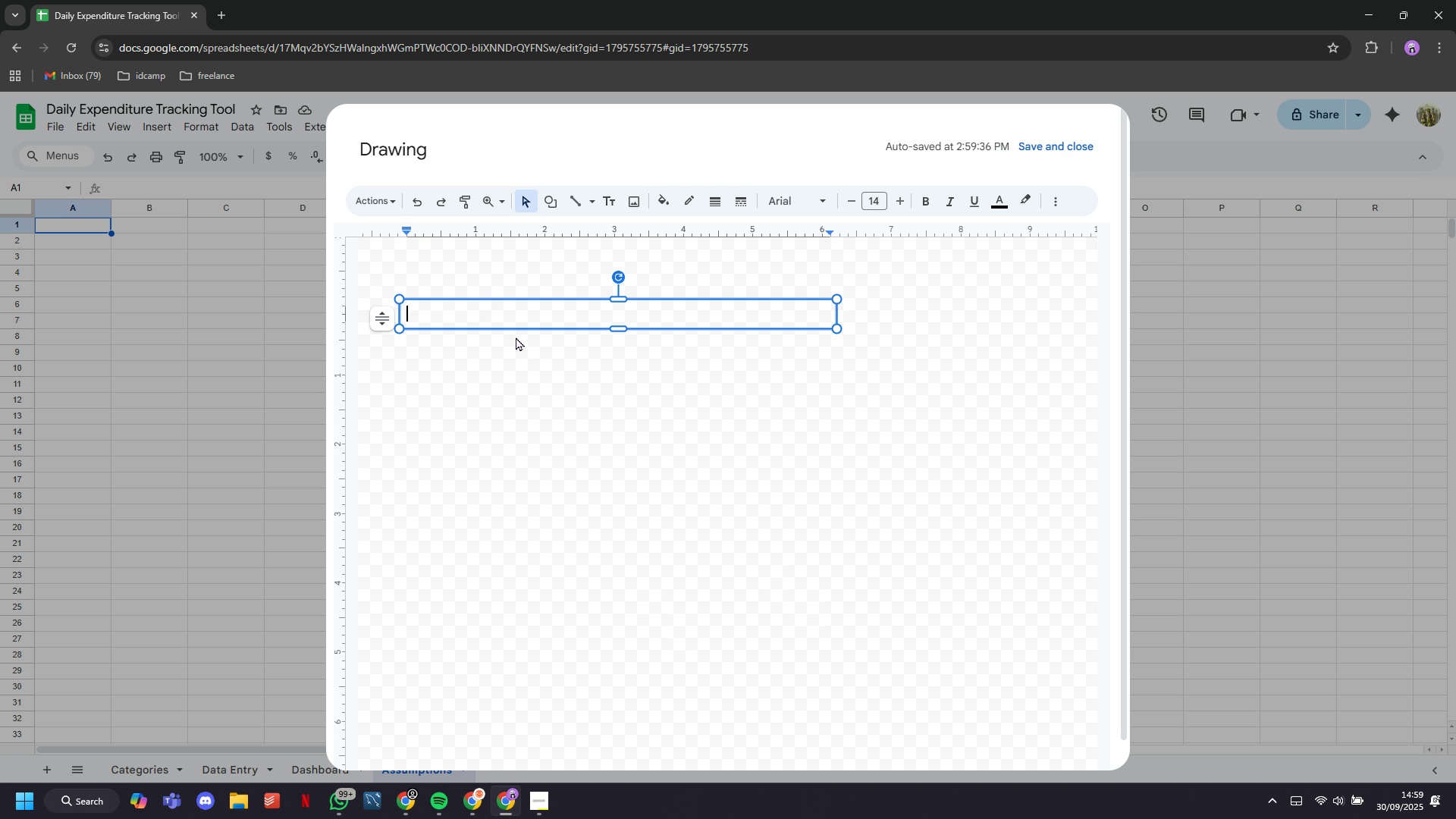 
hold_key(key=Backspace, duration=0.56)
 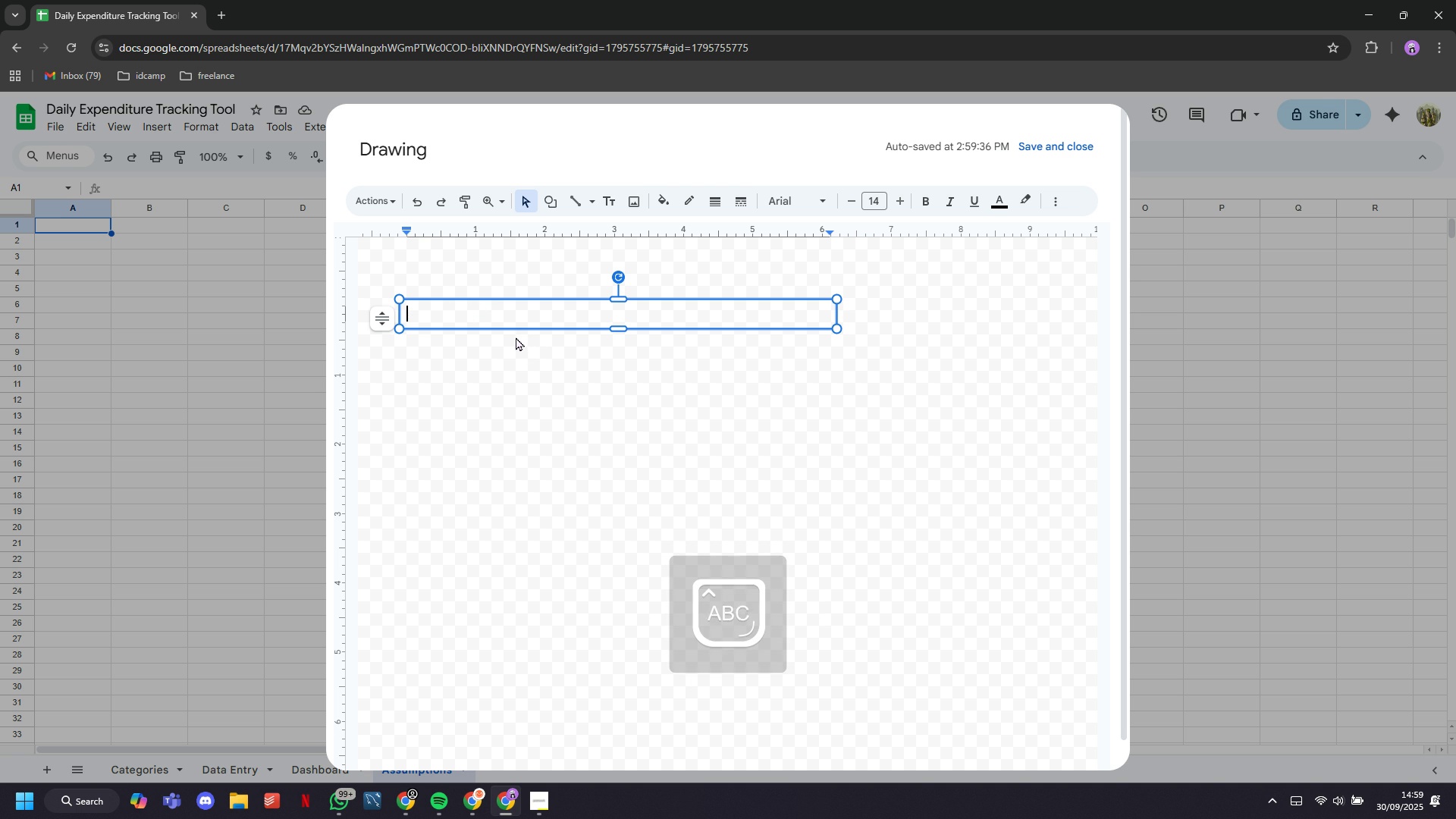 
type(CNTENT:)
 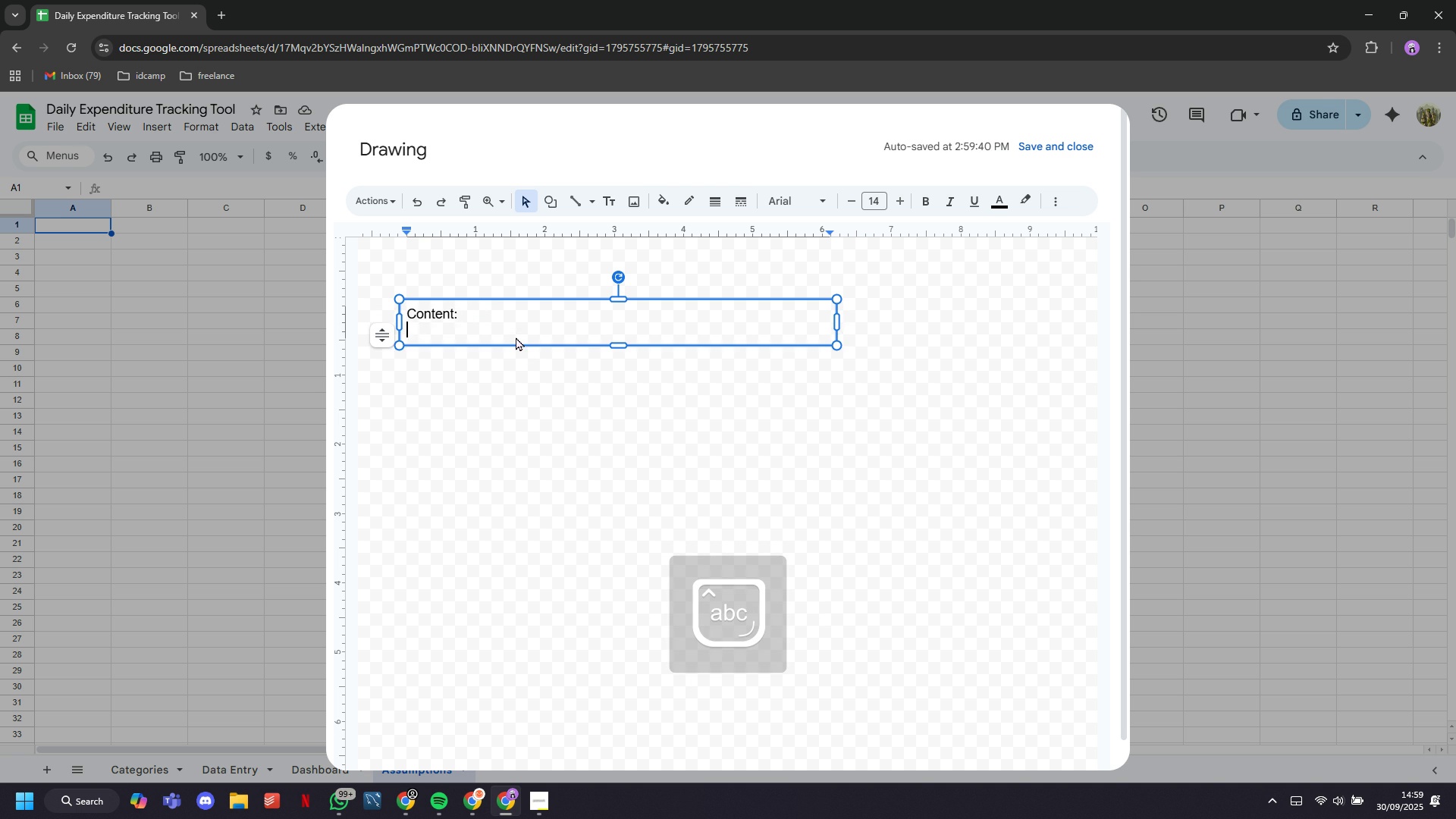 
hold_key(key=CapsLock, duration=0.49)
 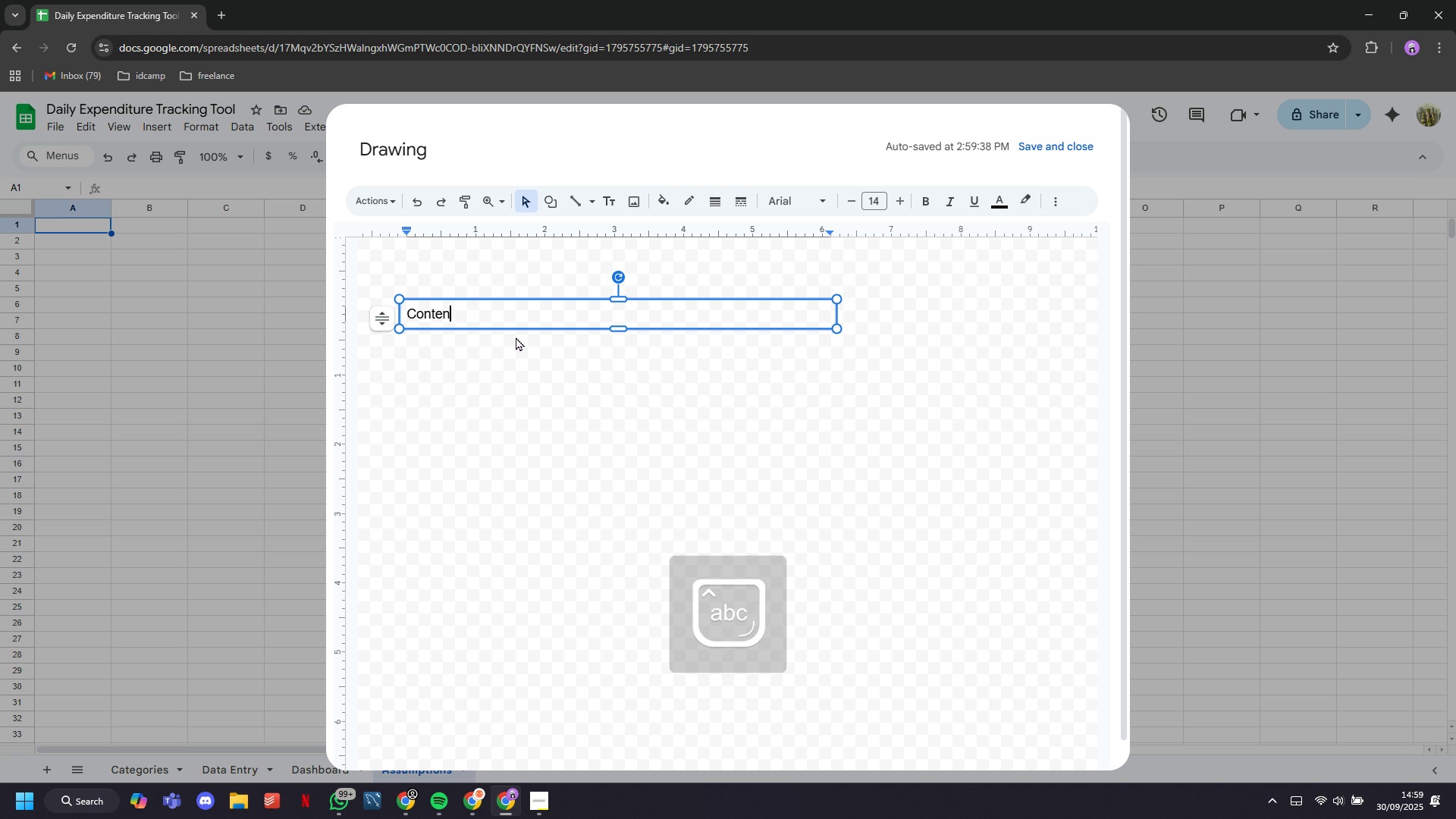 
hold_key(key=O, duration=7.68)
 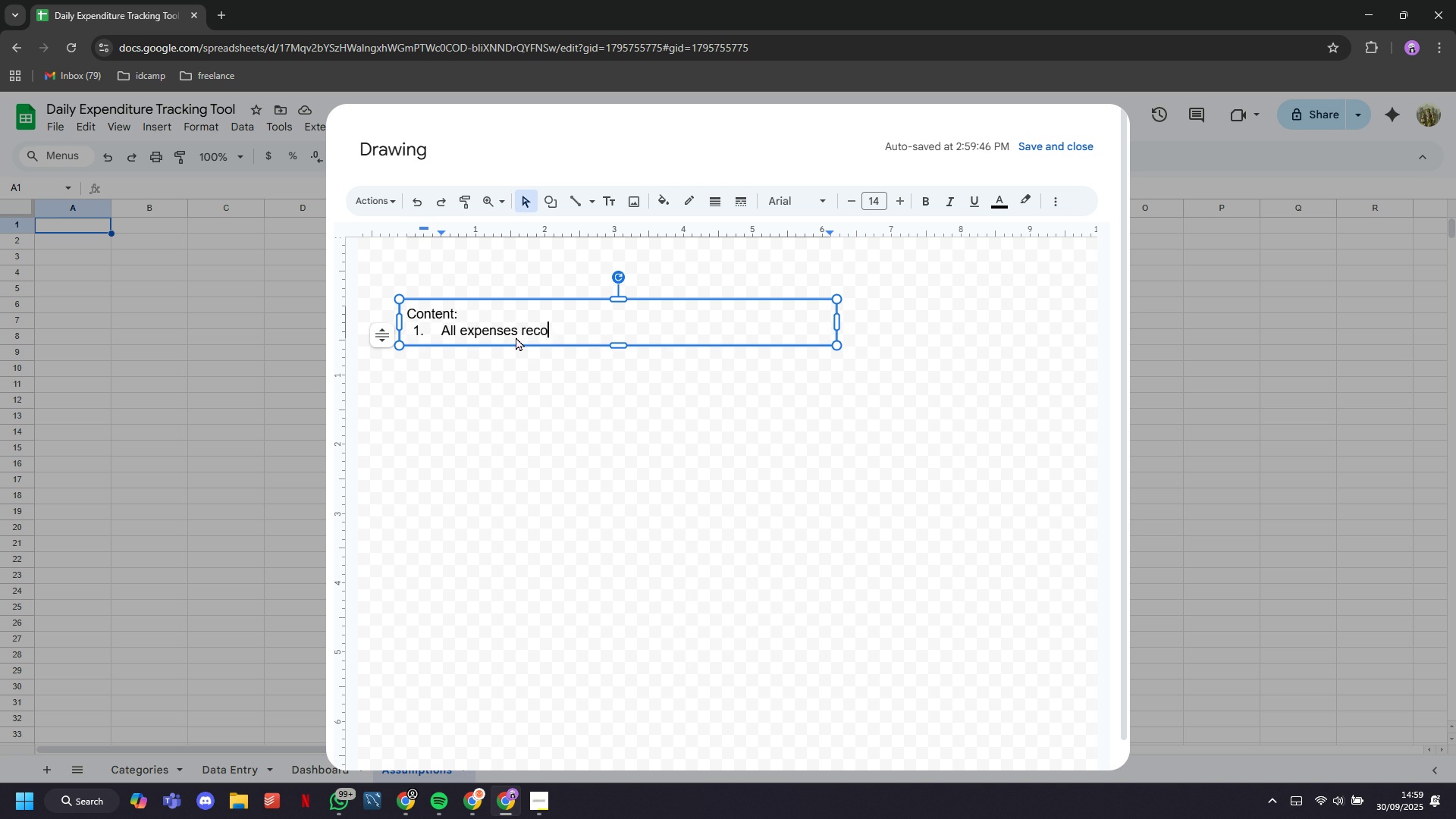 
key(Enter)
 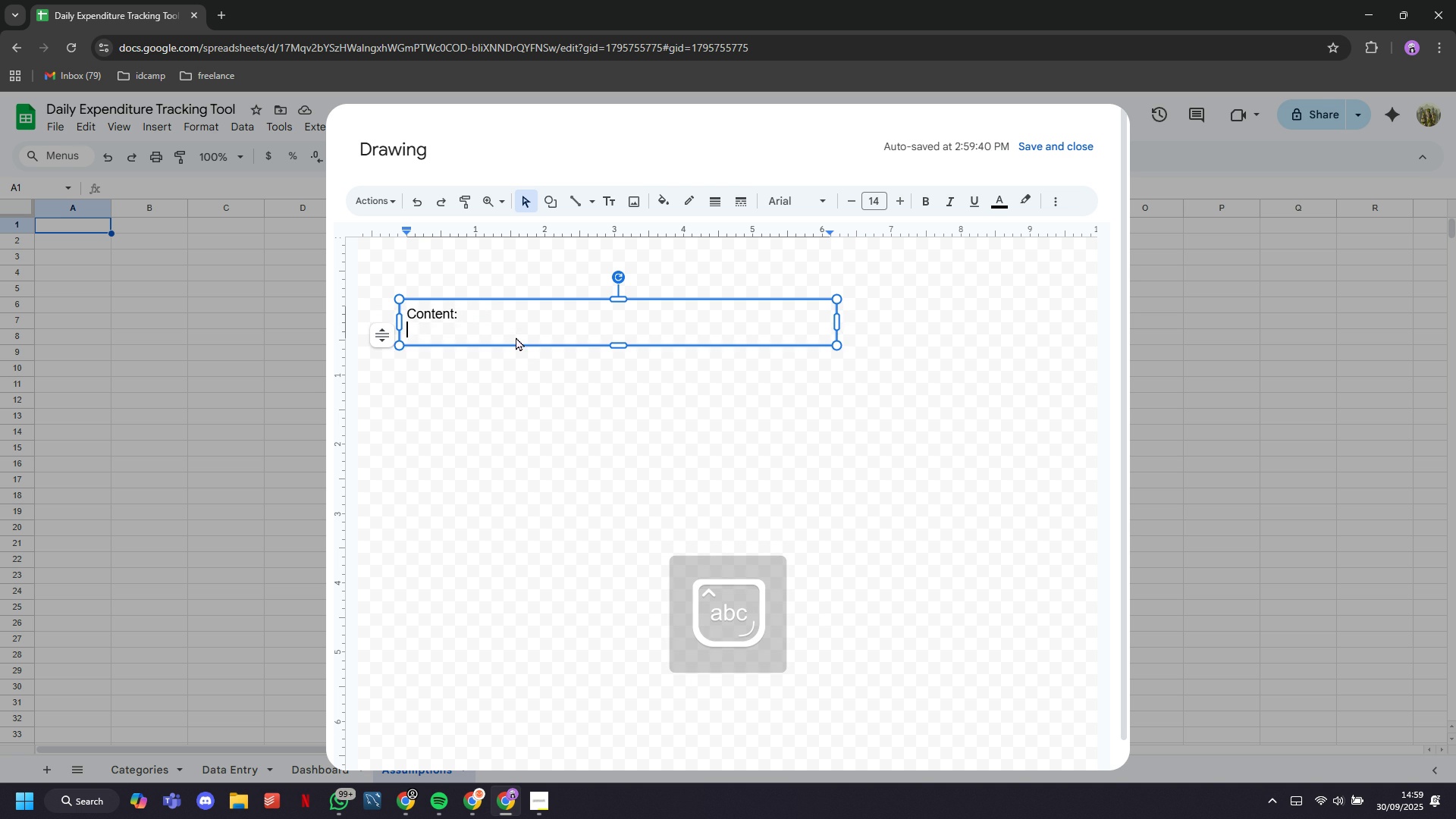 
type(1. All expenses recrded in USD curency. Can be changed.)
 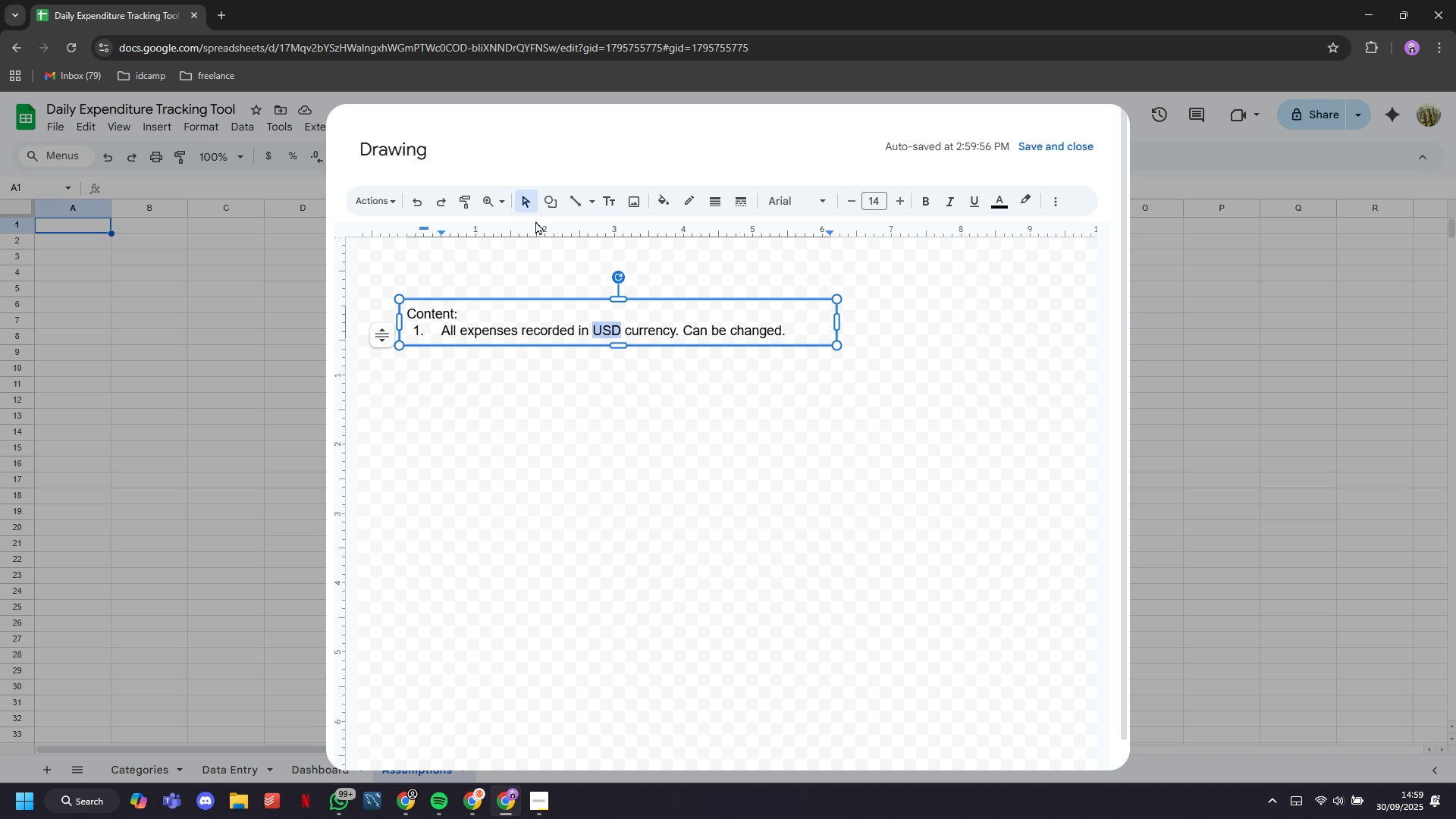 
left_click([901, 202])
 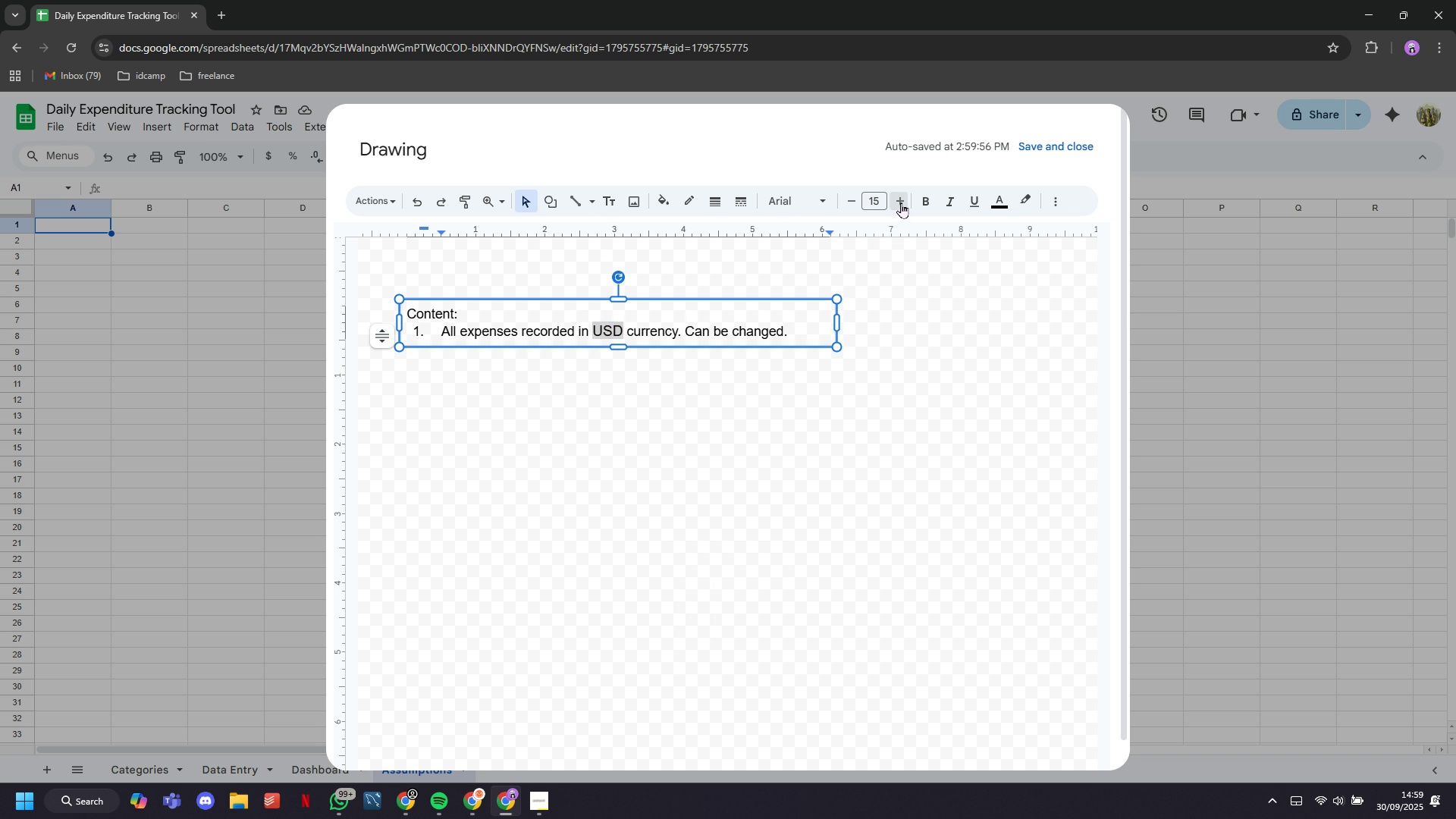 
left_click([901, 202])
 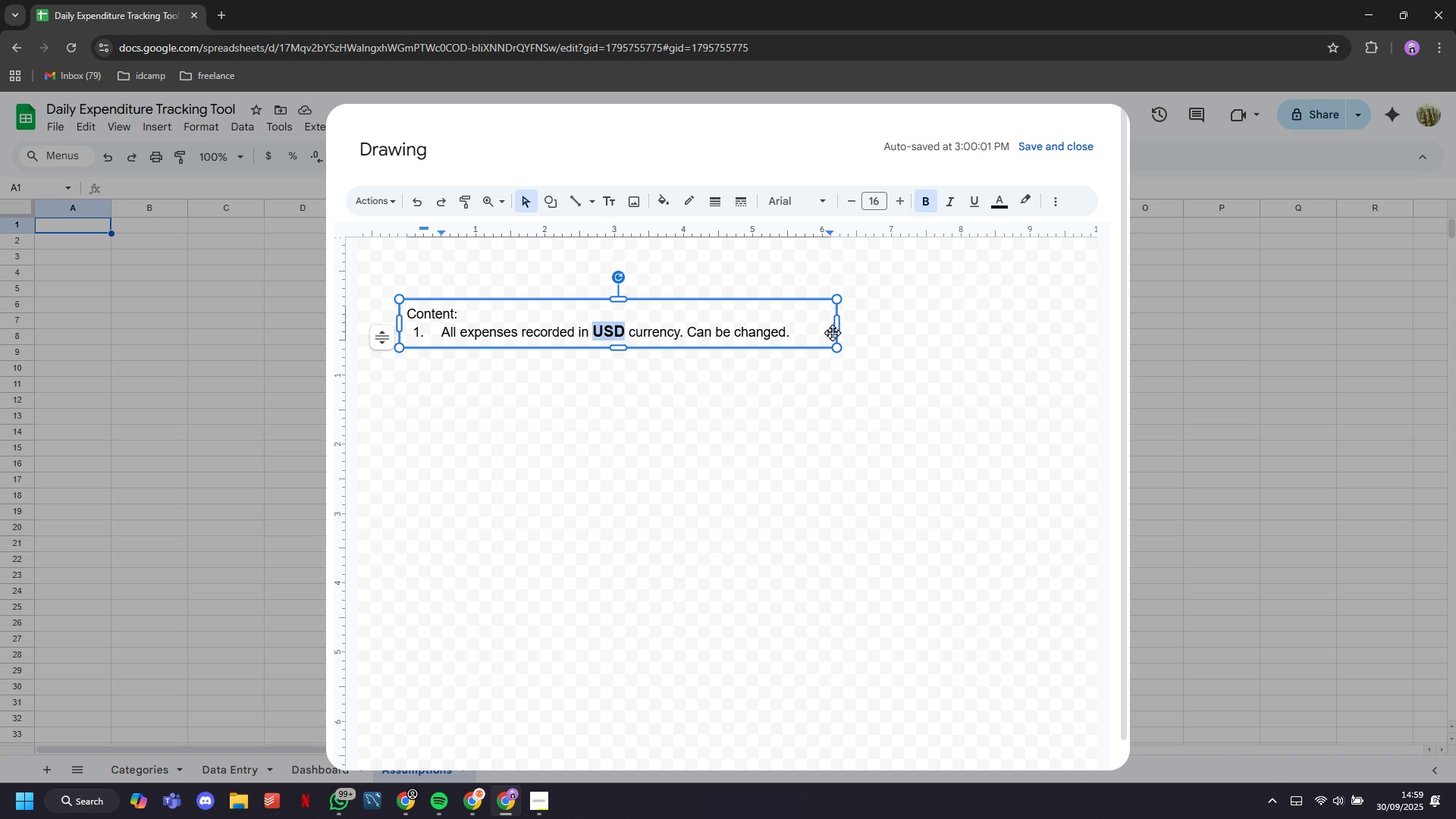 
left_click([818, 322])
 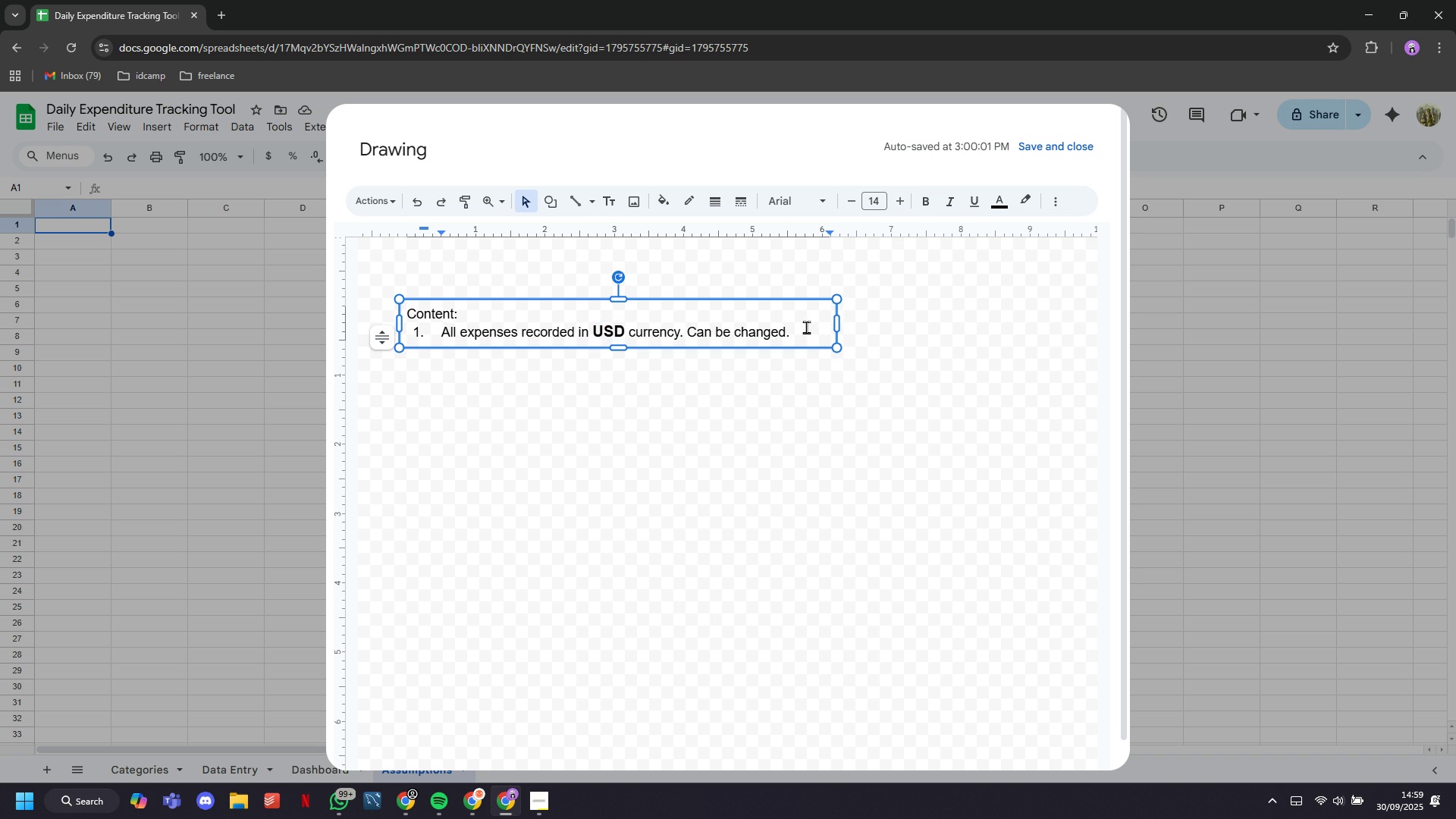 
key(Enter)
 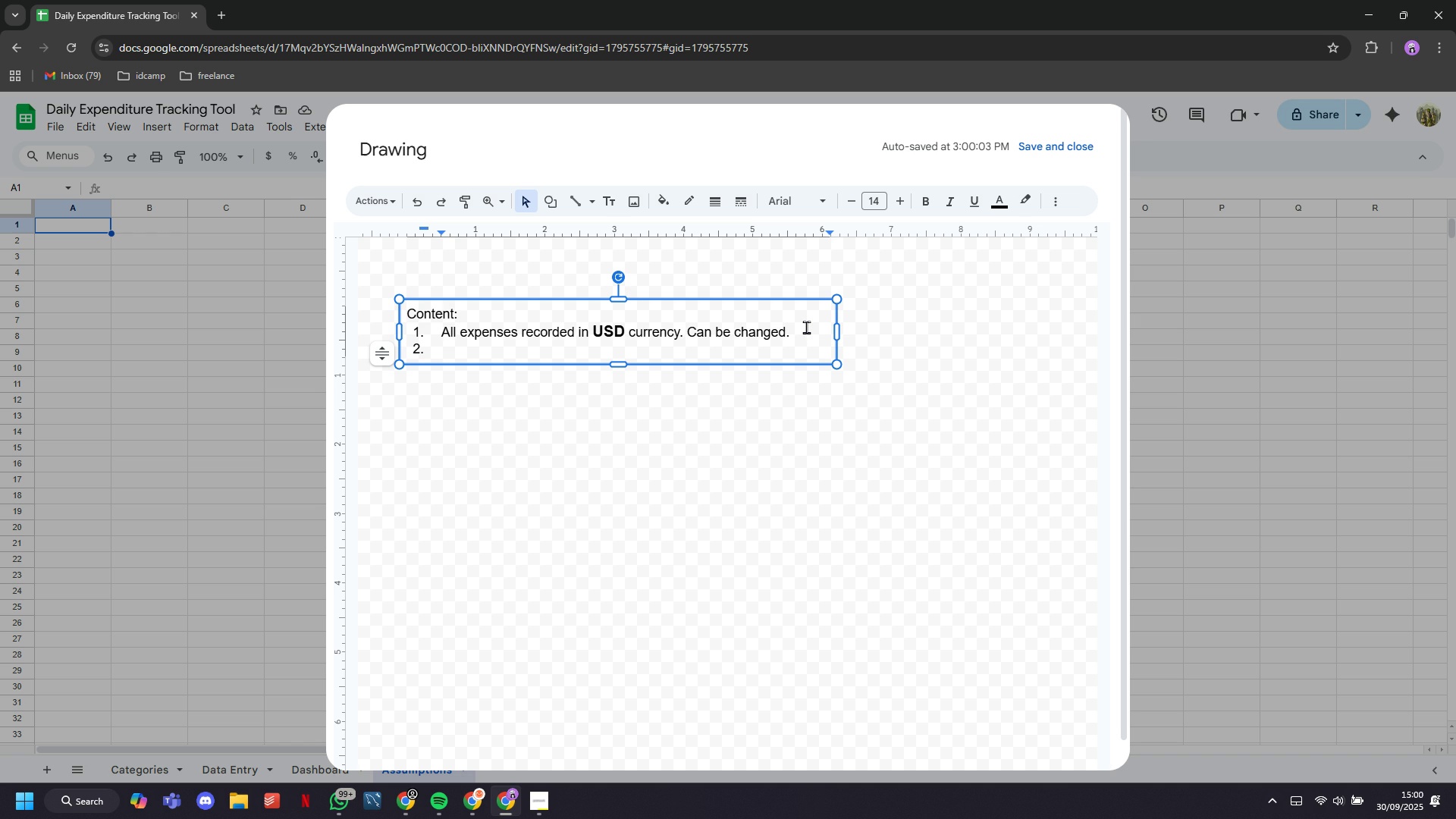 
type(Categories are)
 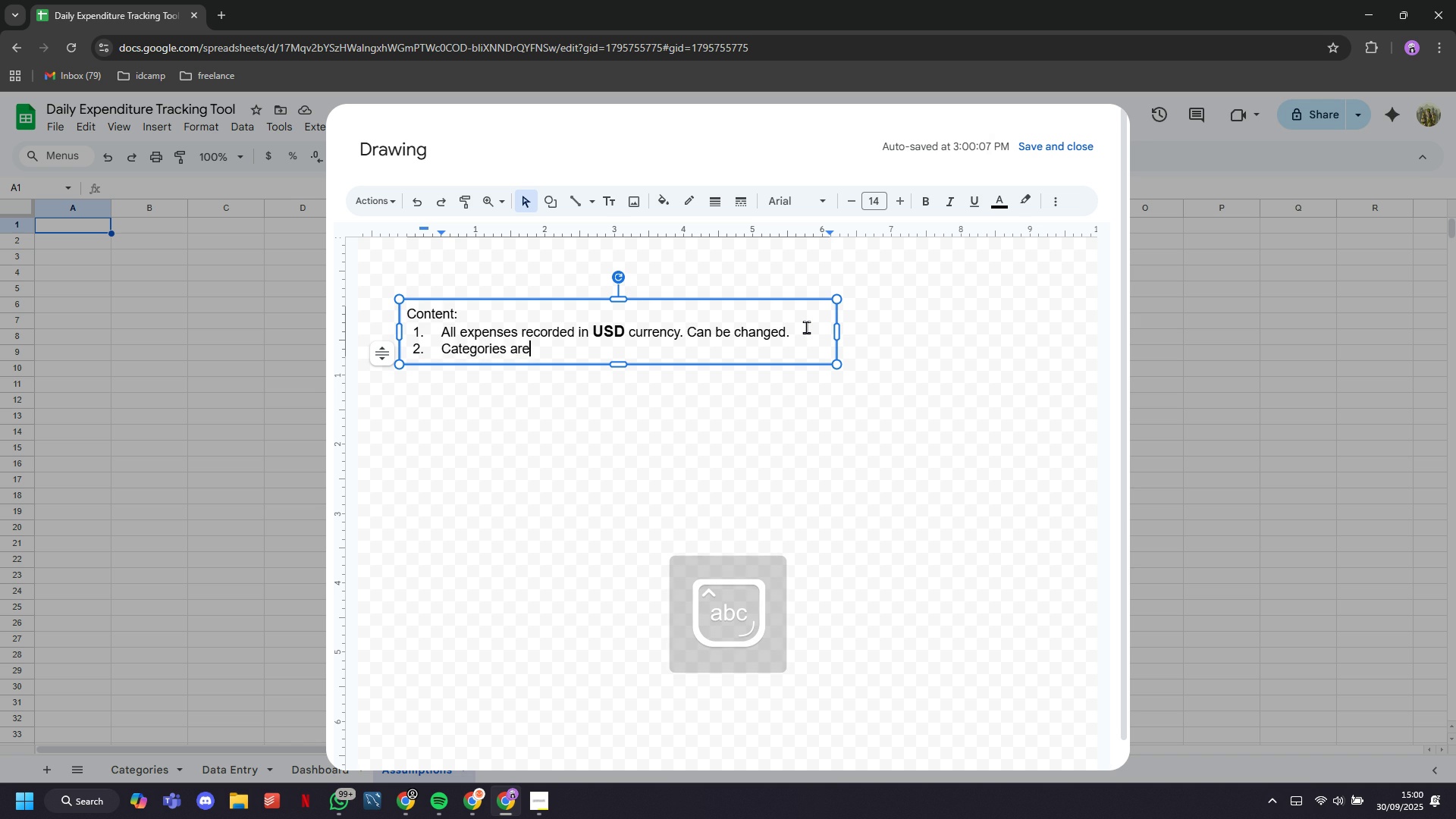 
key(Enter)
 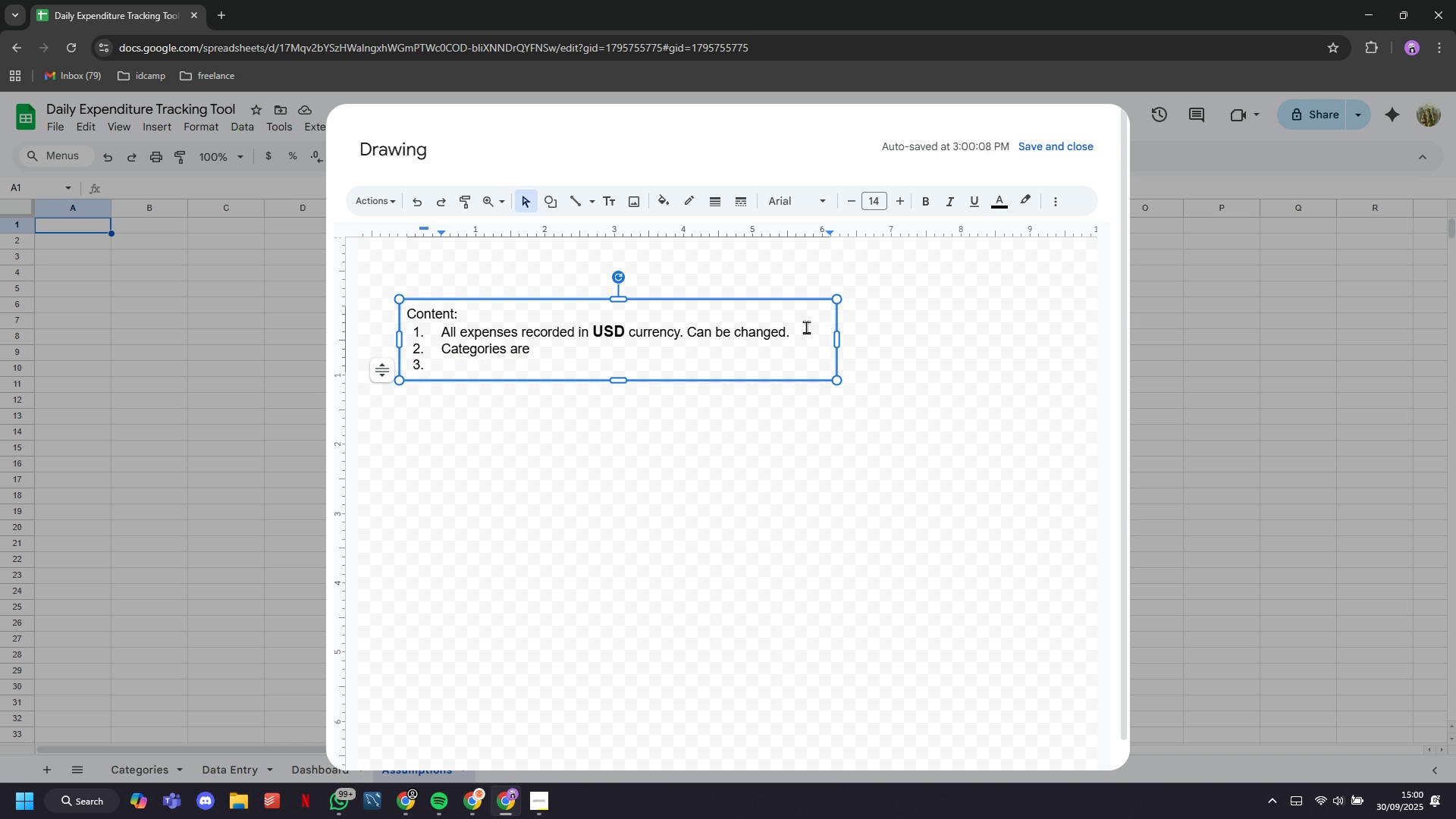 
key(Backspace)
 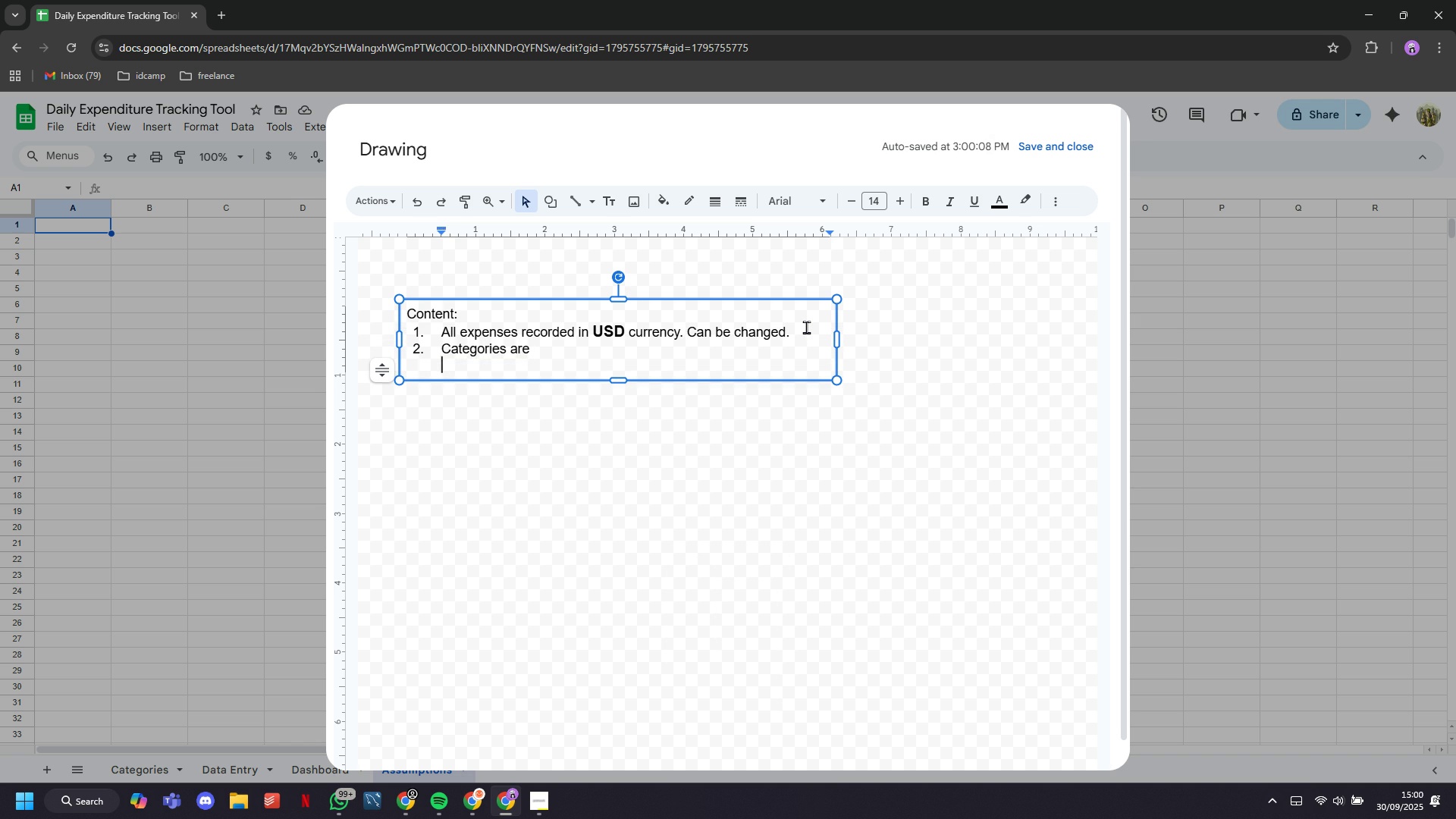 
key(Minus)
 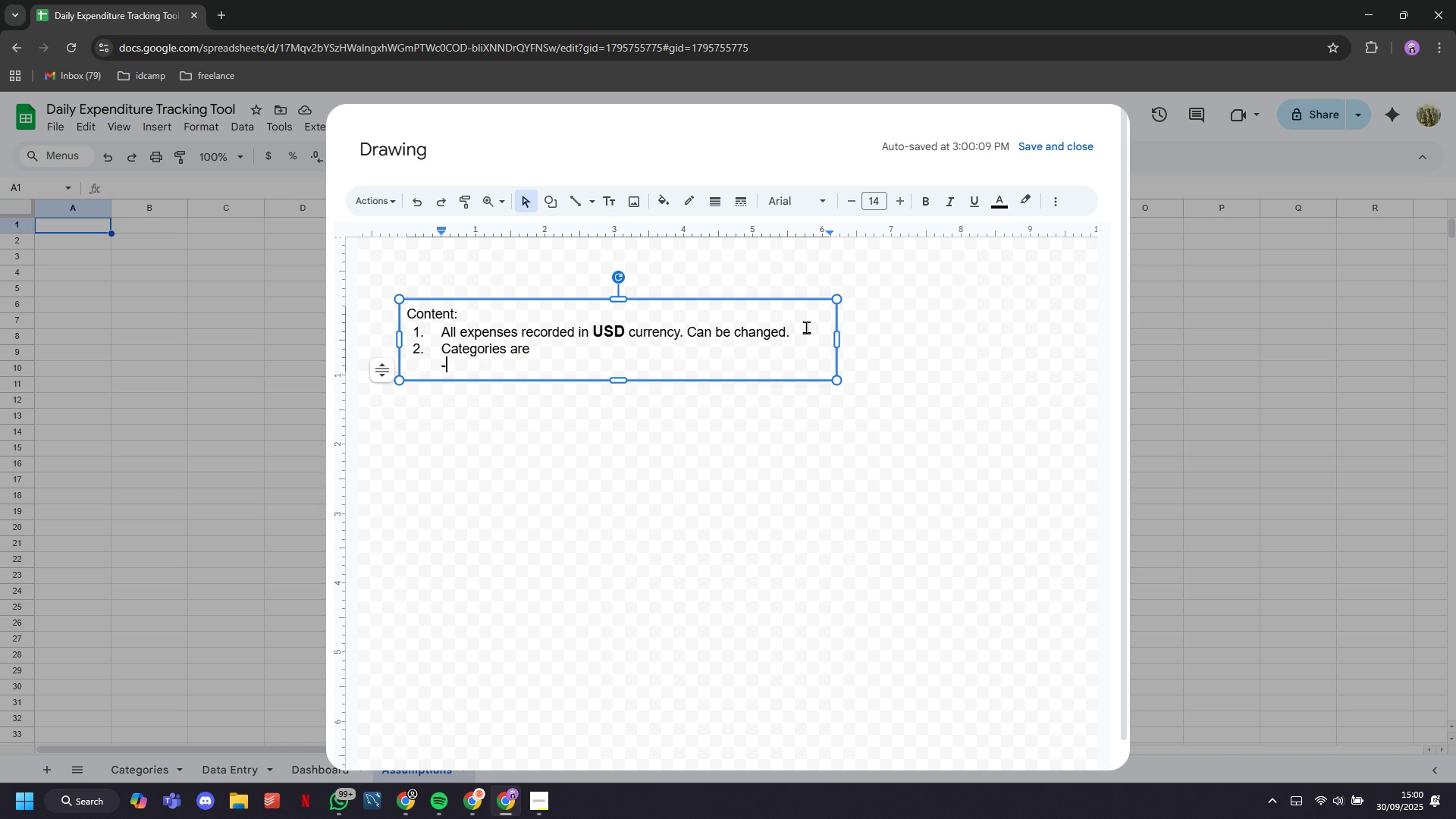 
key(Space)
 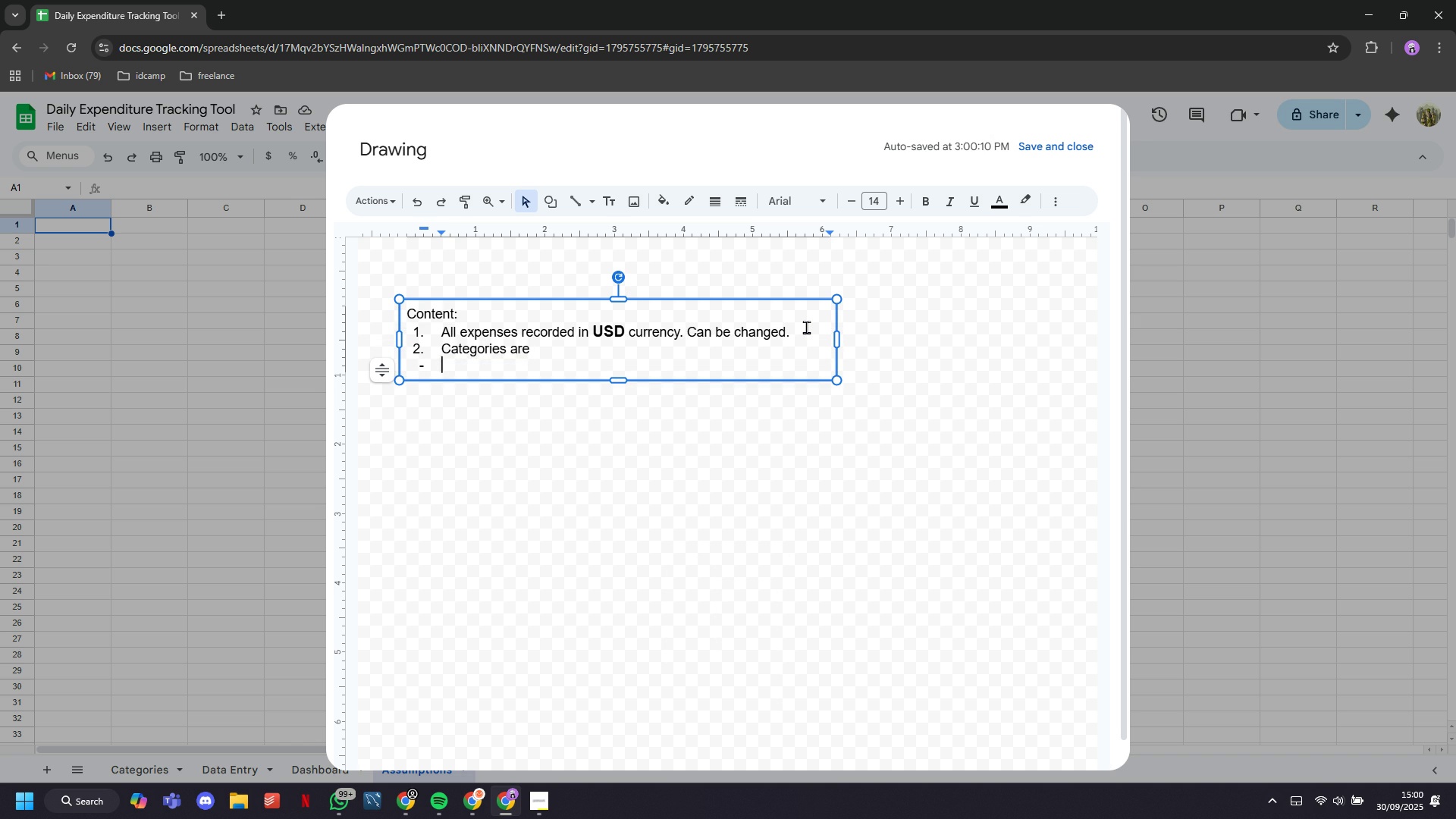 
key(Backspace)
 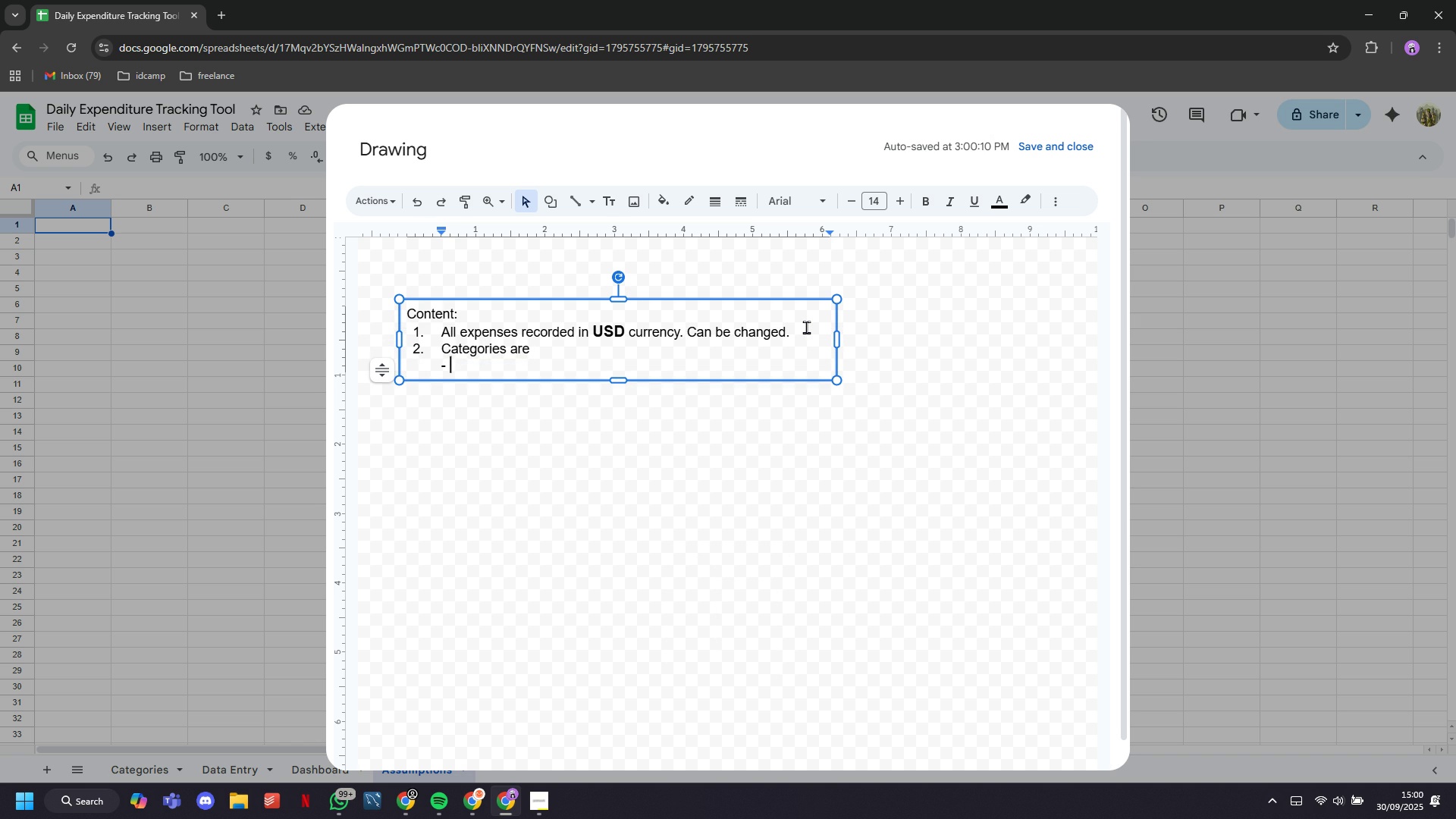 
key(Space)
 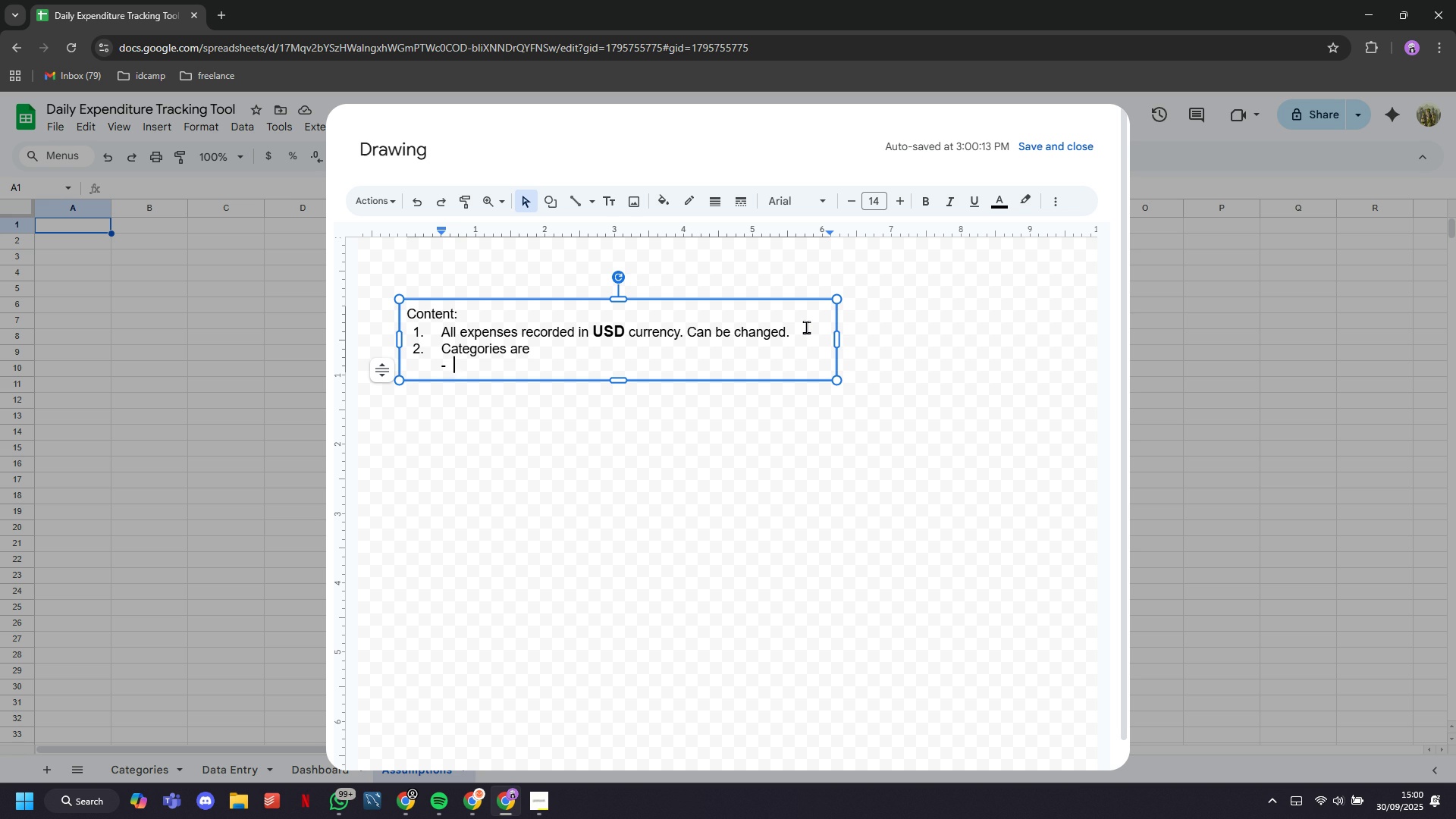 
wait(20.91)
 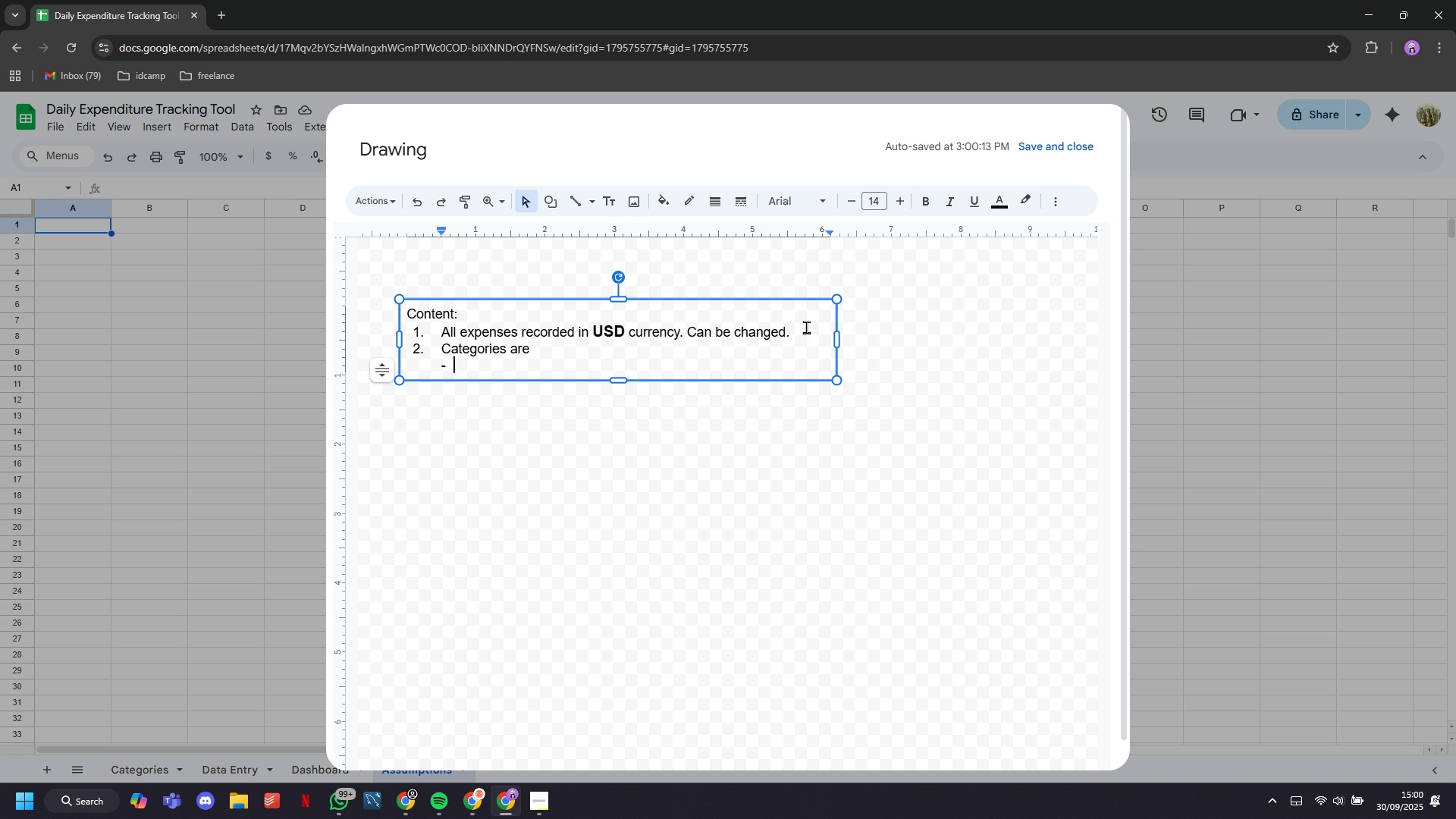 
type(Supplies : Consumable goods needed for daily oepratu)
key(Backspace)
type(ions (e.g., packaging, cleaning items, )
 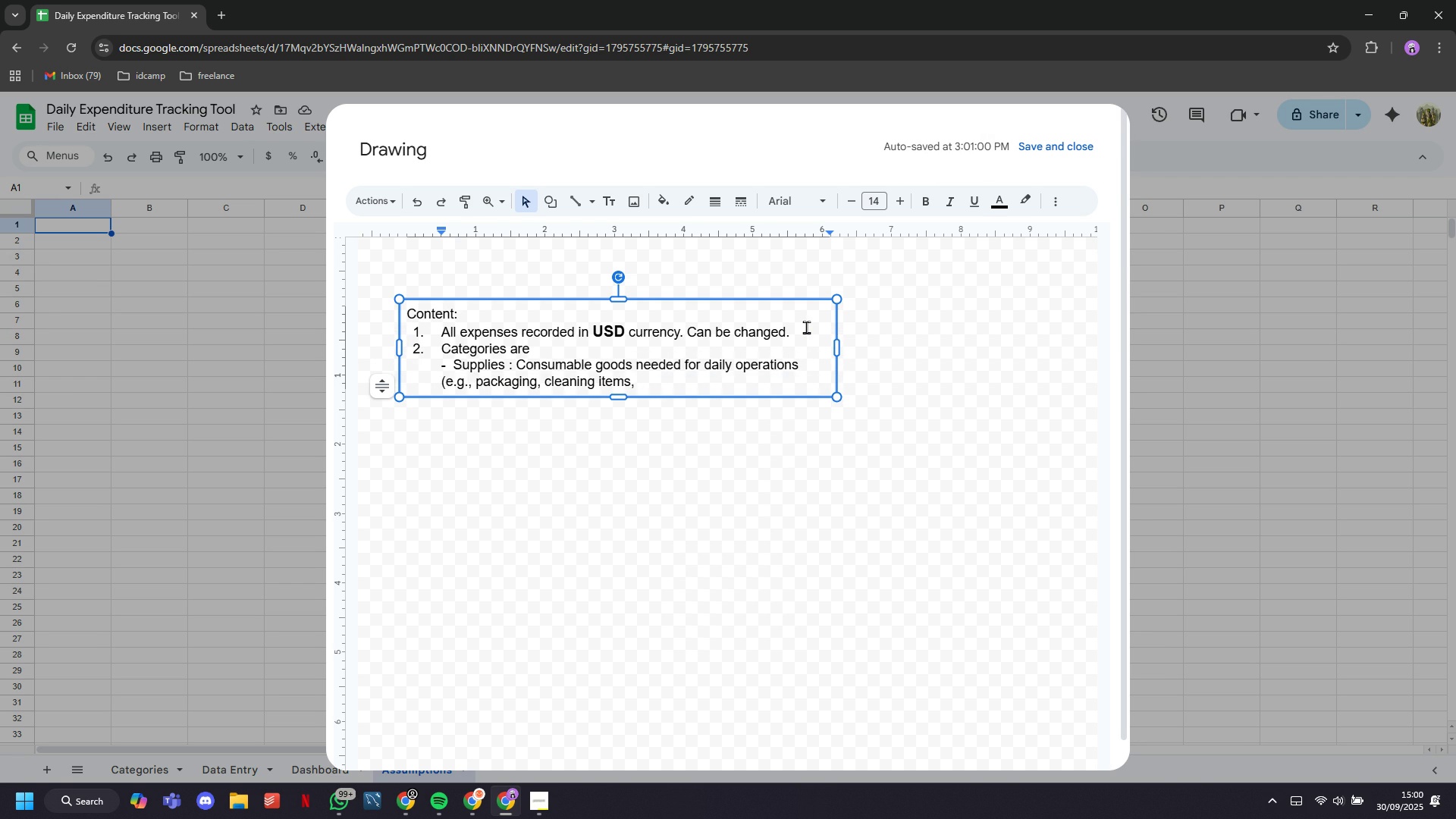 
type(equipment,ec))
 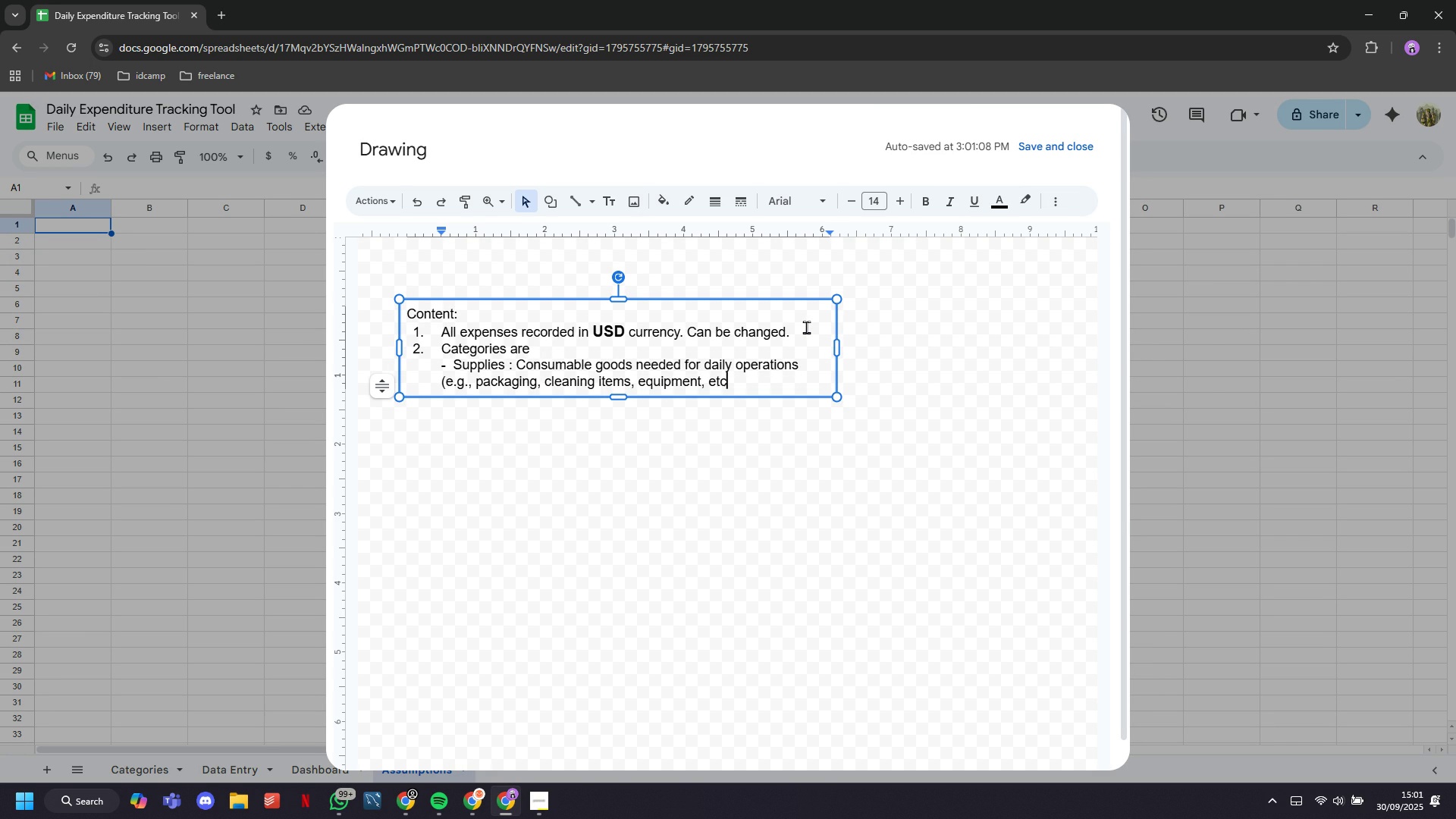 
hold_key(key=Space, duration=0.33)
 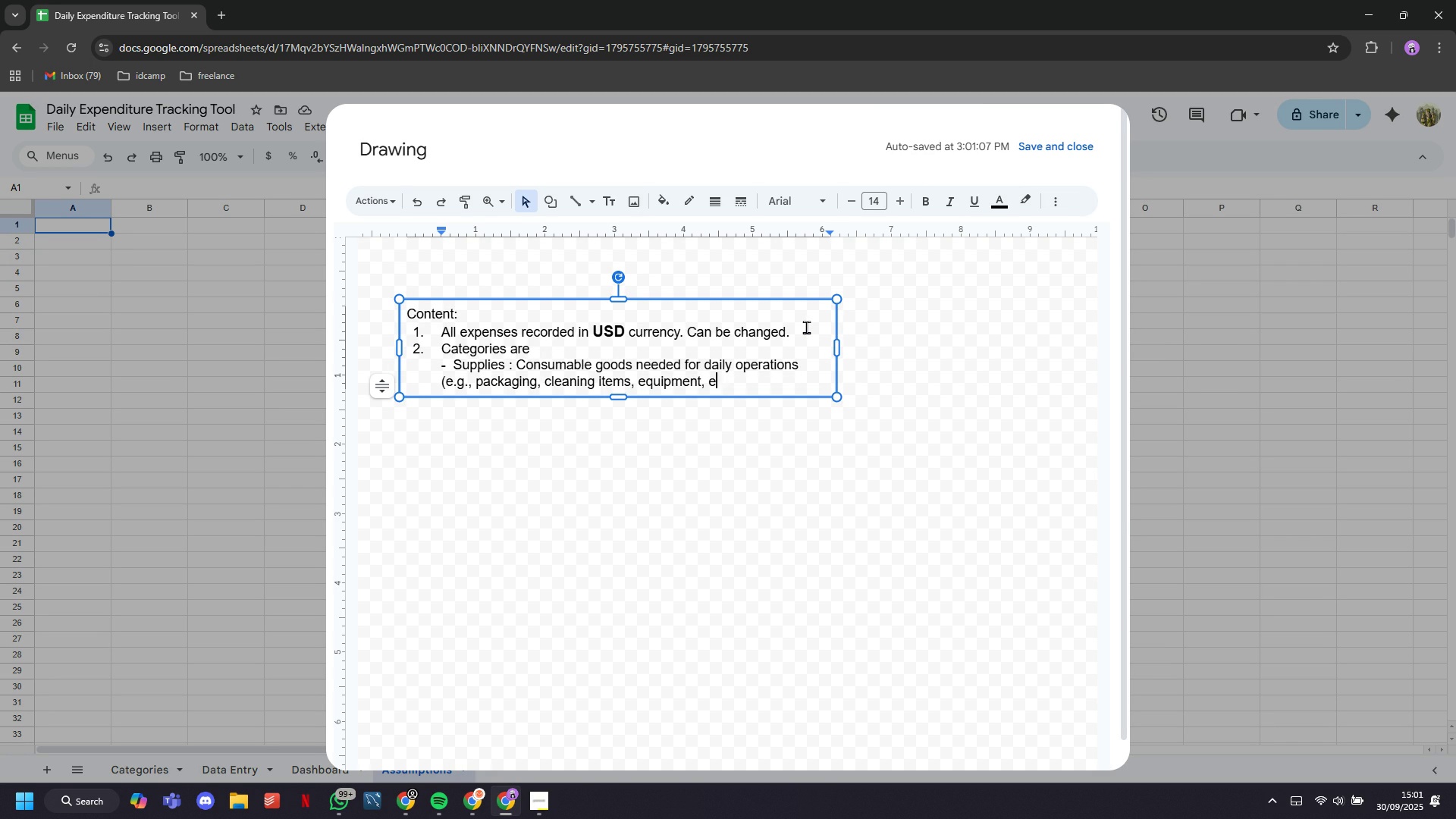 
hold_key(key=T, duration=6.11)
 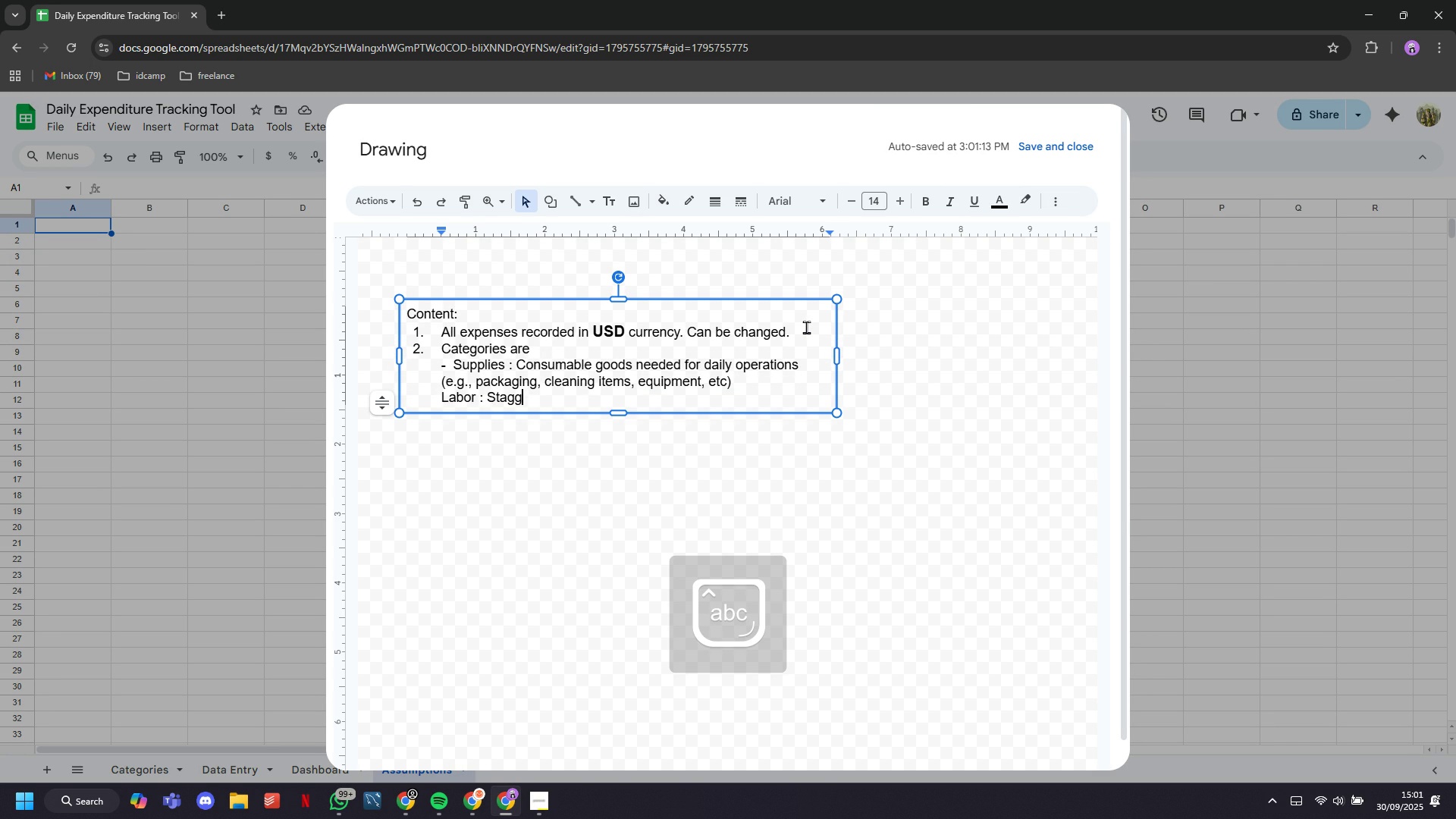 
key(Enter)
 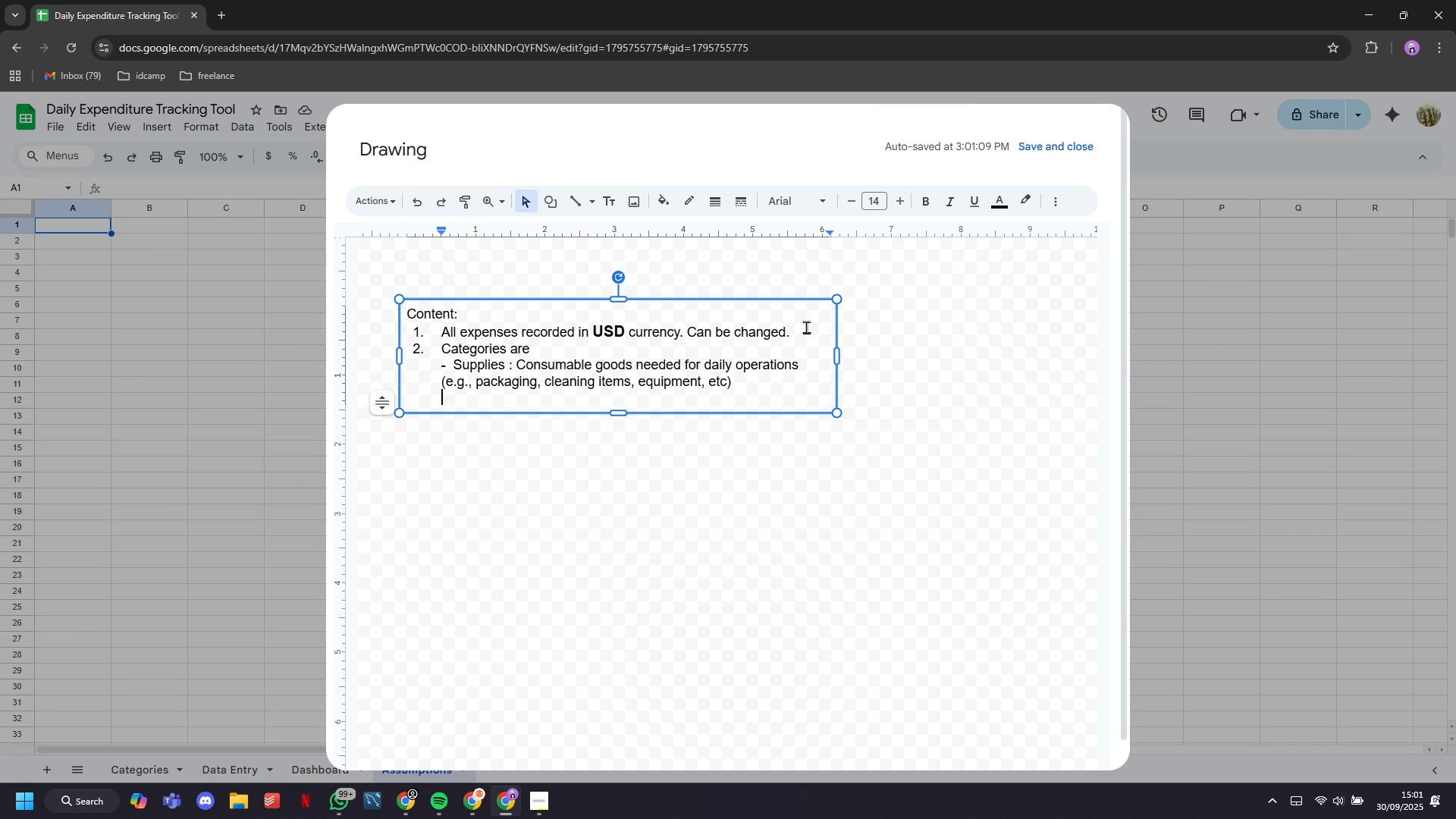 
type(Labor : Sagg wages, overtime, or temporary worker costs.)
 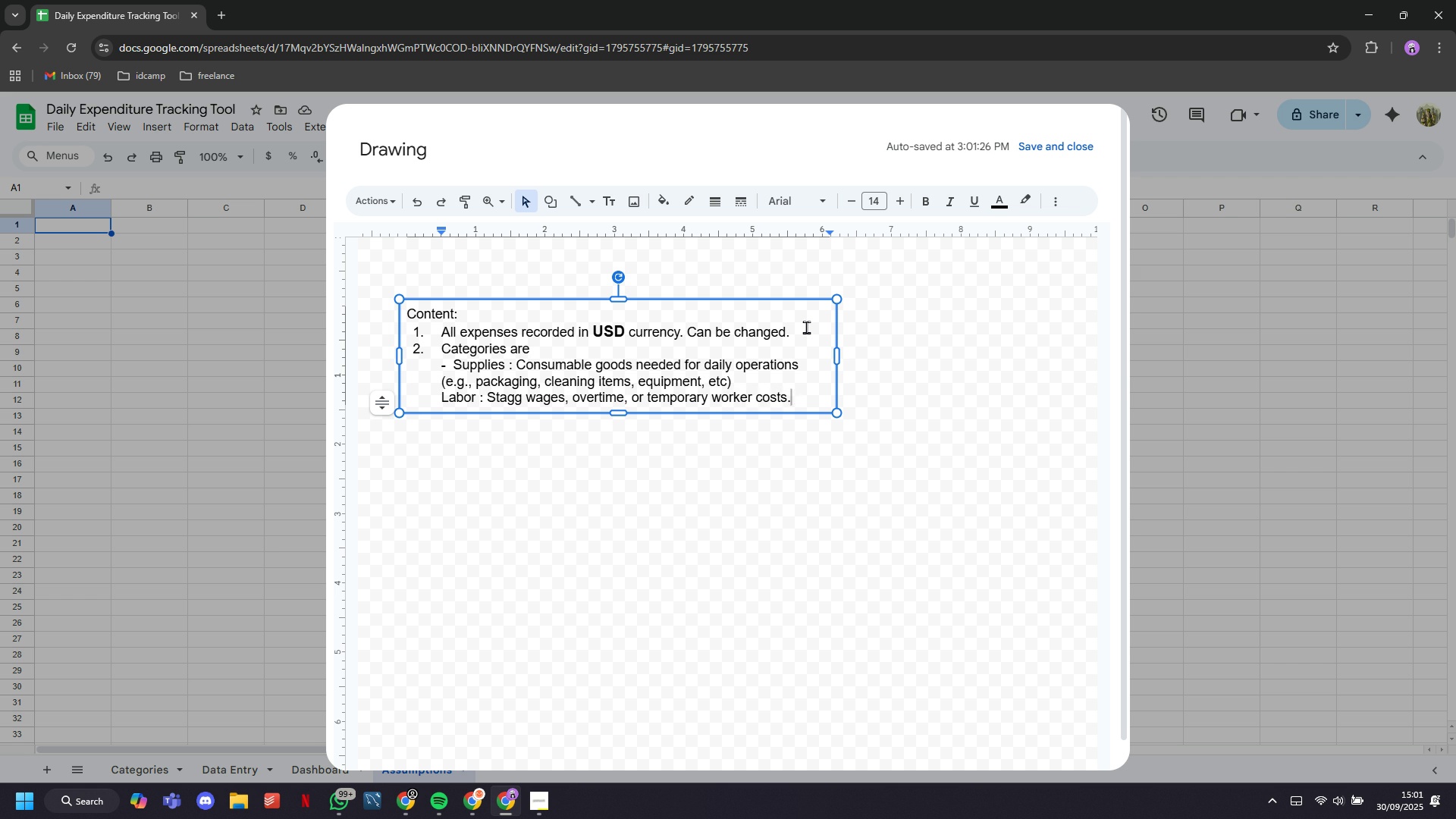 
key(Enter)
 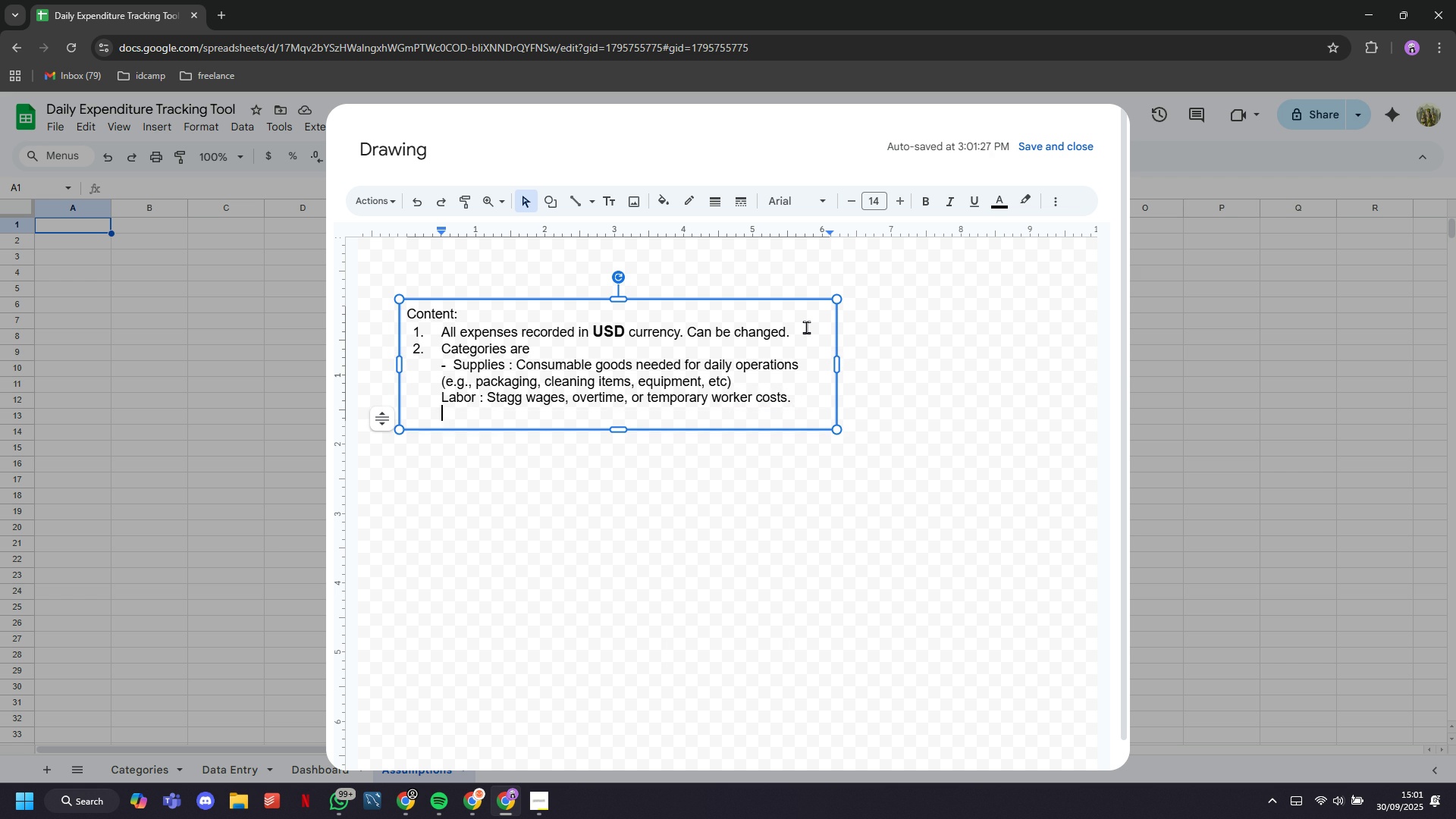 
key(CapsLock)
 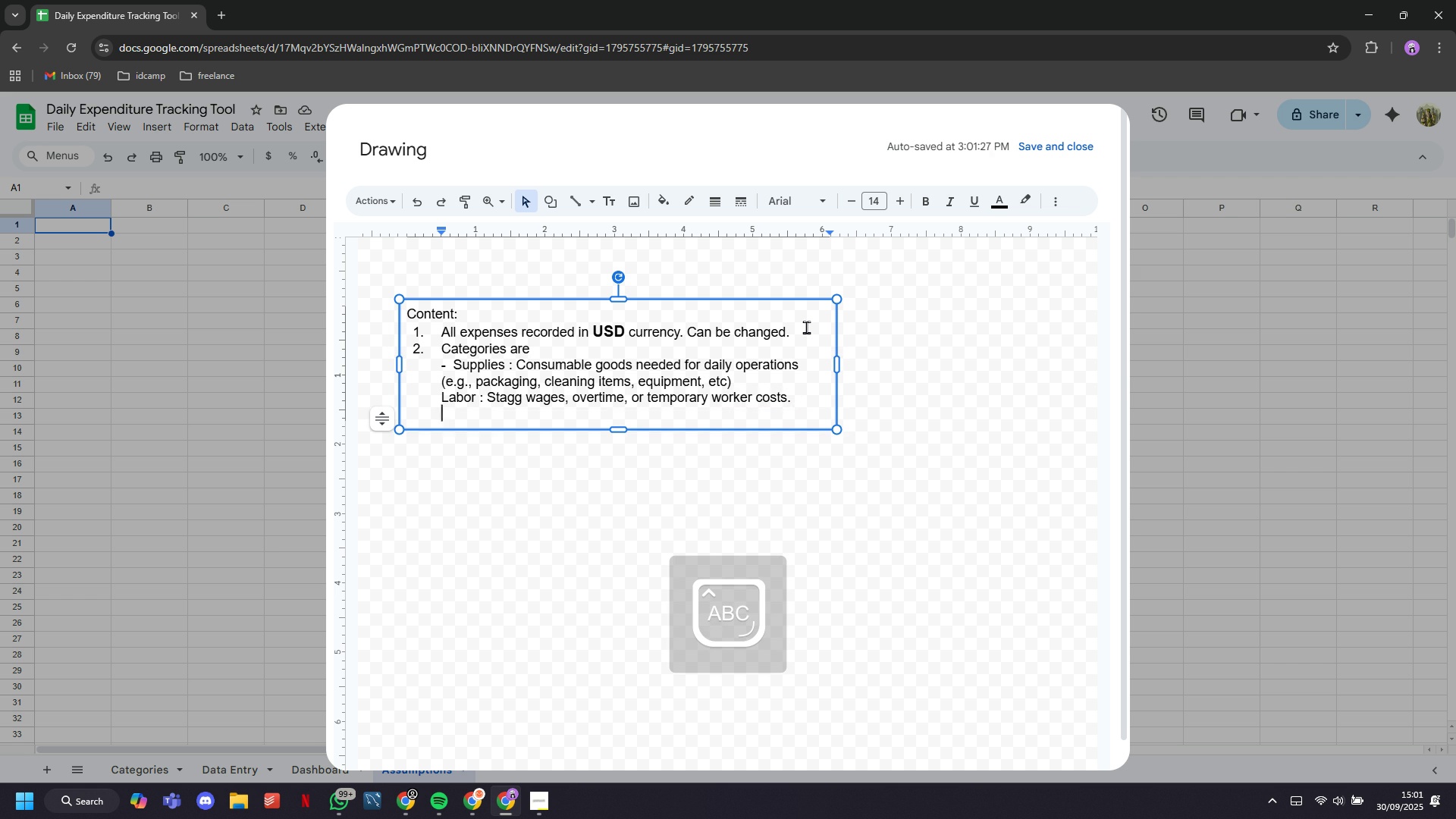 
key(U)
 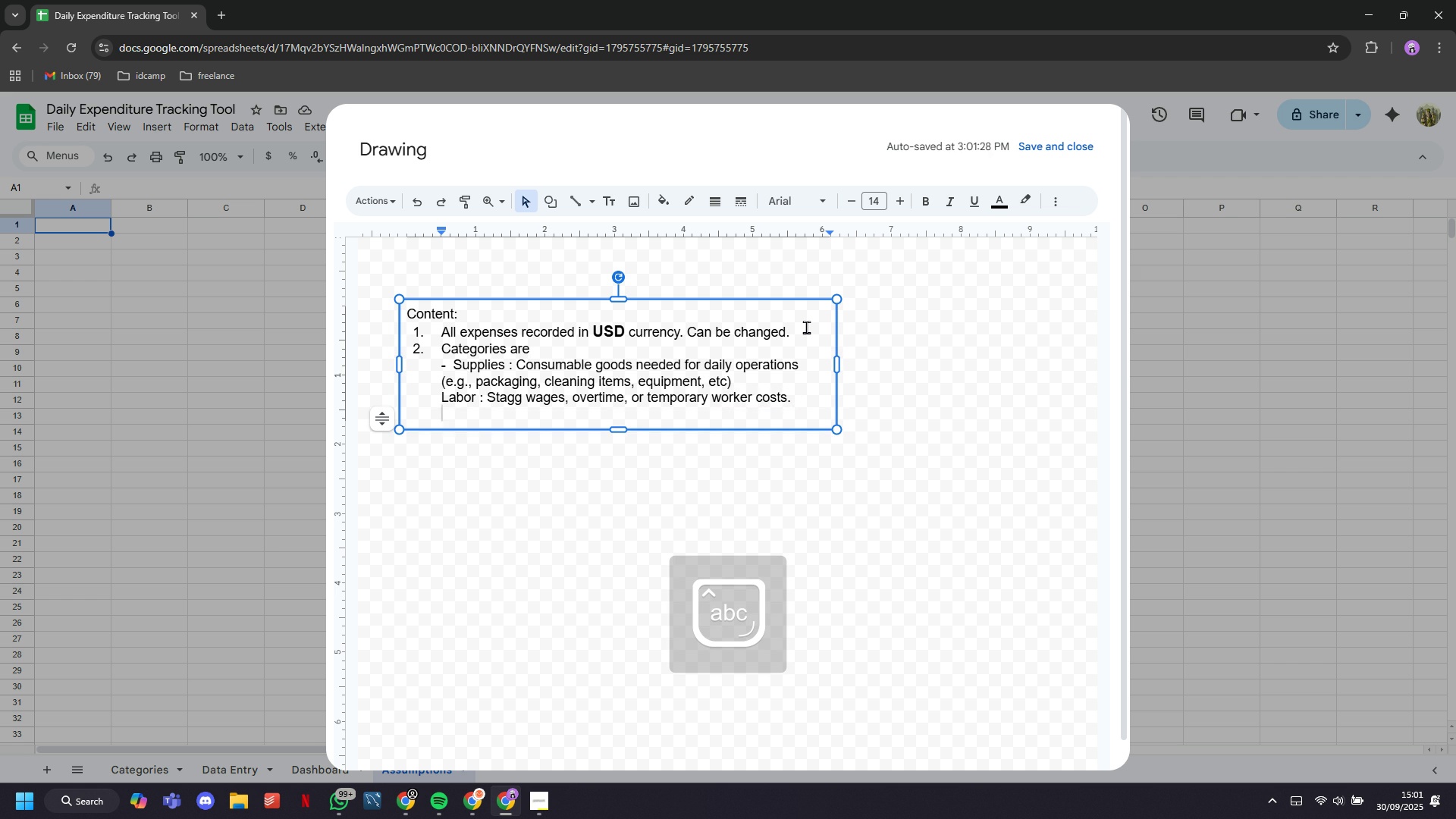 
key(CapsLock)
 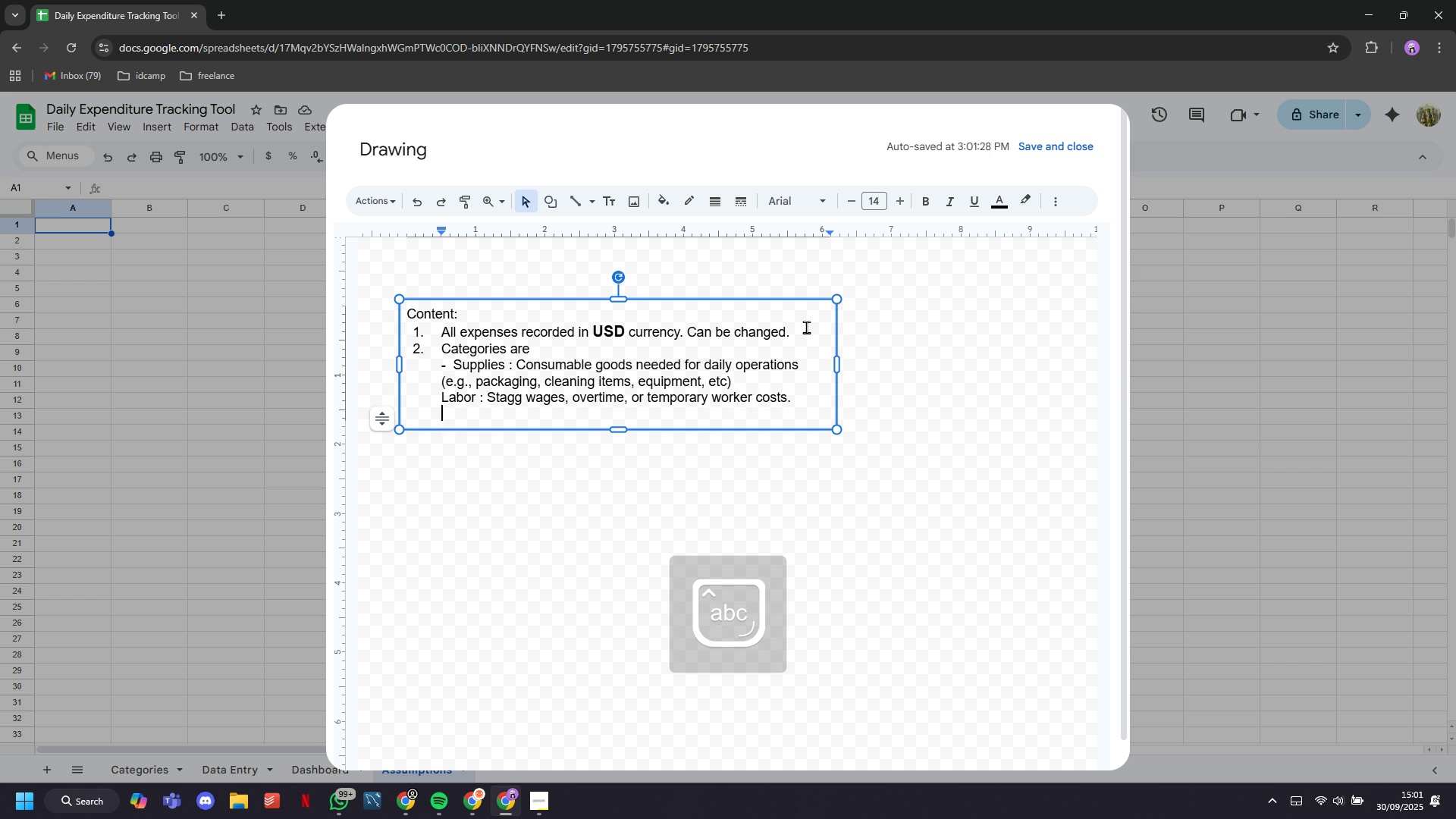 
key(Backspace)
 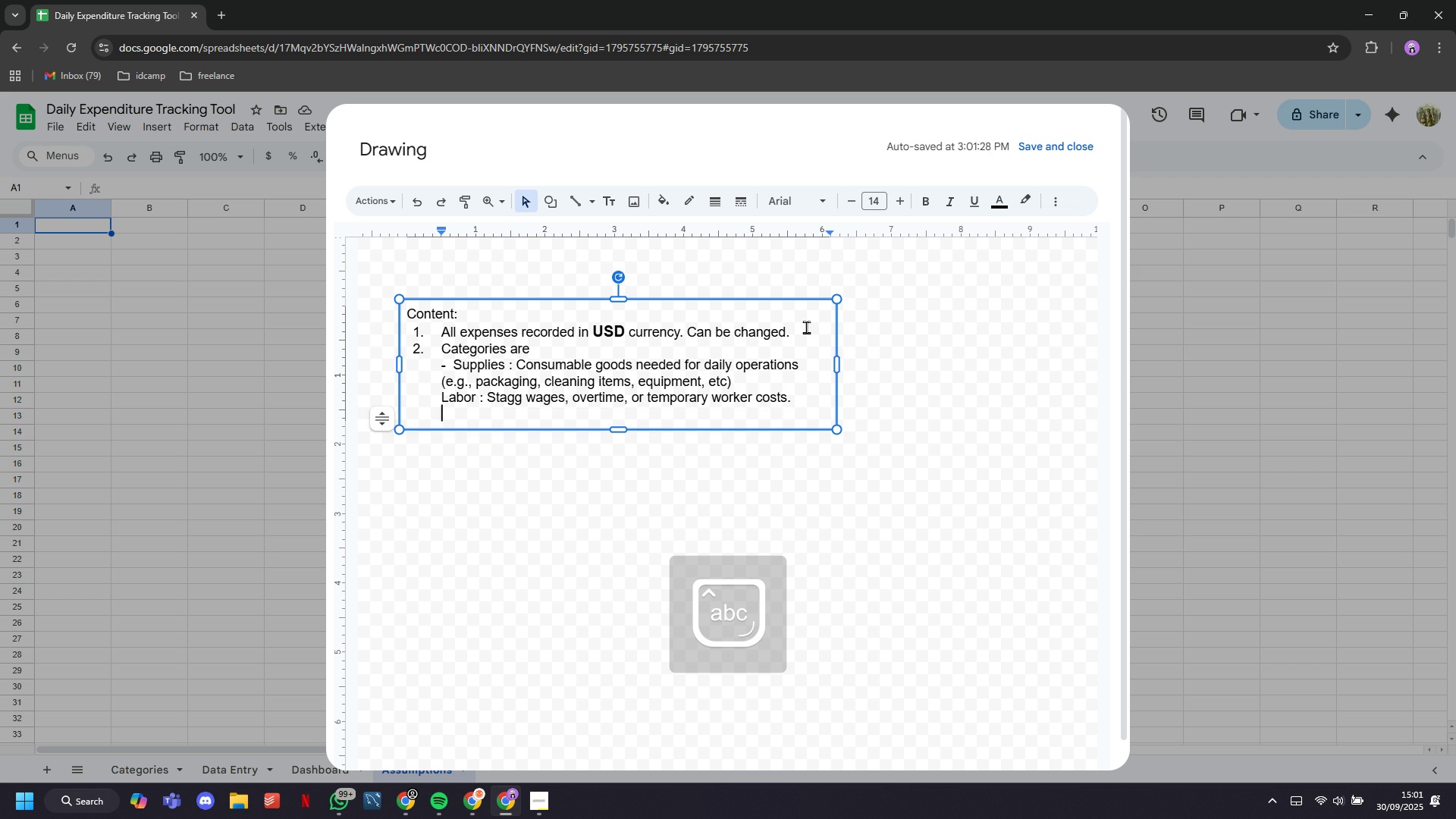 
key(ArrowUp)
 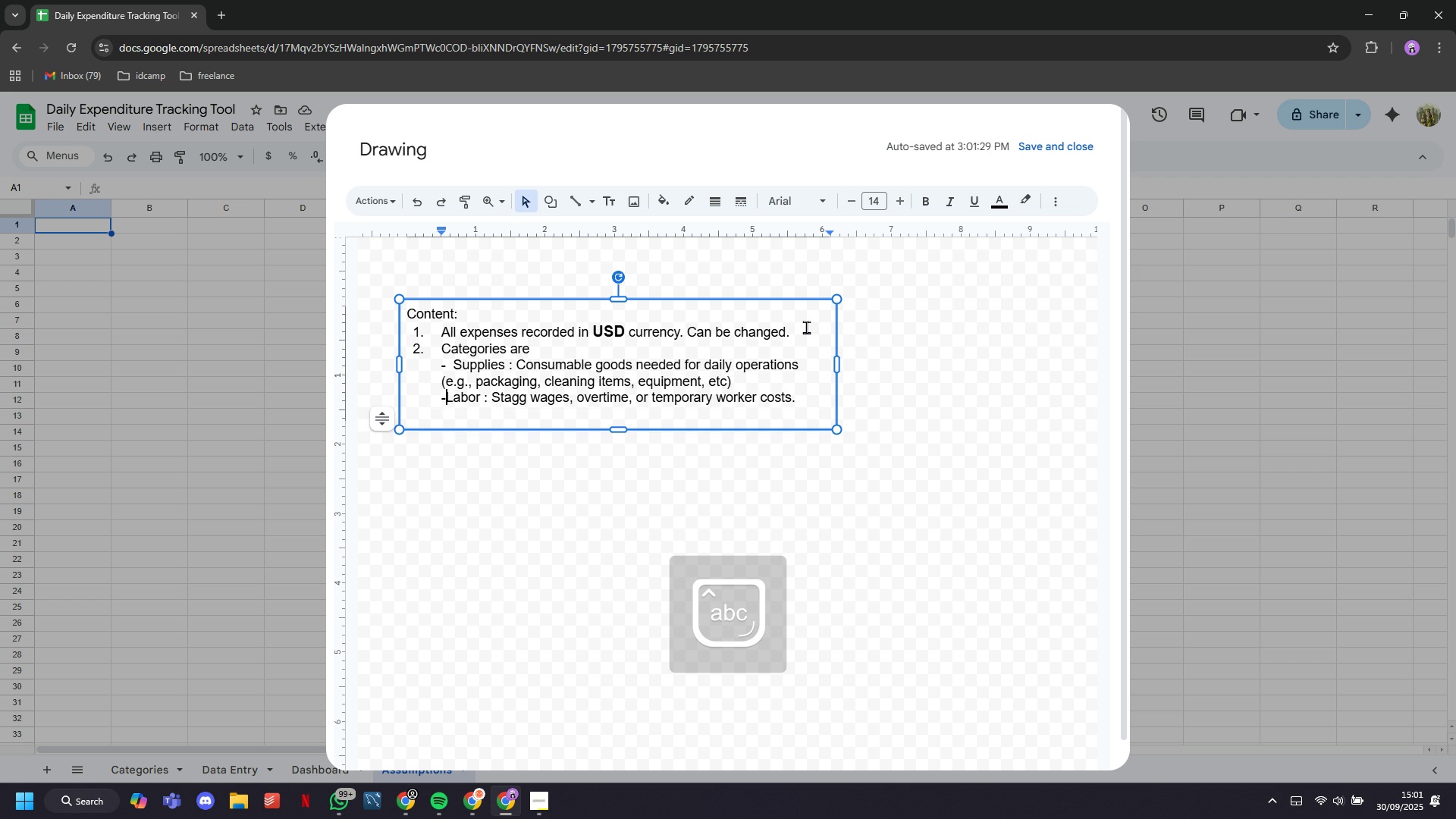 
key(Minus)
 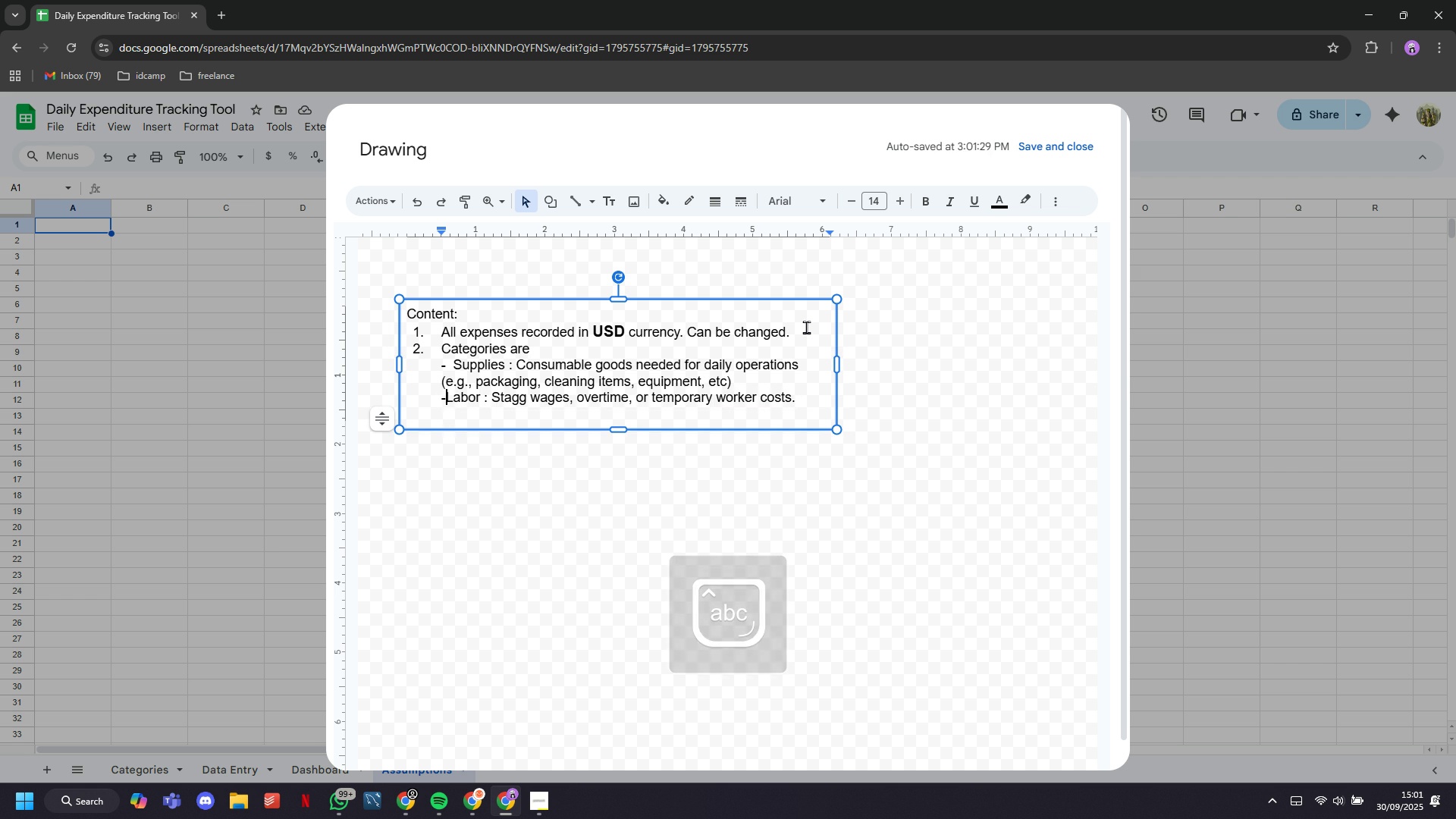 
key(Space)
 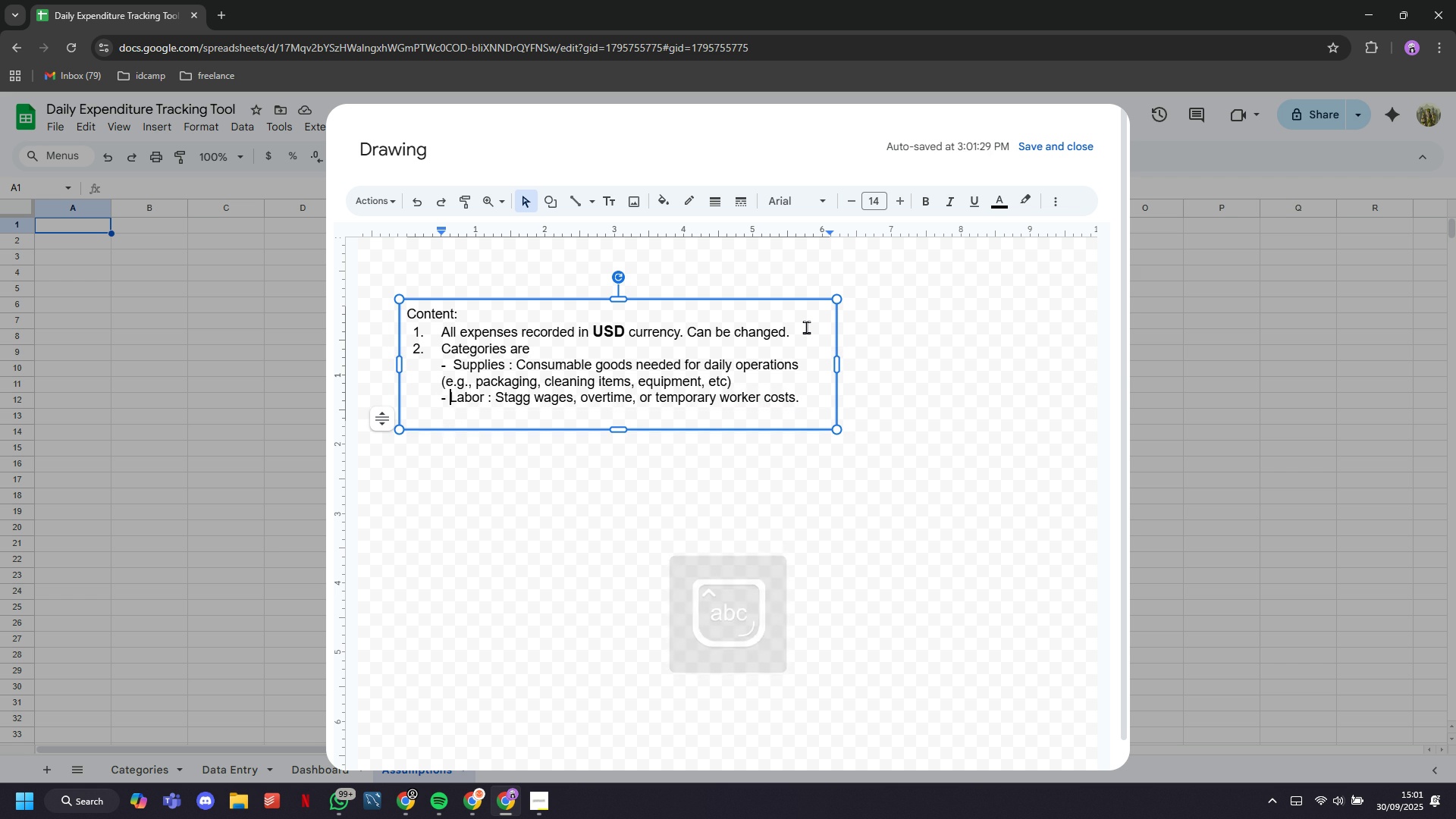 
key(ArrowDown)
 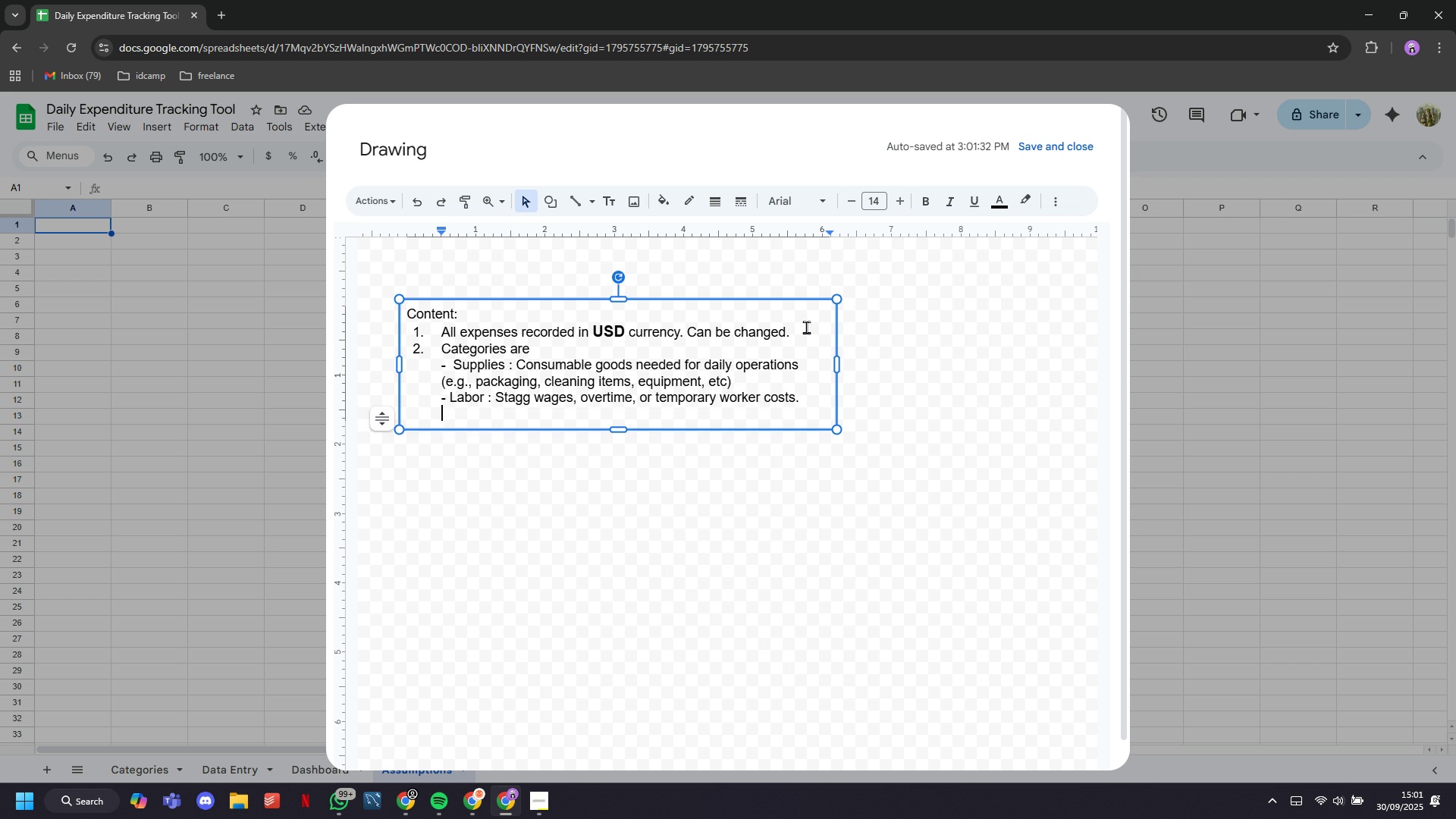 
type(- Utilities : Electicity, water, internet and other recurring bills)
 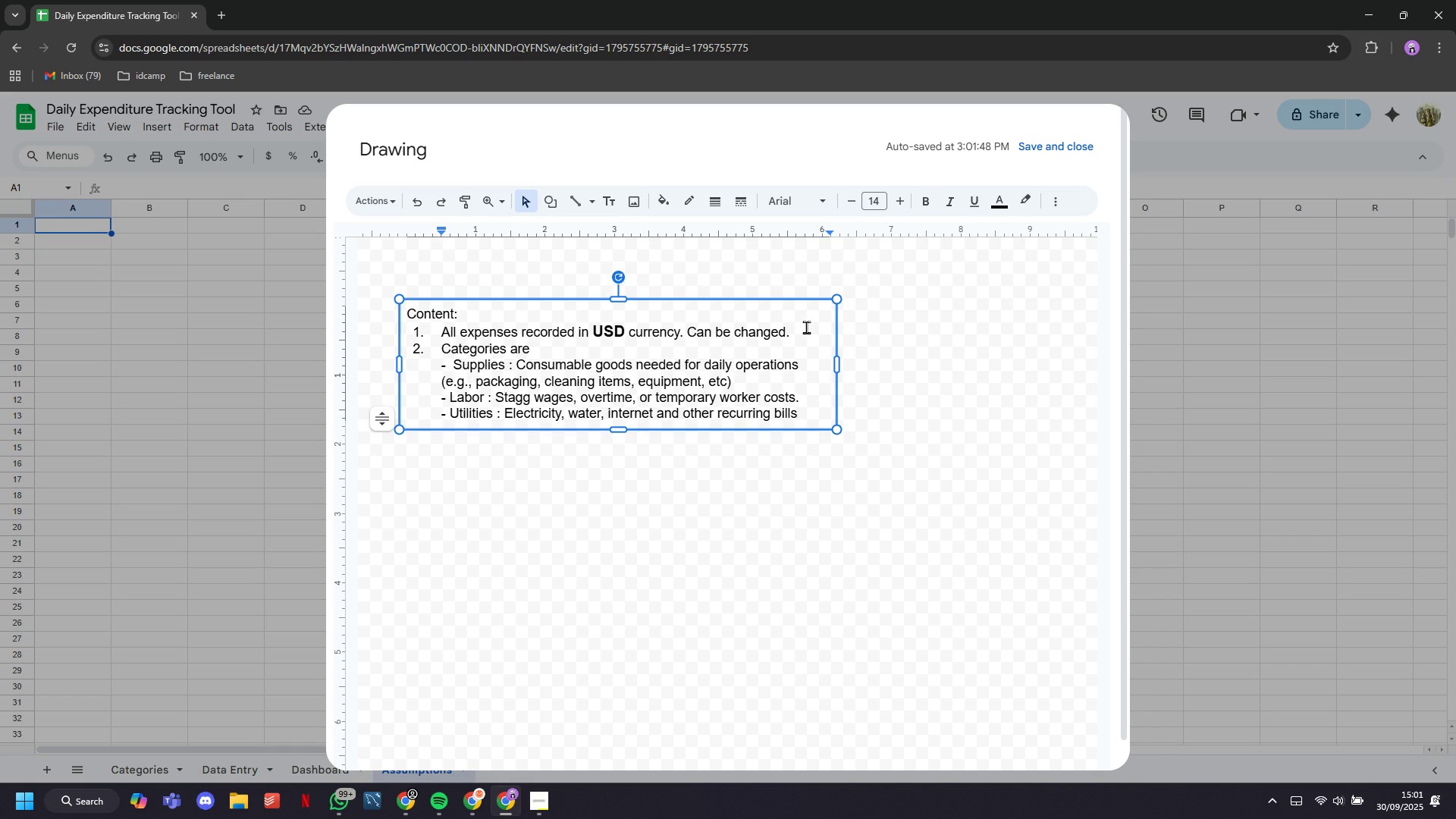 
wait(7.41)
 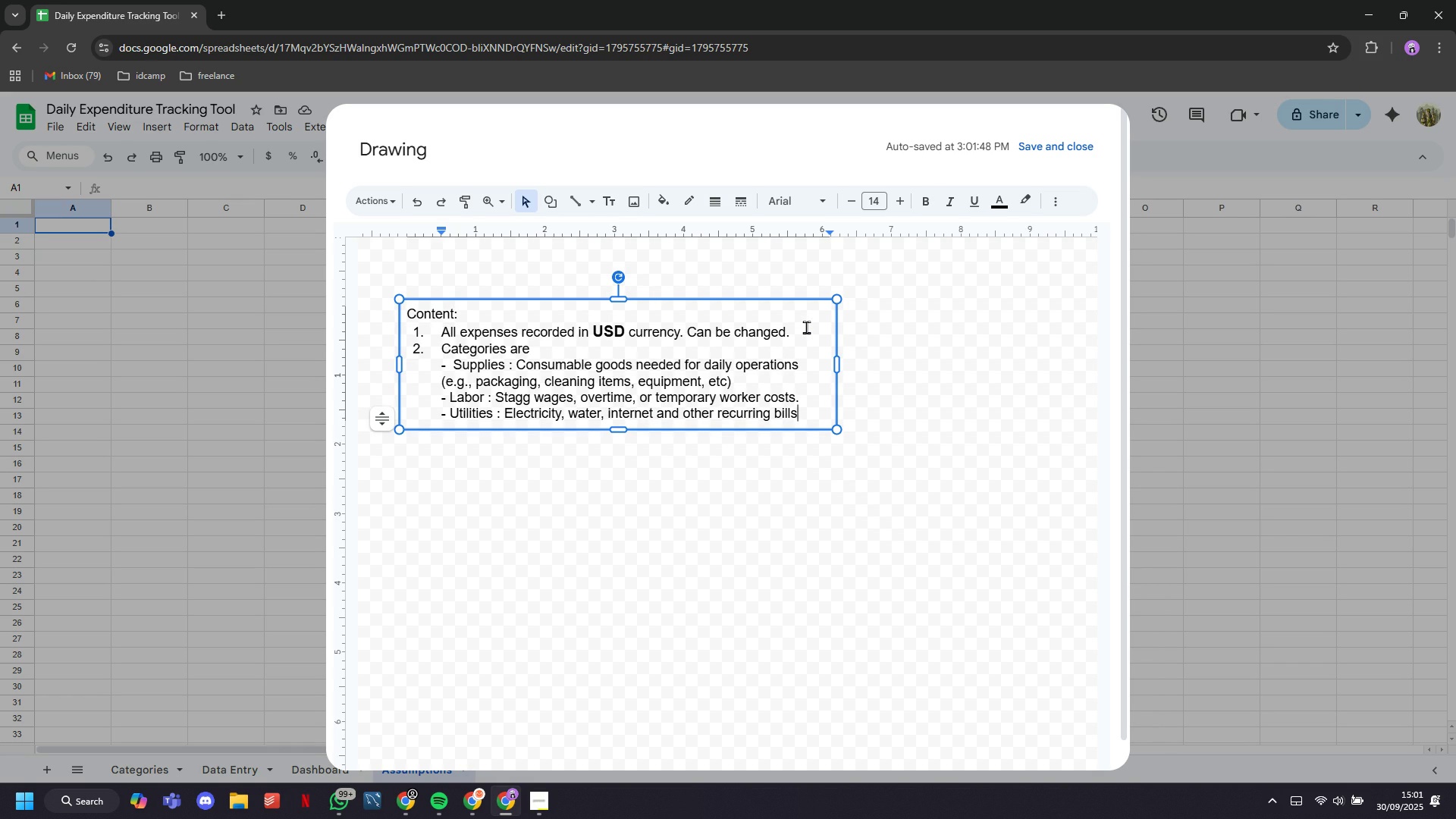 
key(Enter)
 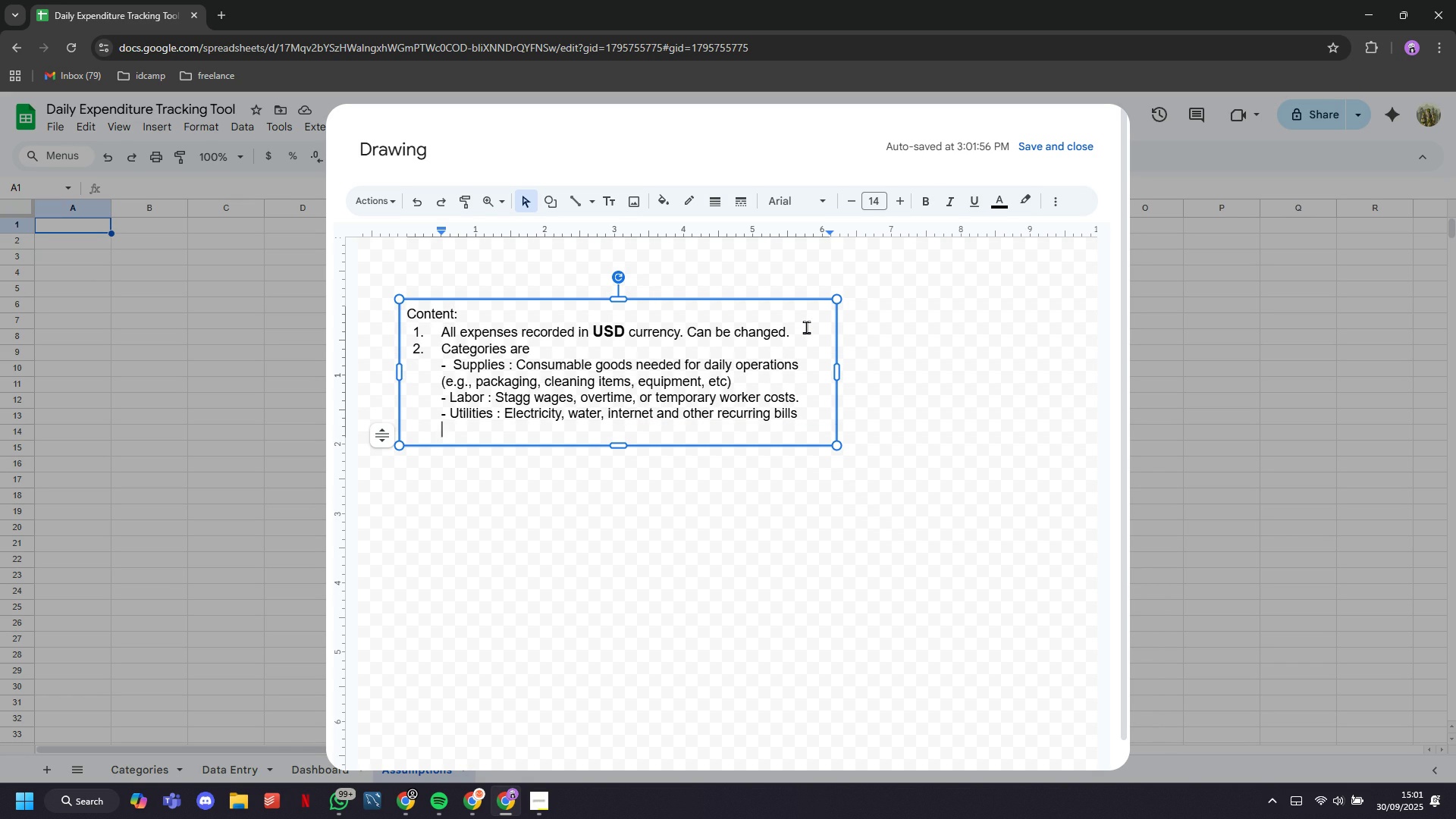 
type(0 Marke)
key(Backspace)
key(Backspace)
key(Backspace)
key(Backspace)
key(Backspace)
key(Backspace)
key(Backspace)
type(- Marketing L)
key(Backspace)
type(: Adversiting, po)
key(Backspace)
type(tromotions, or sales camaigns- Misc : Iregi)
key(Backspace)
key(Backspace)
type(regular or uncategorized exenses not fitting above groups.)
 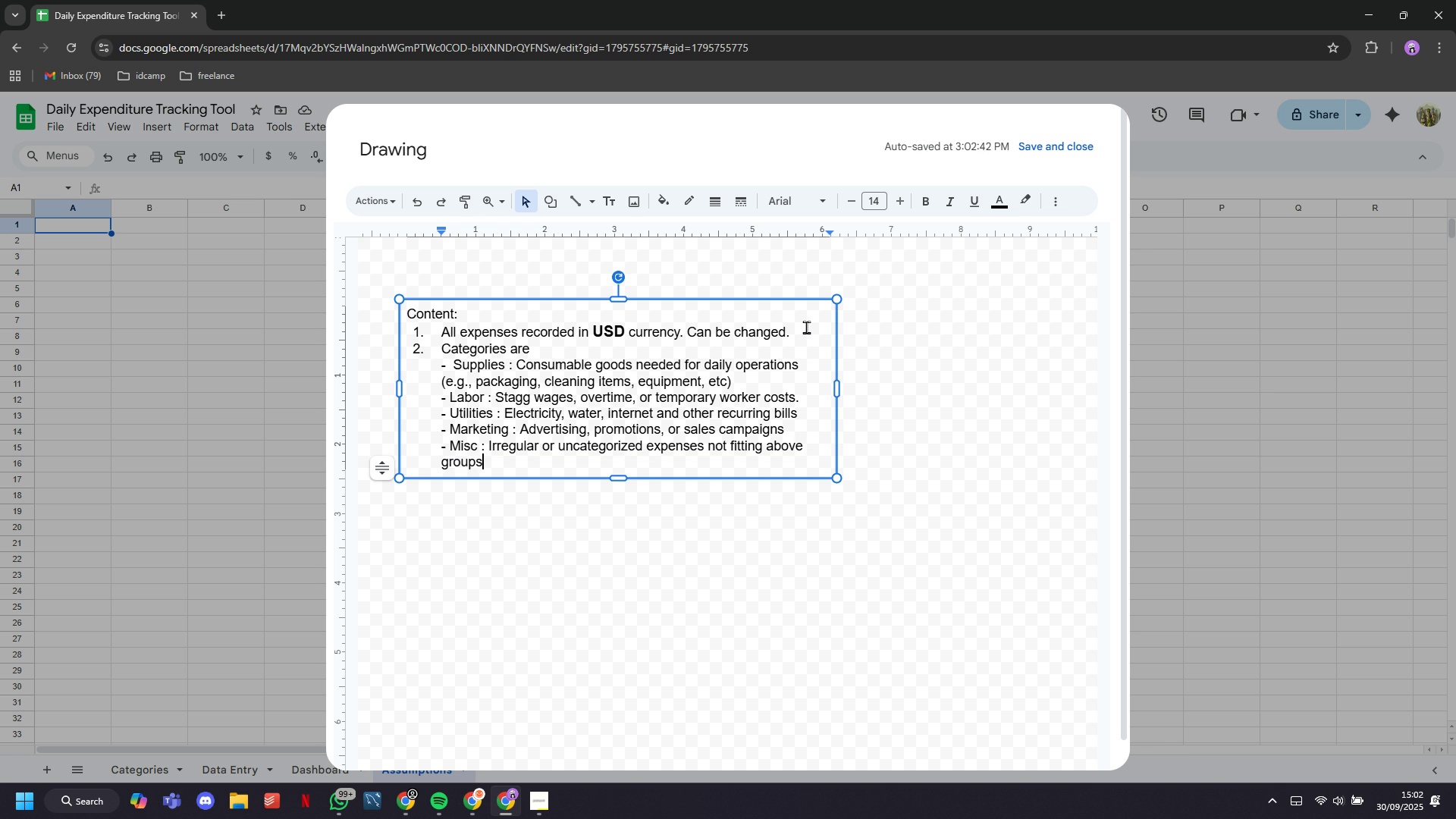 
key(Control+B)
 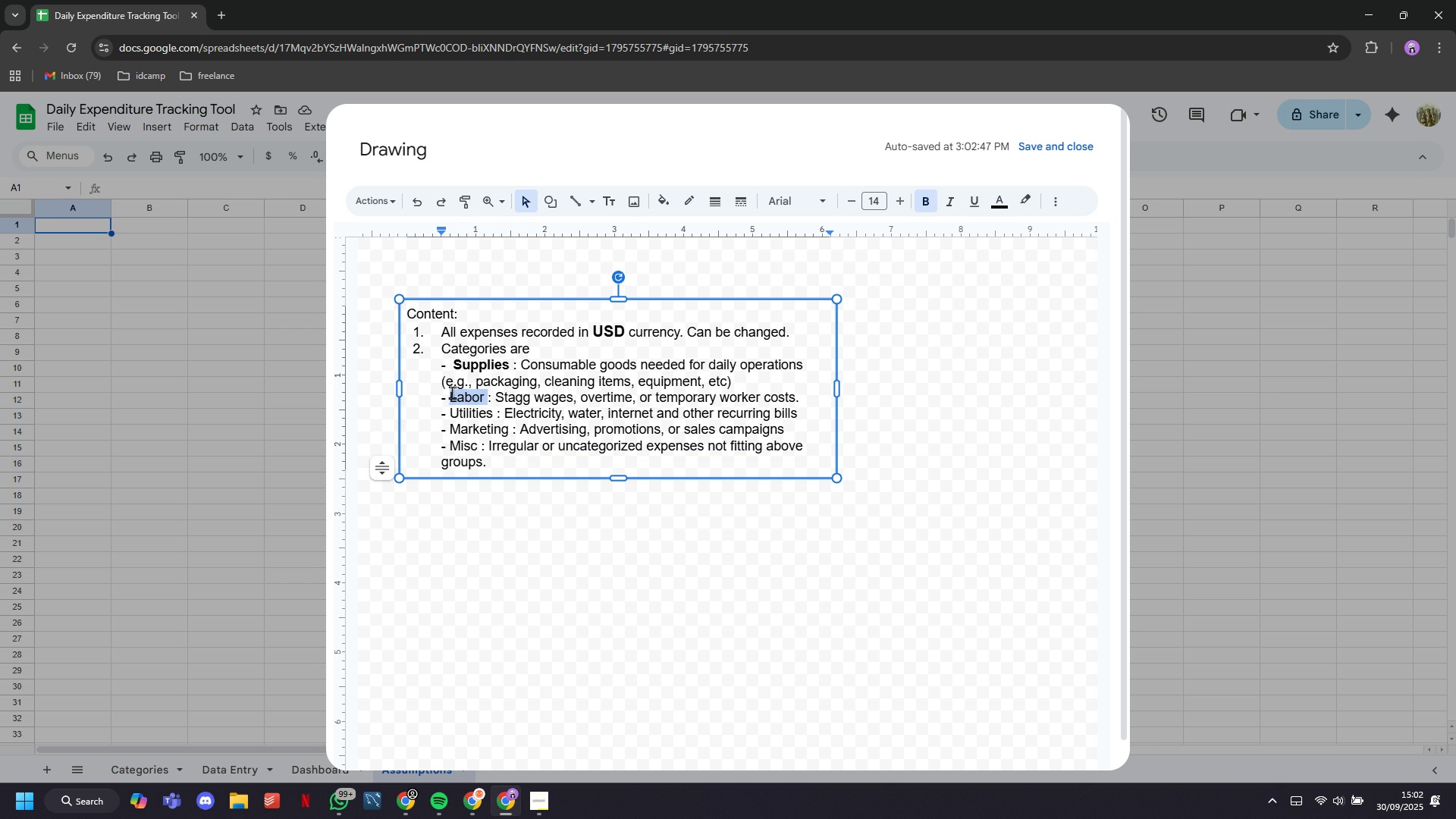 
key(Control+B)
 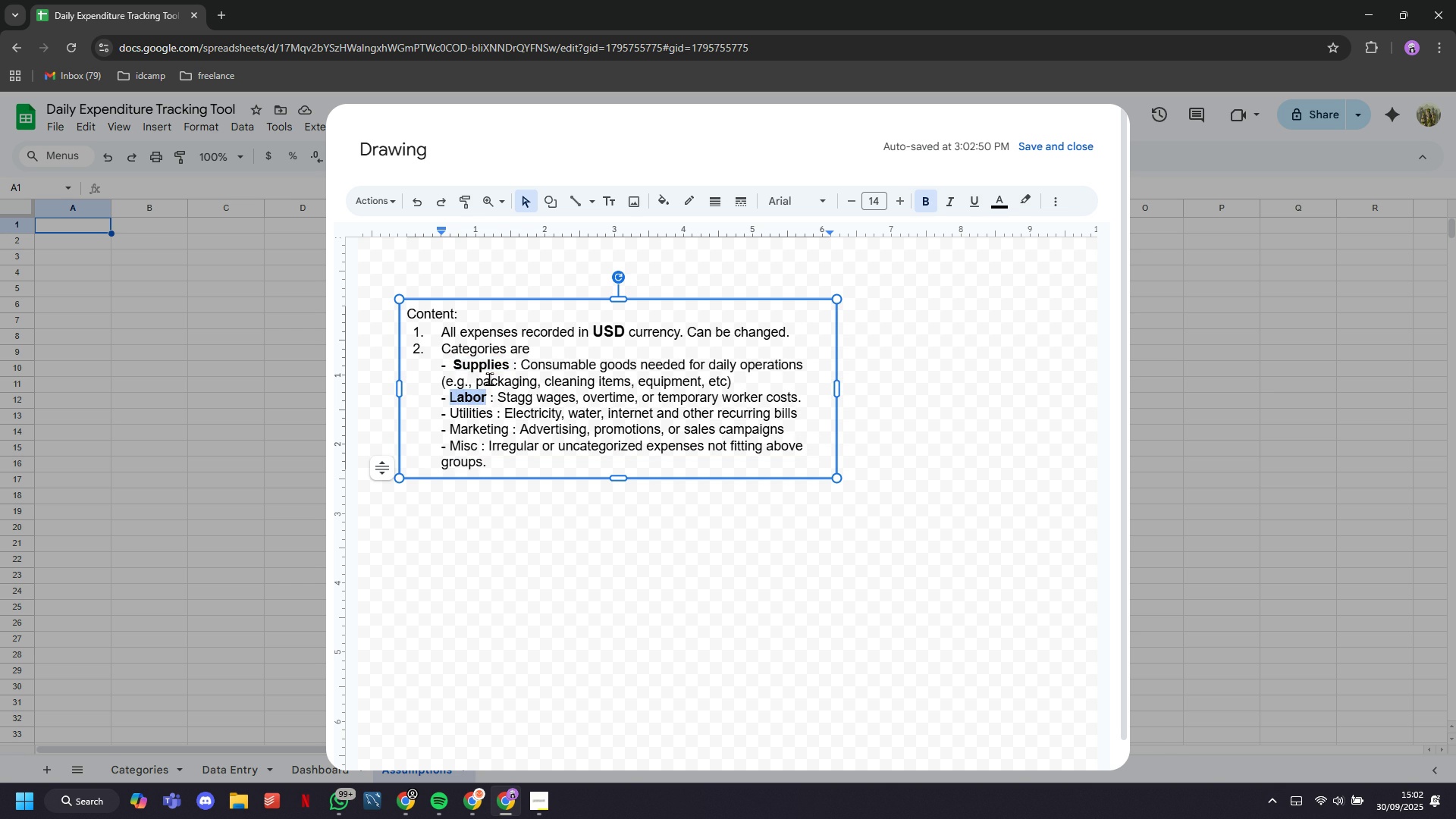 
key(Control+B)
 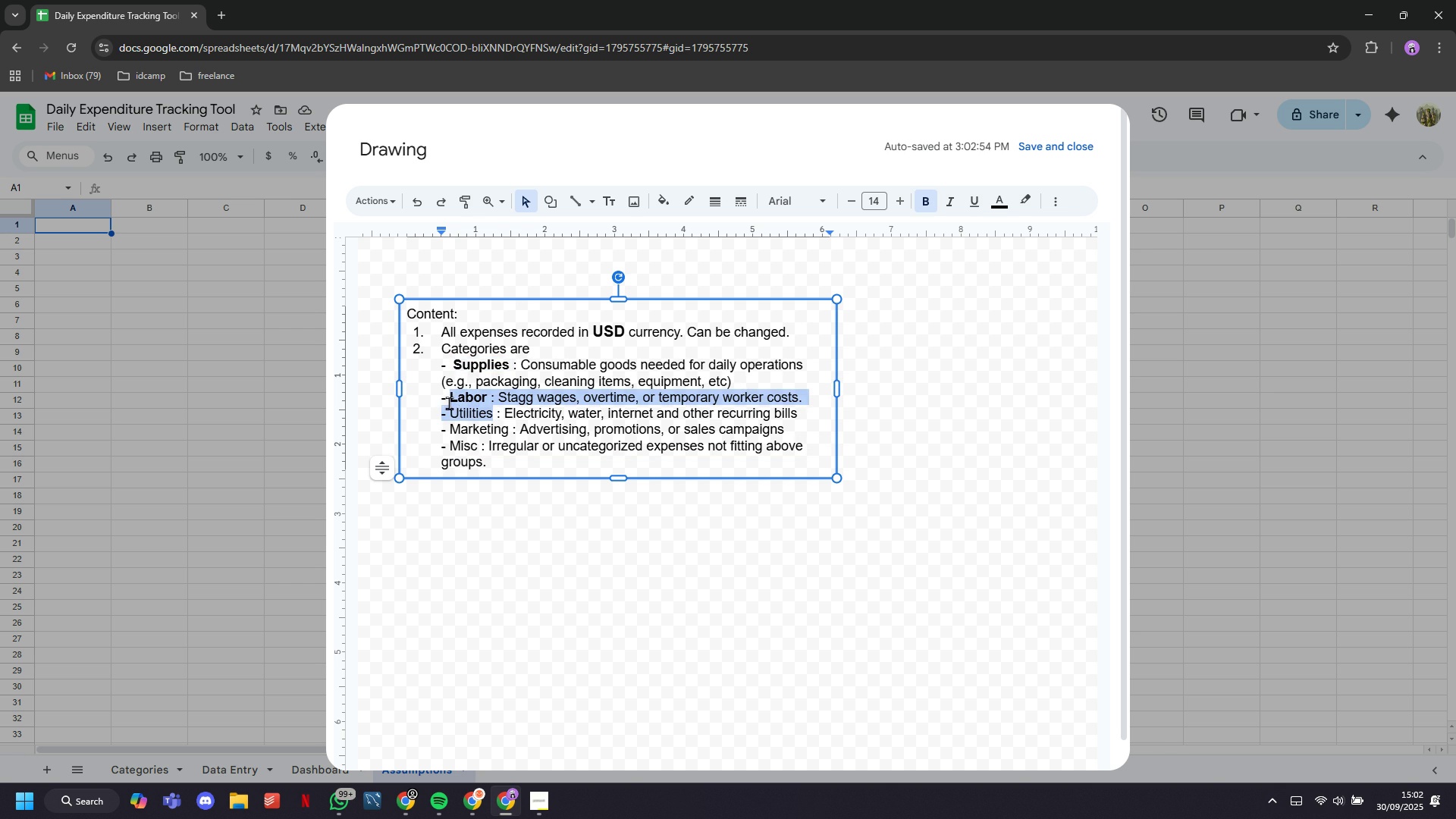 
key(Control+B)
 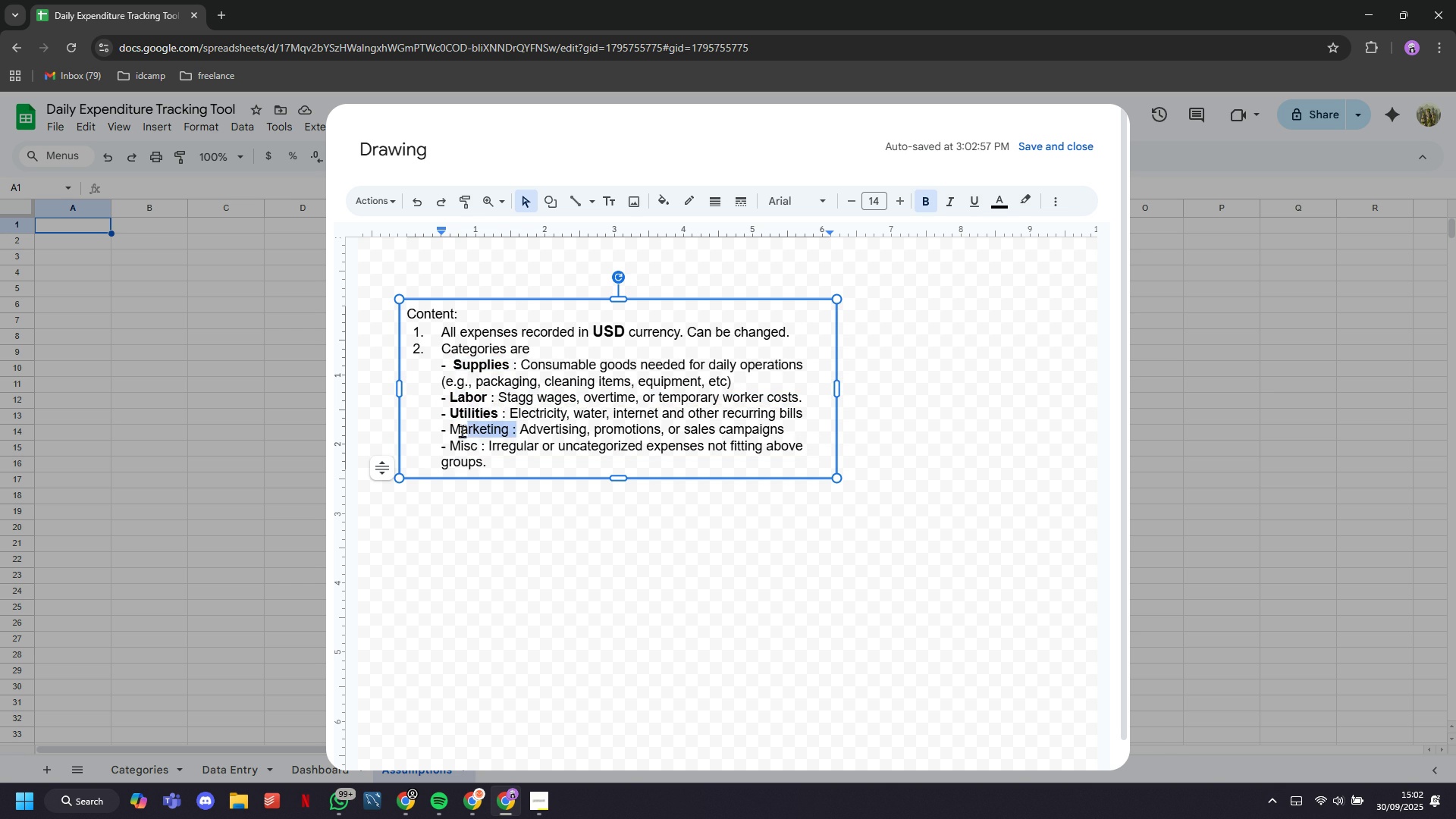 
key(Control+B)
 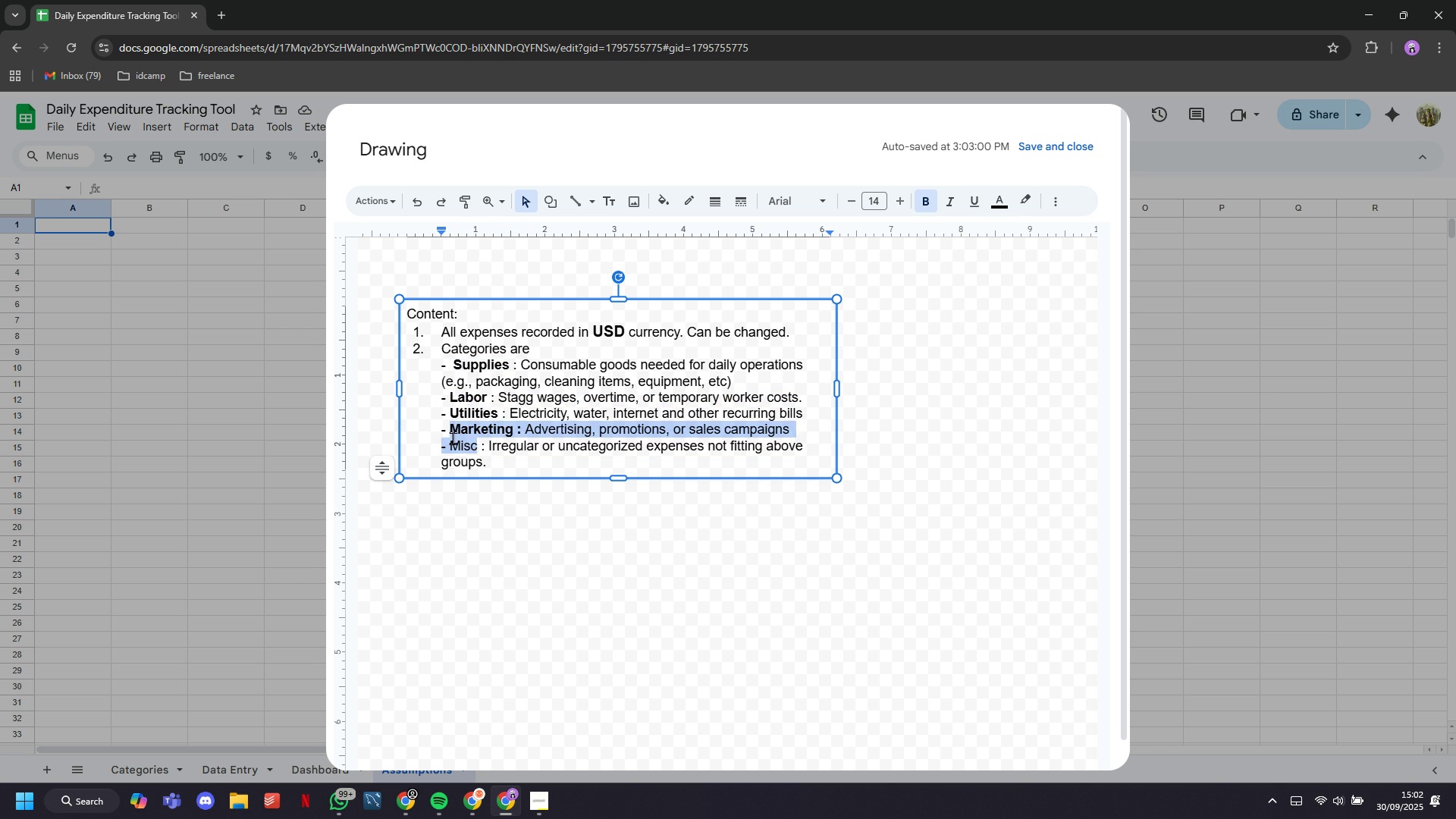 
key(Control+B)
 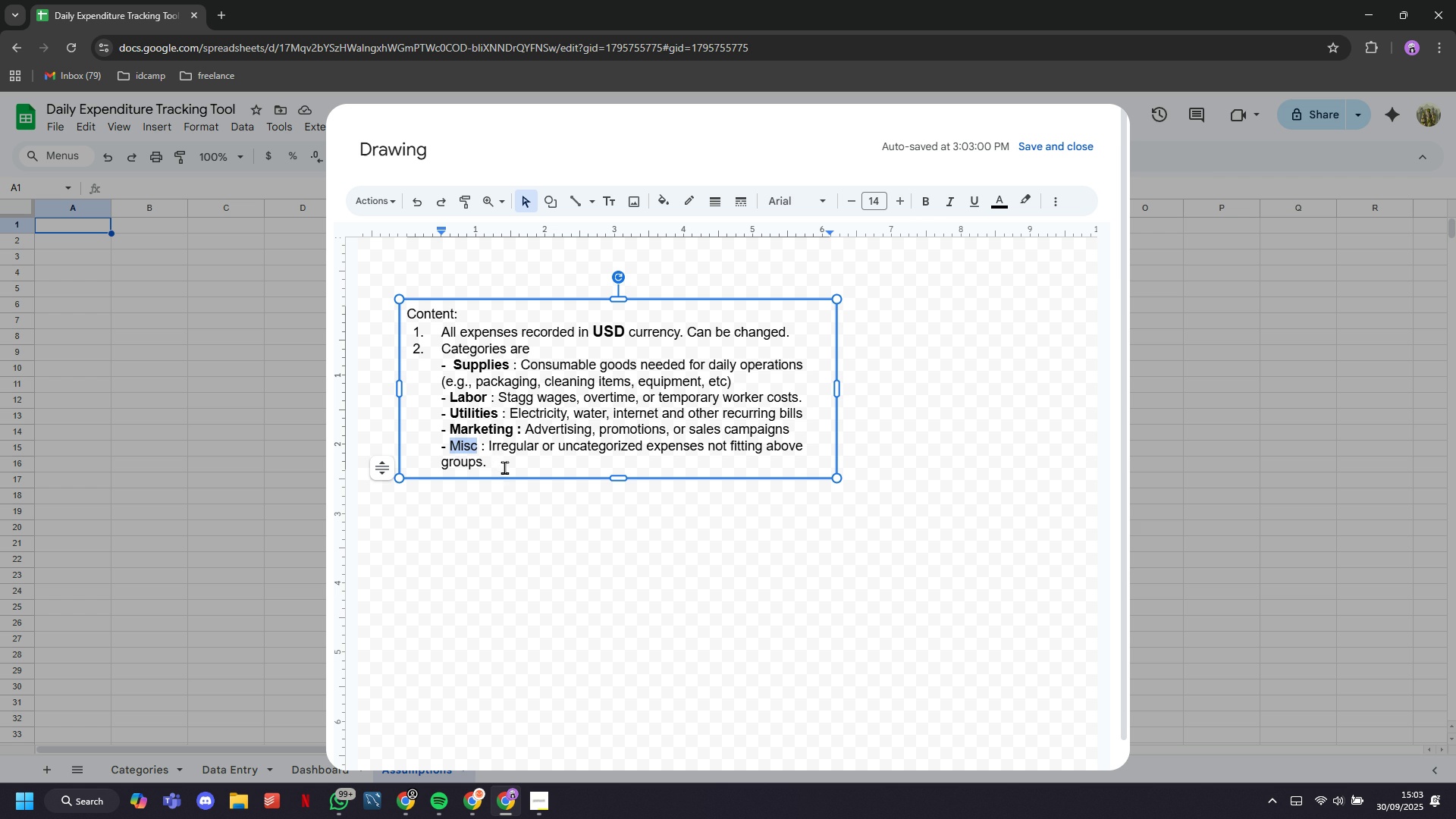 
key(Control+B)
 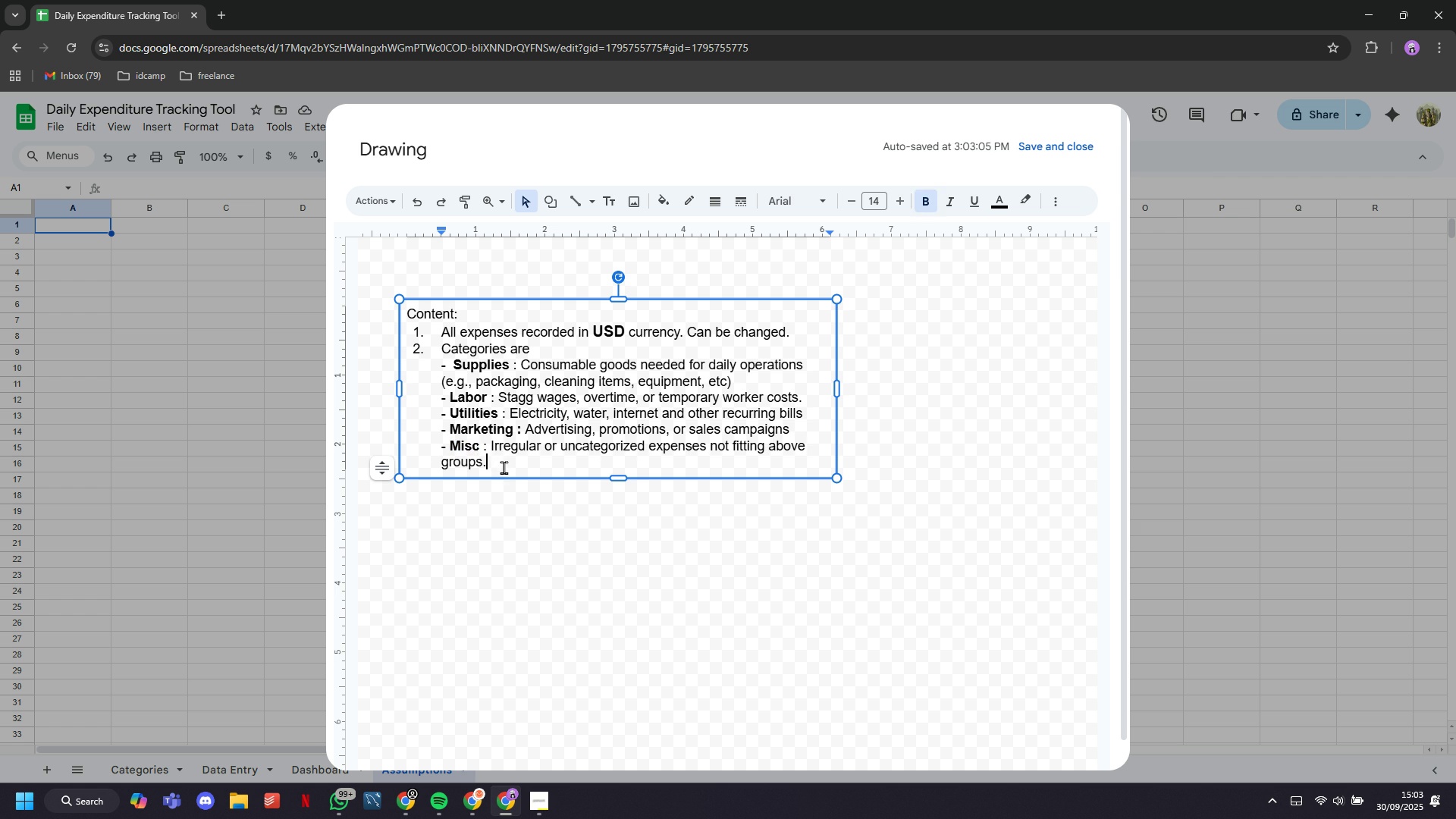 
left_click([504, 467])
 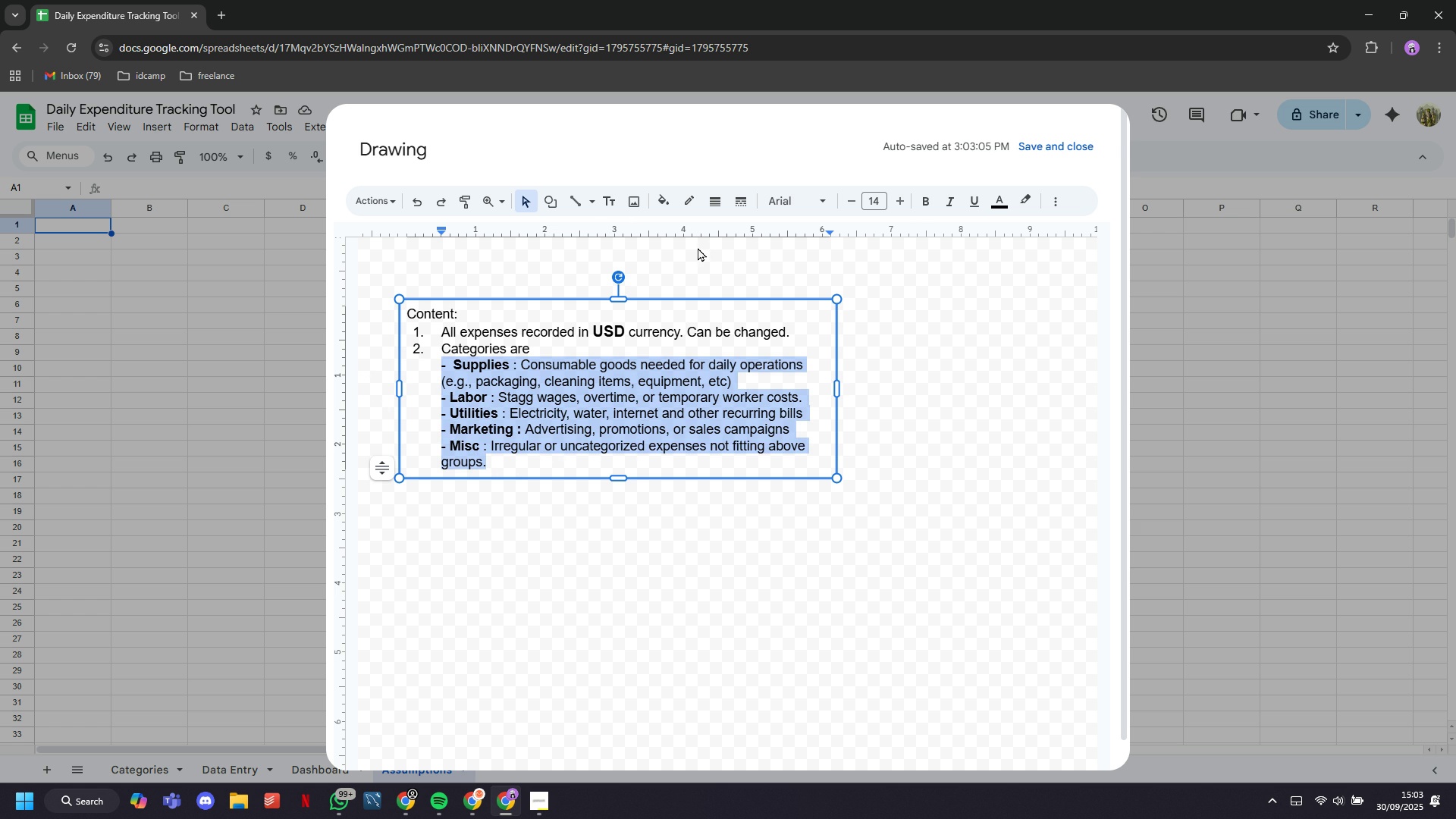 
wait(5.22)
 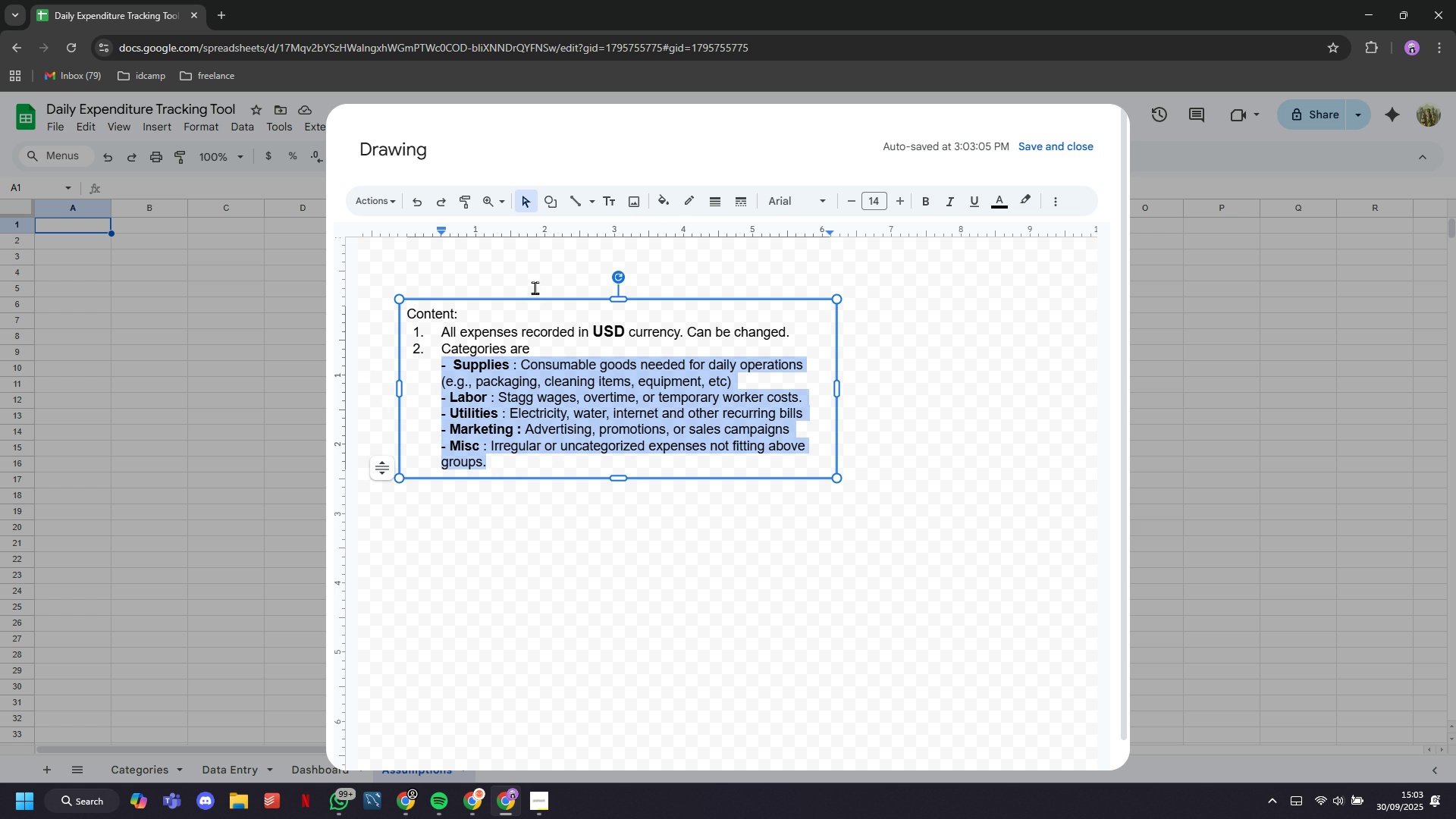 
left_click([956, 204])
 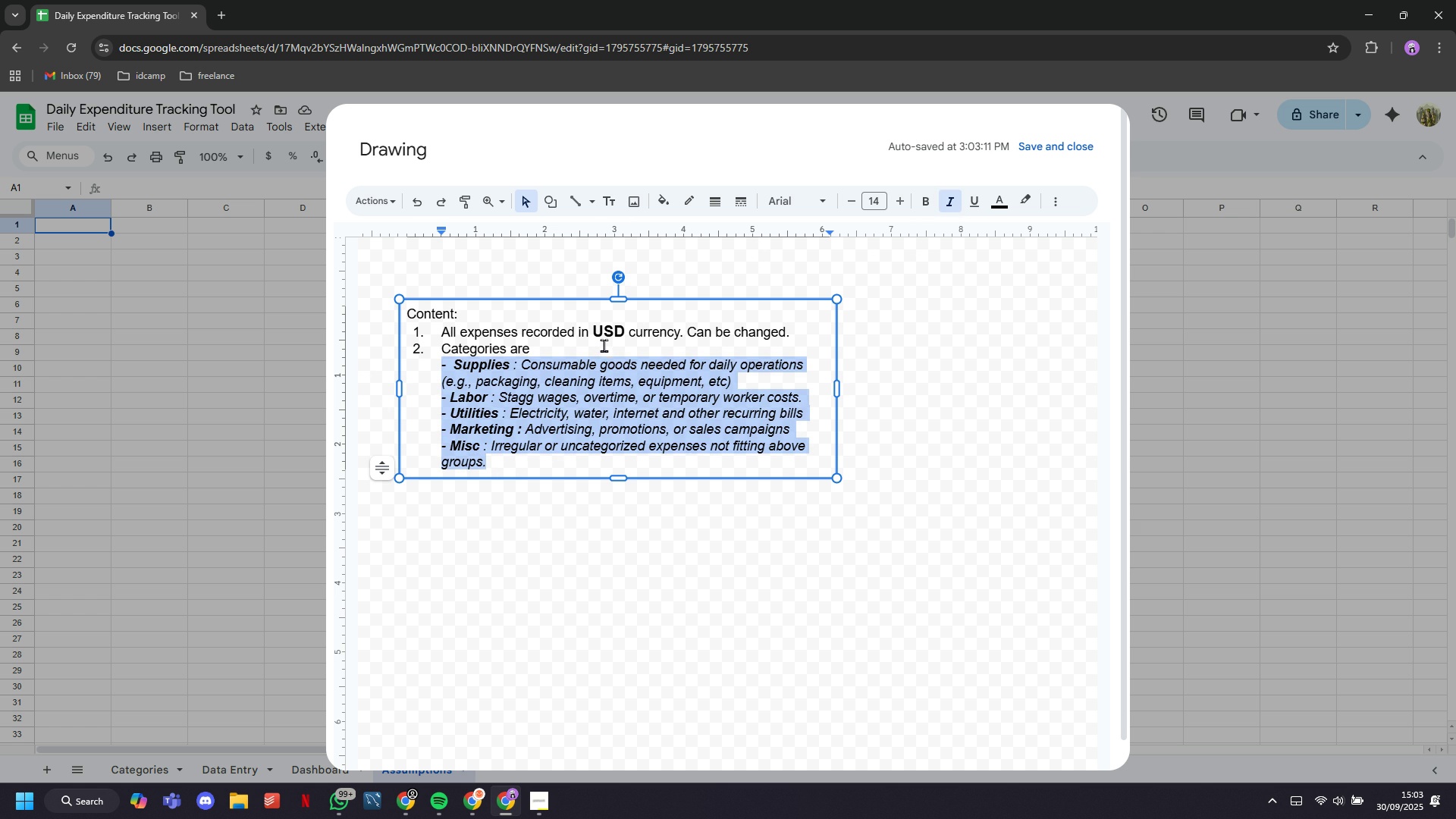 
left_click([604, 345])
 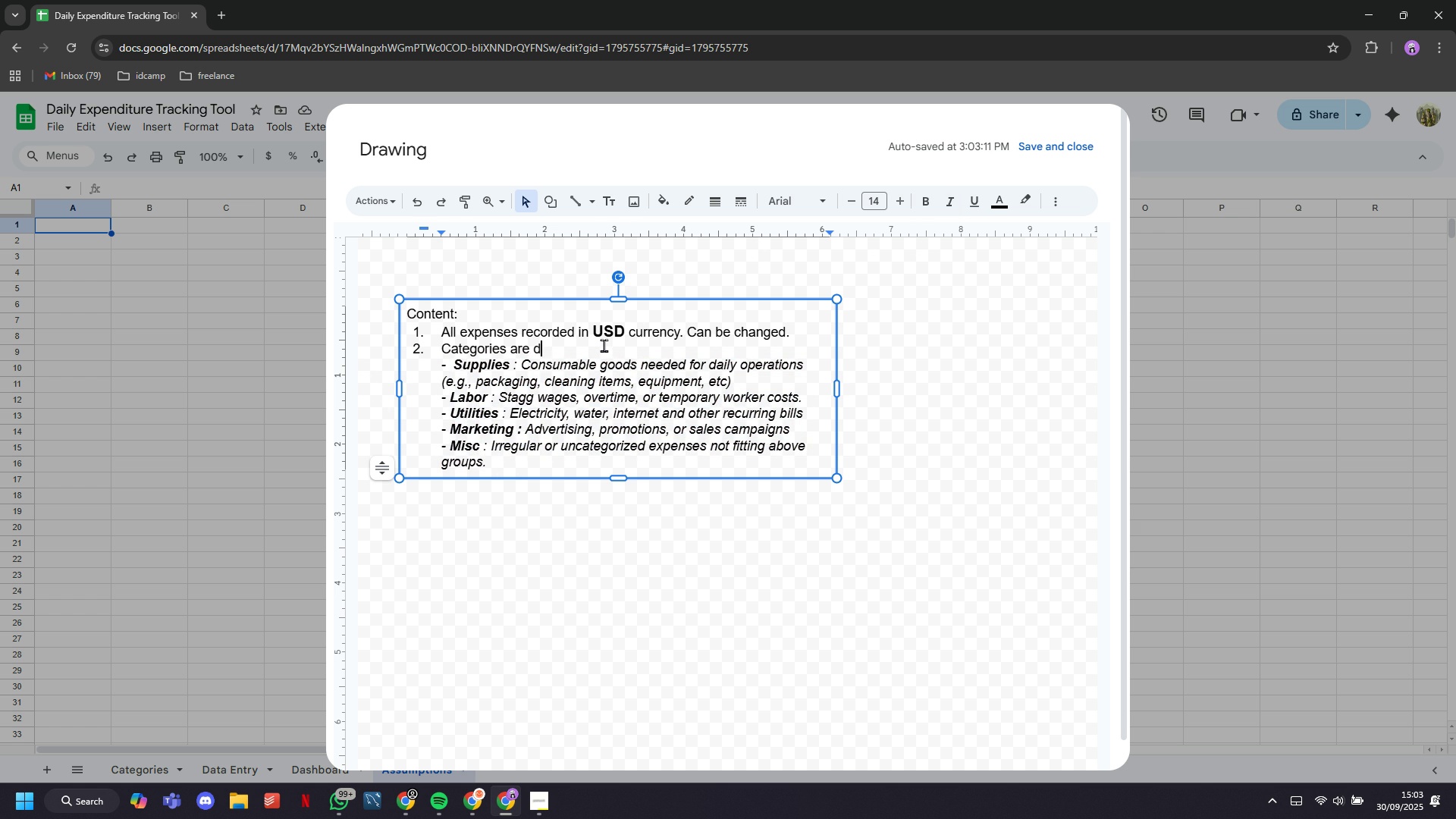 
type( defind an )
 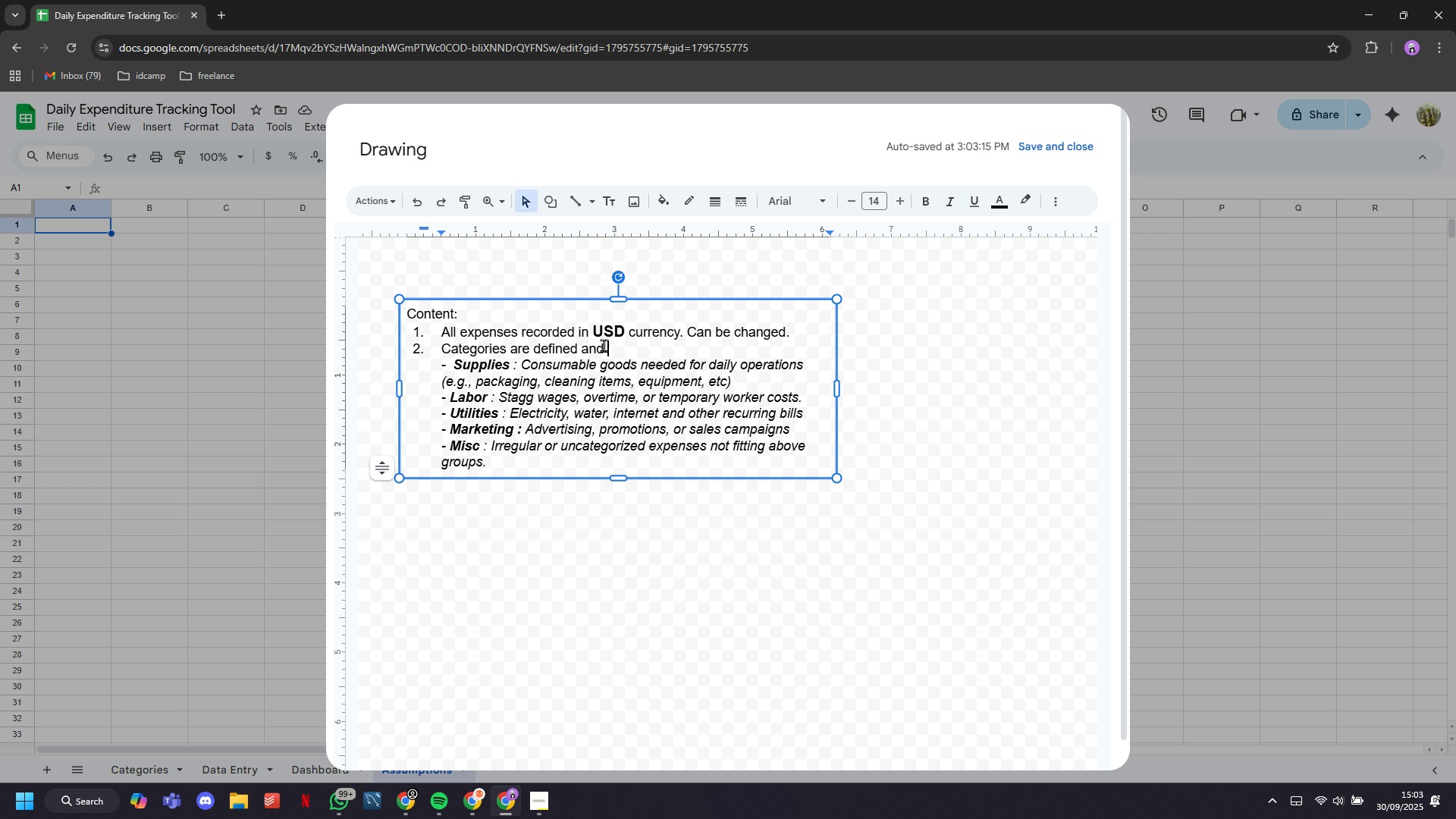 
hold_key(key=E, duration=14.15)
 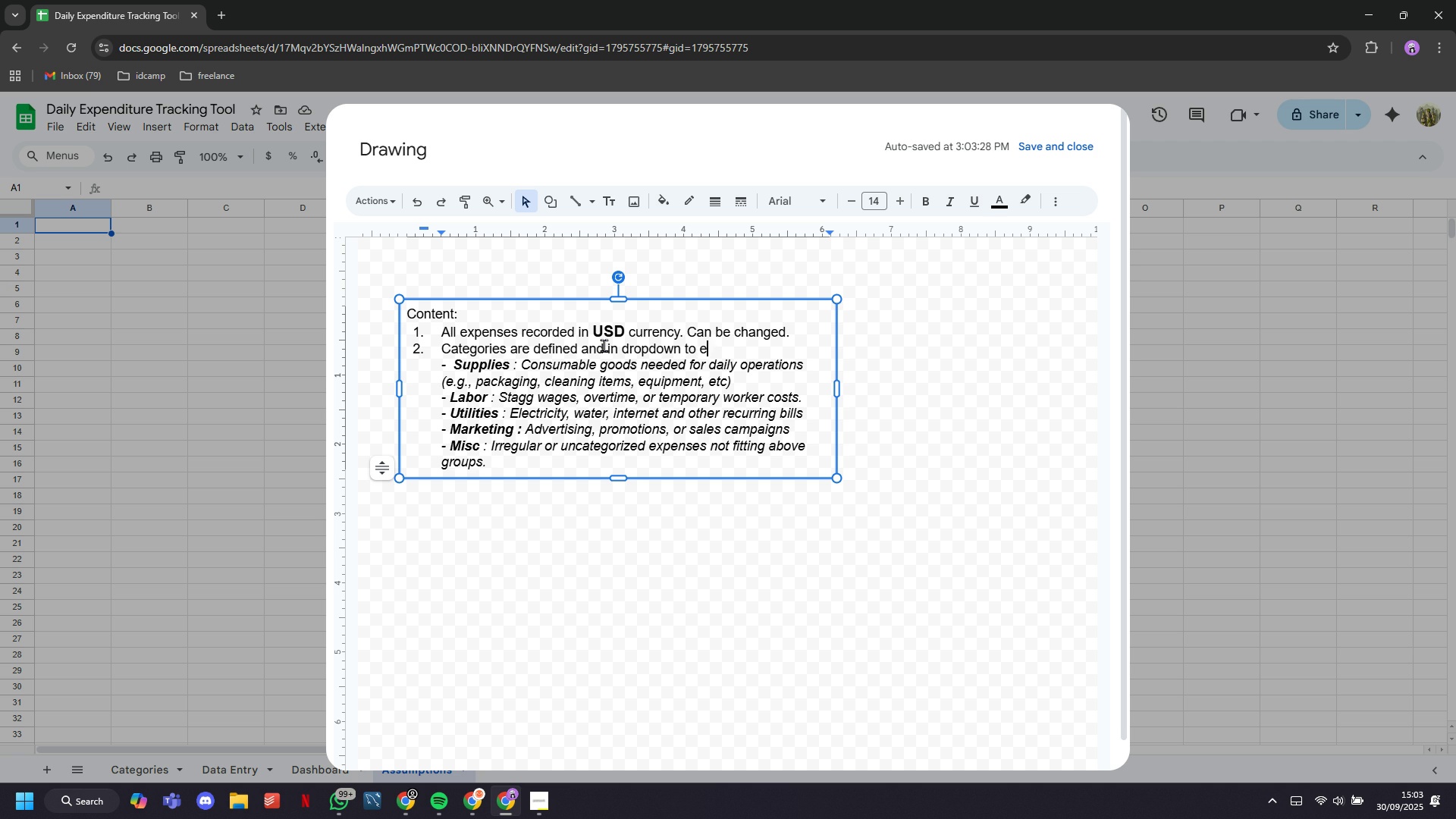 
hold_key(key=D, duration=6.41)
 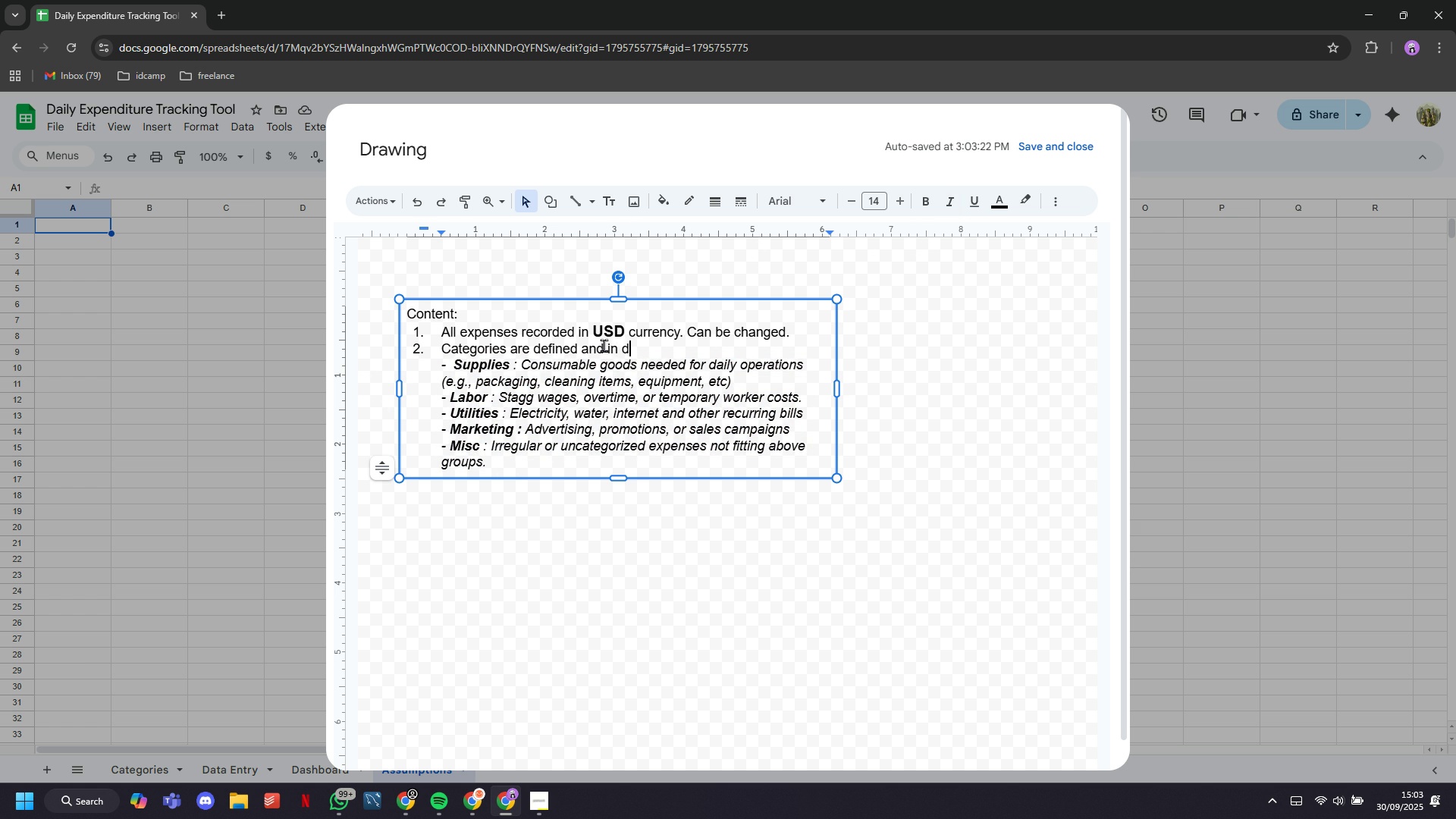 
type(in ri)
key(Backspace)
type(opdown r)
key(Backspace)
type(to nsure consistency. AB)
key(Backspace)
type(bove are ctaegorie)
key(Backspace)
key(Backspace)
key(Backspace)
key(Backspace)
key(Backspace)
key(Backspace)
key(Backspace)
key(Backspace)
type(ategories,)
key(Backspace)
key(Backspace)
key(Backspace)
type(Below are categorize, feel free to add or remove.)
 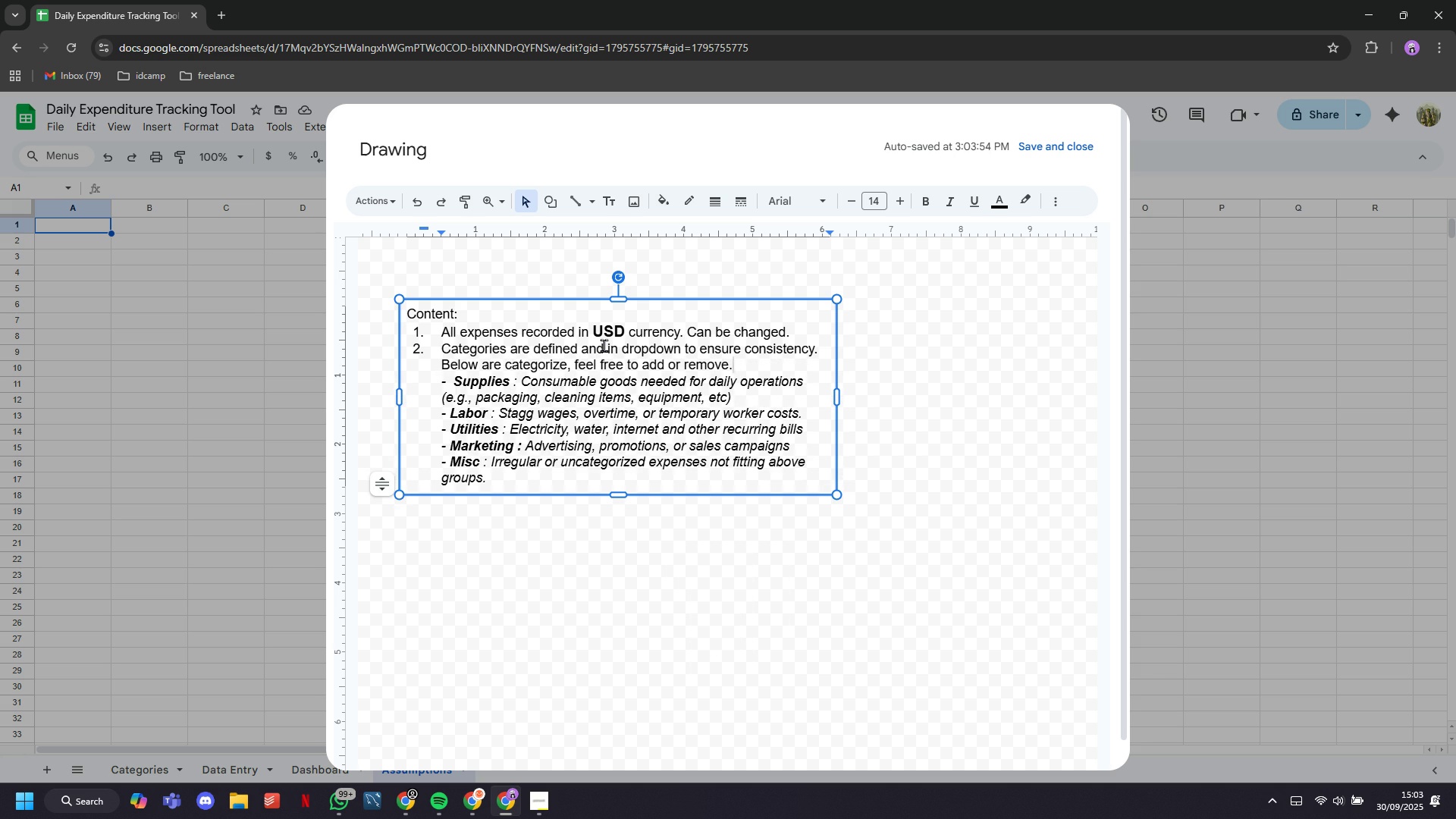 
left_click([598, 485])
 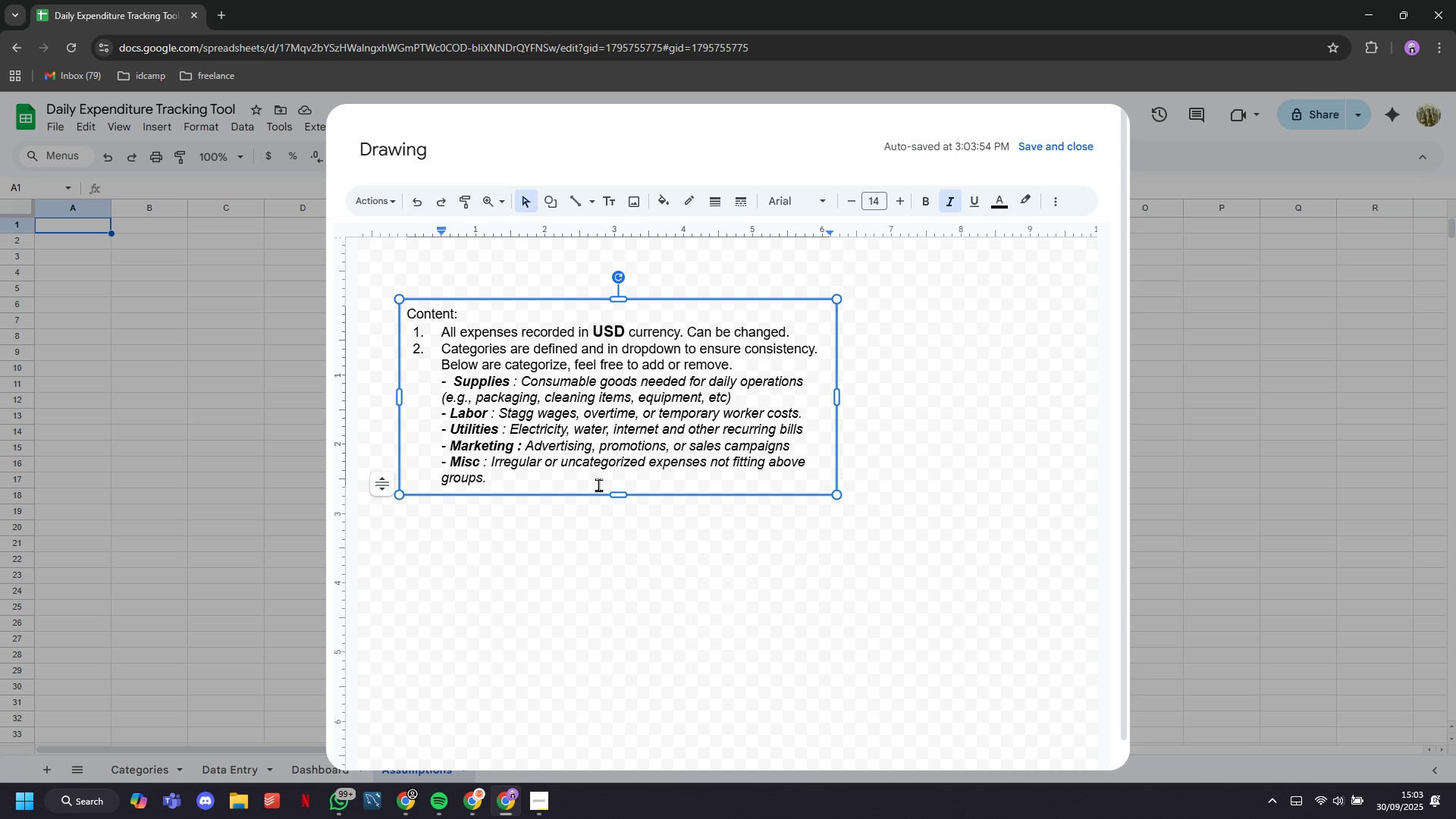 
key(Enter)
 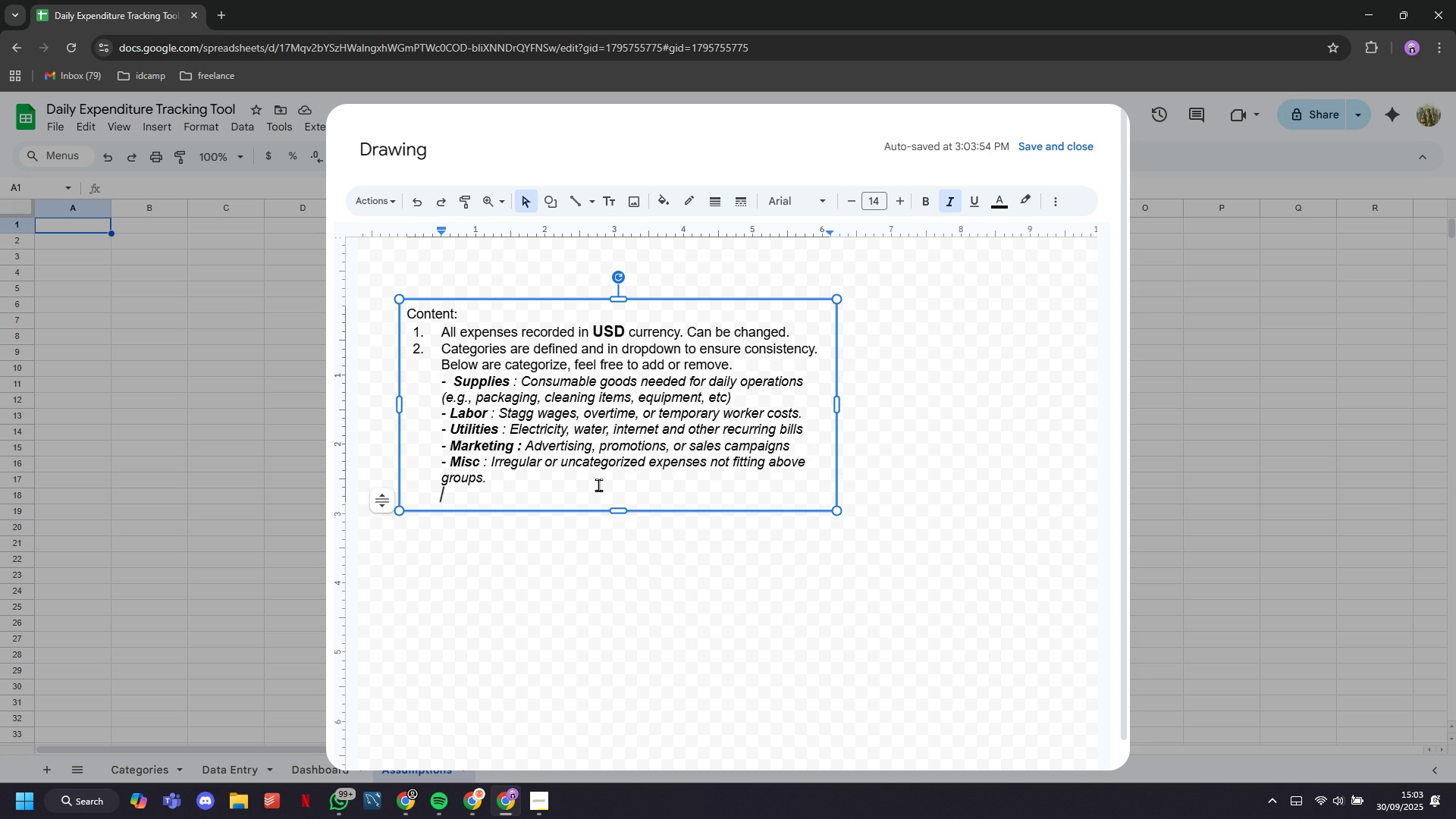 
key(Backspace)
 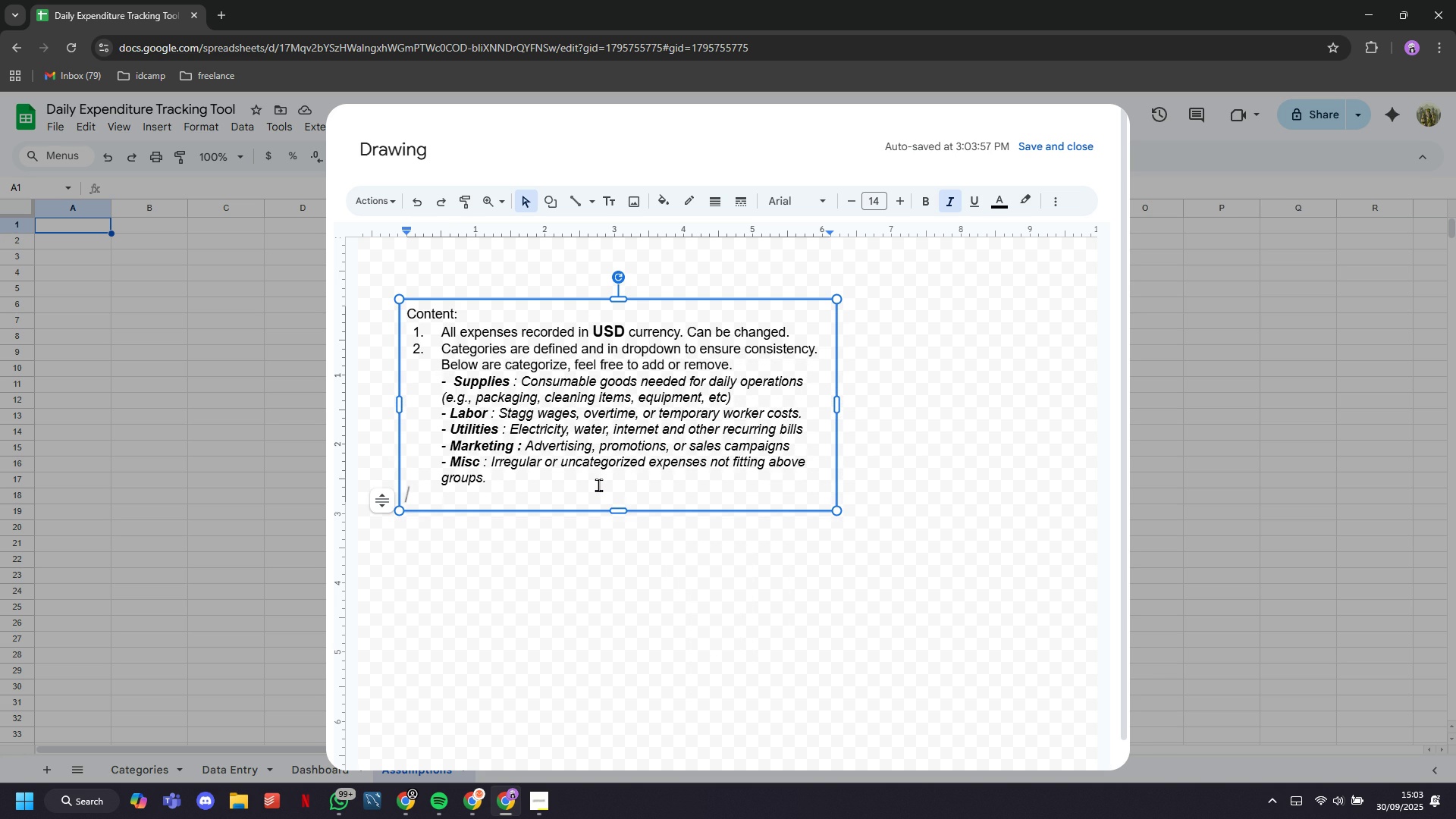 
key(Control+I)
 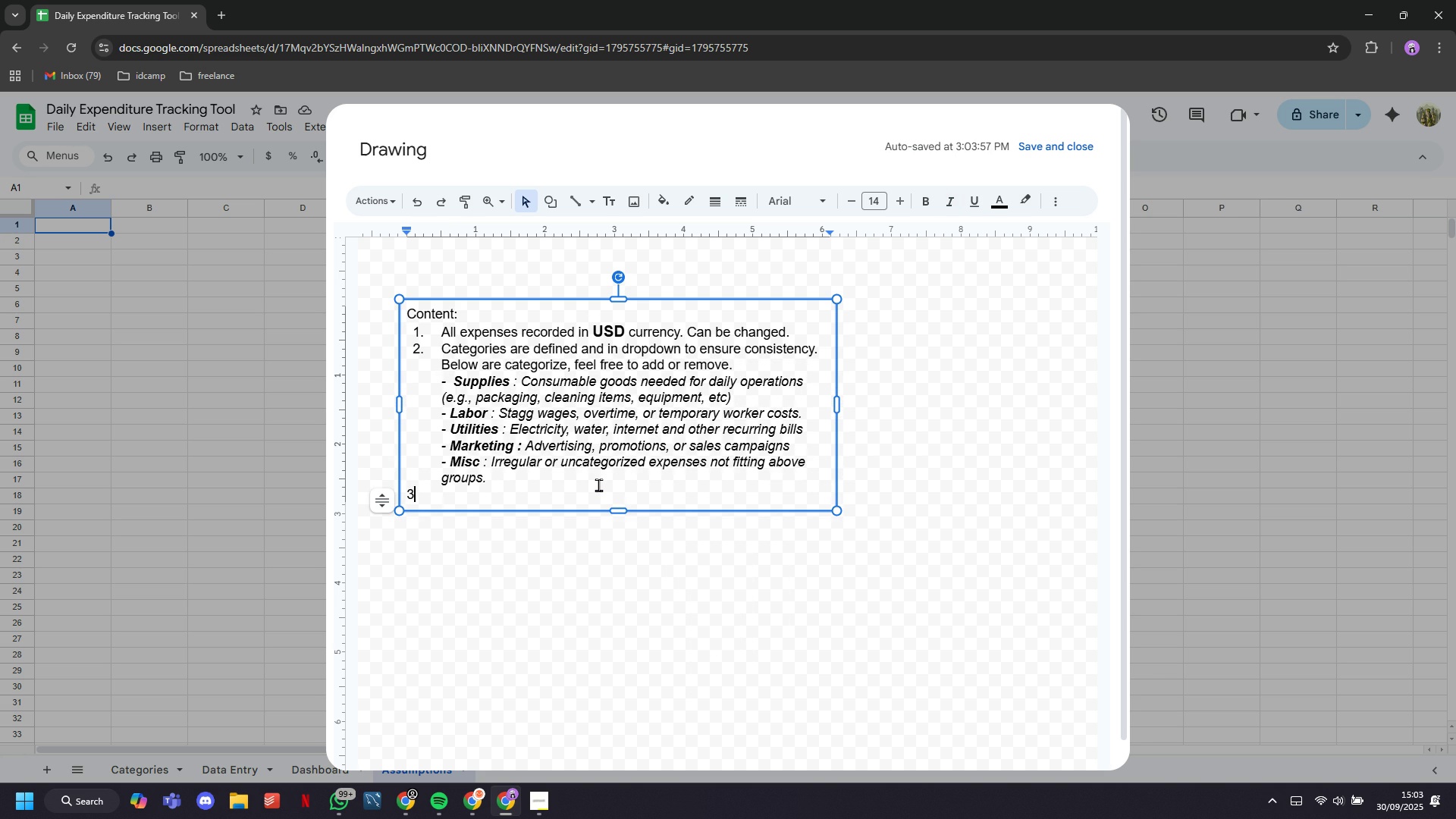 
key(3)
 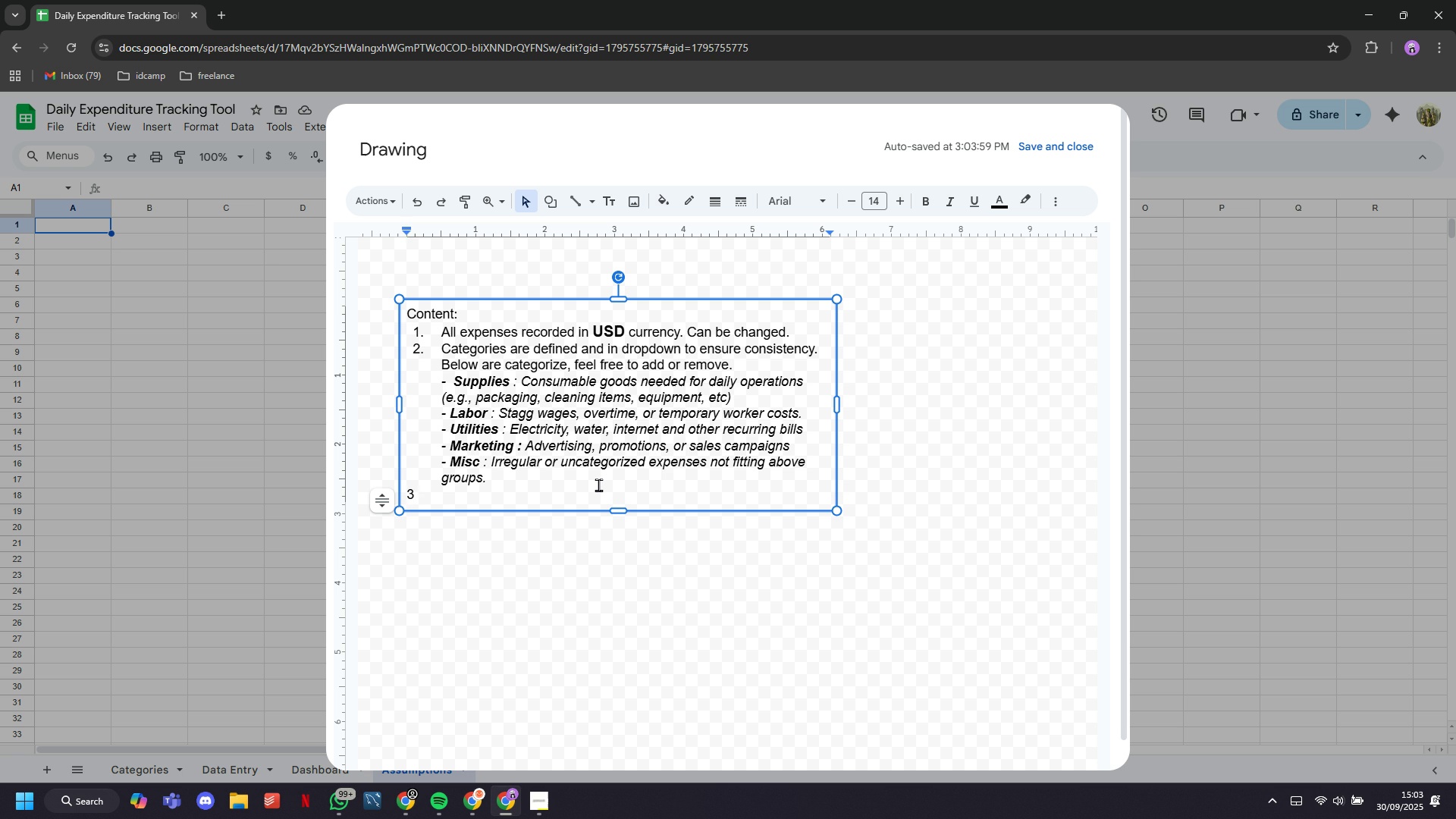 
key(Period)
 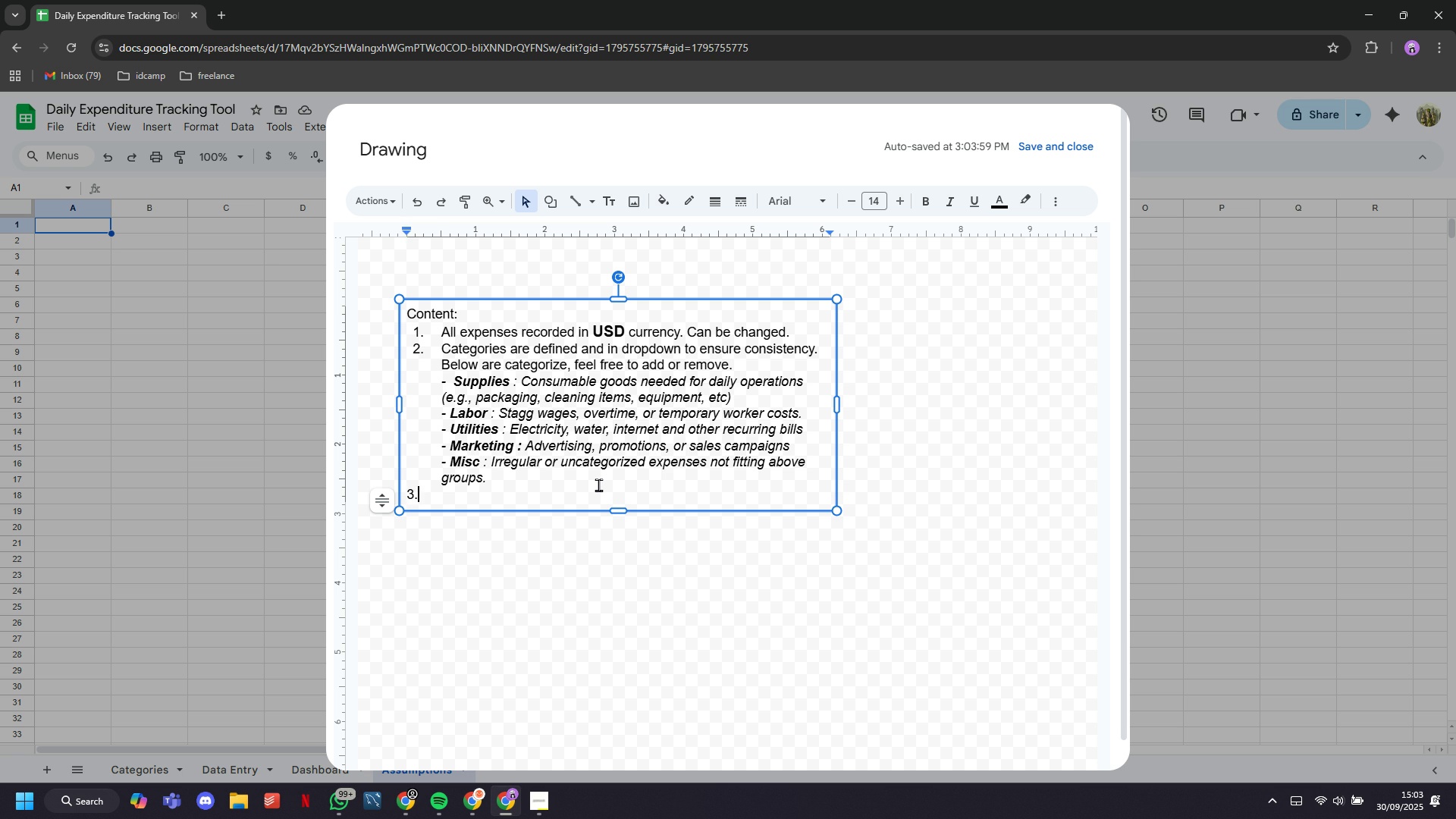 
key(Space)
 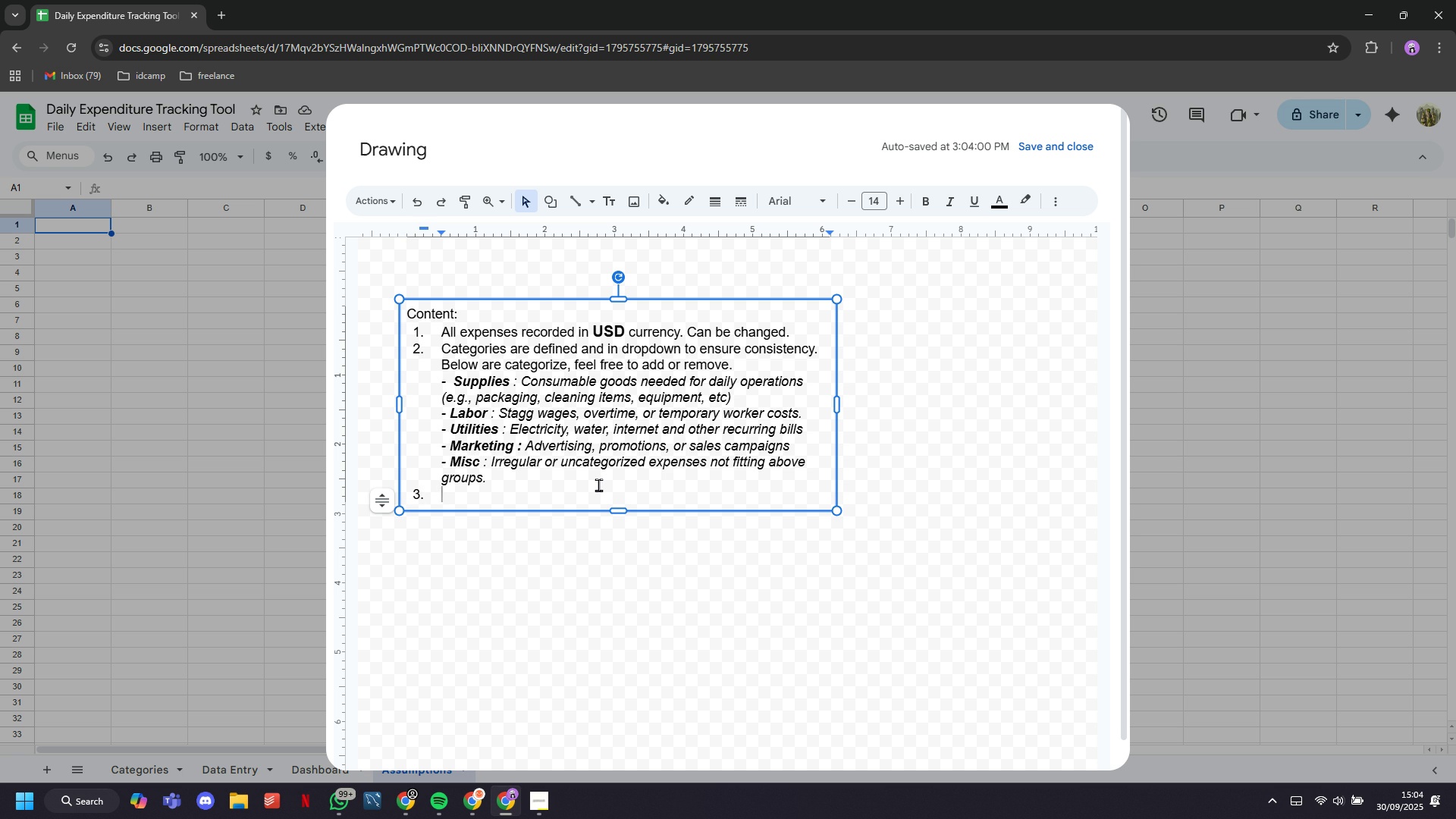 
wait(9.47)
 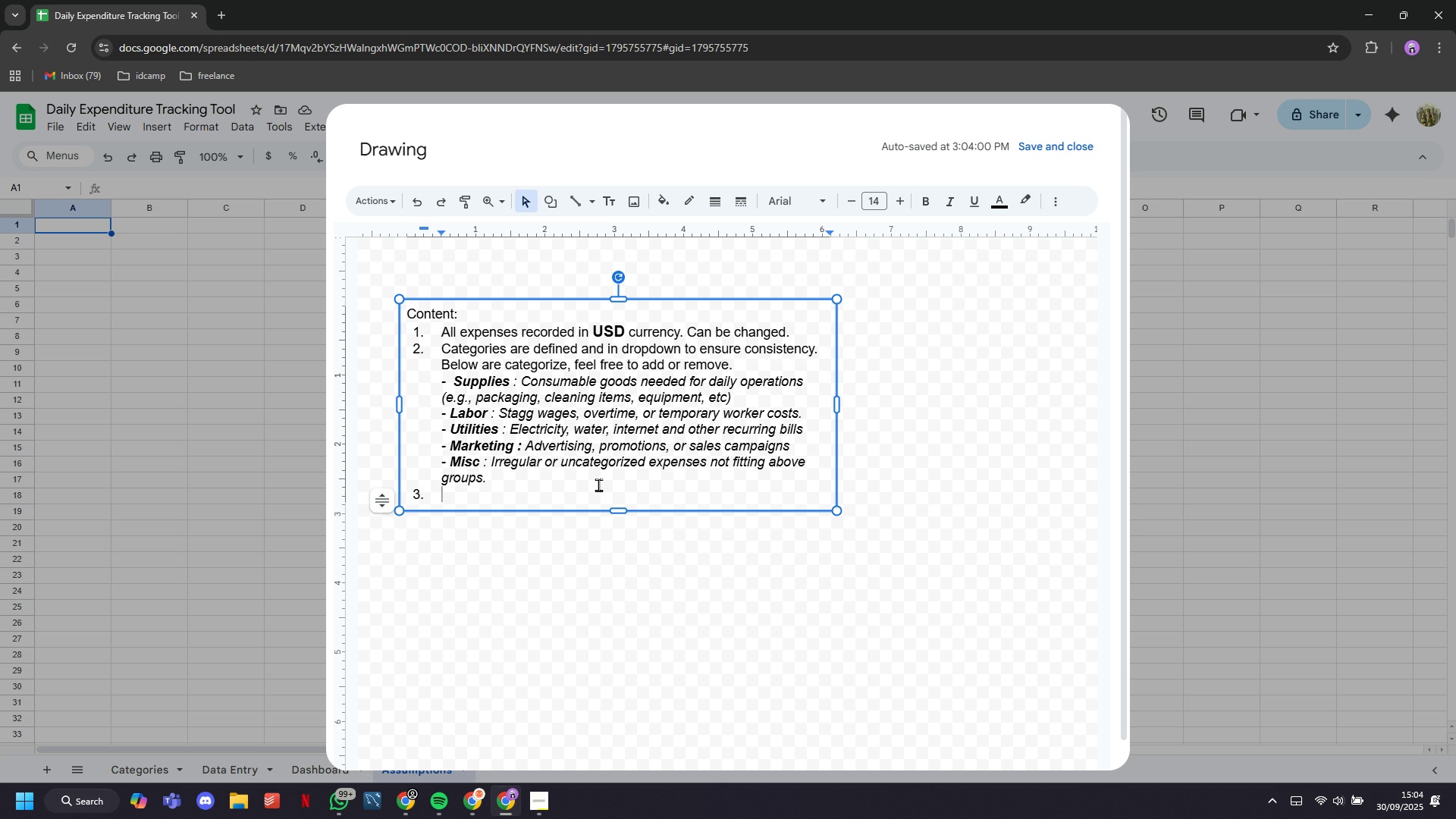 
type(Frequency 00>)
key(Backspace)
key(Backspace)
key(Backspace)
type(--> Expenses logged daily by each store manager.)
 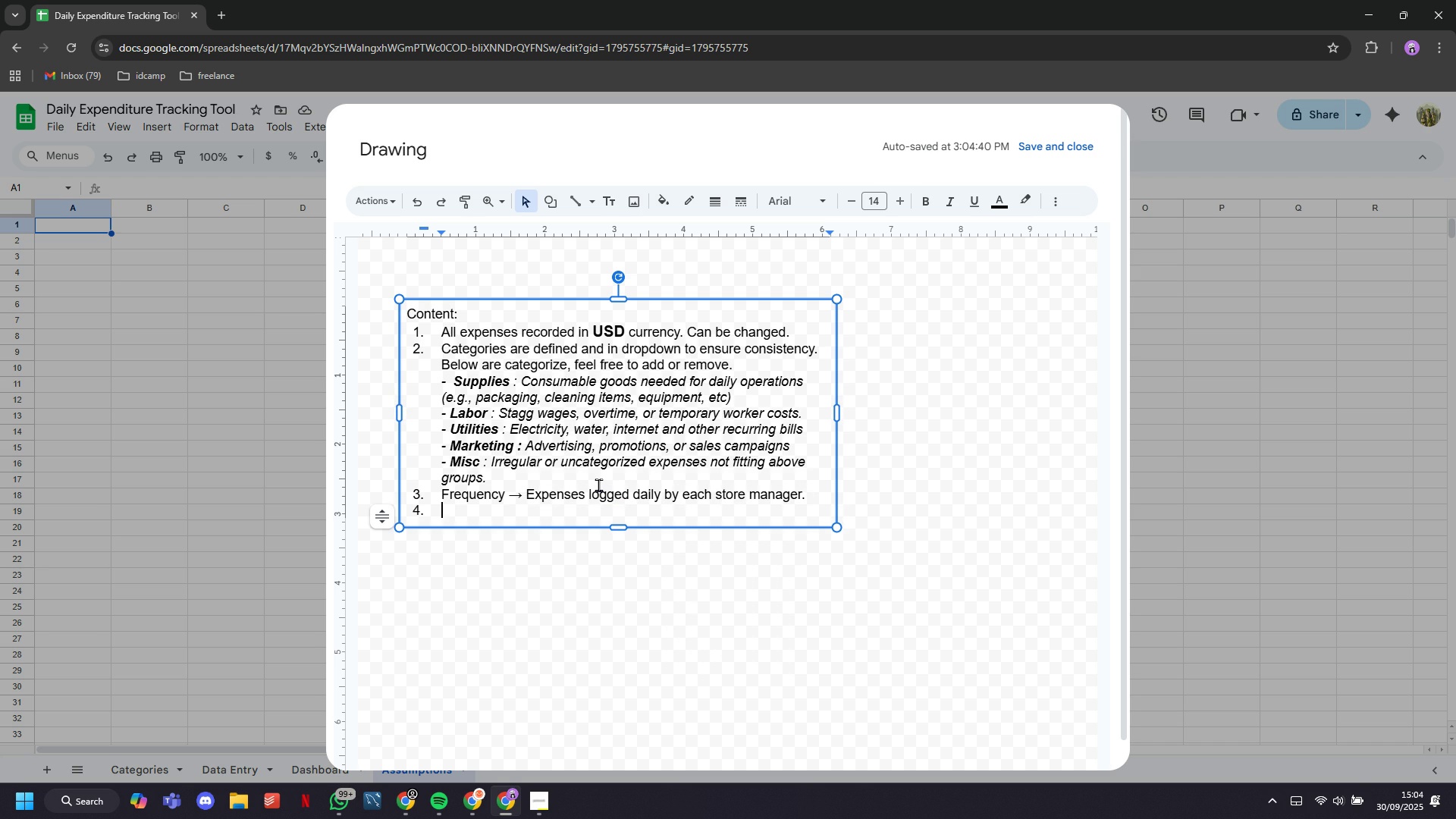 
 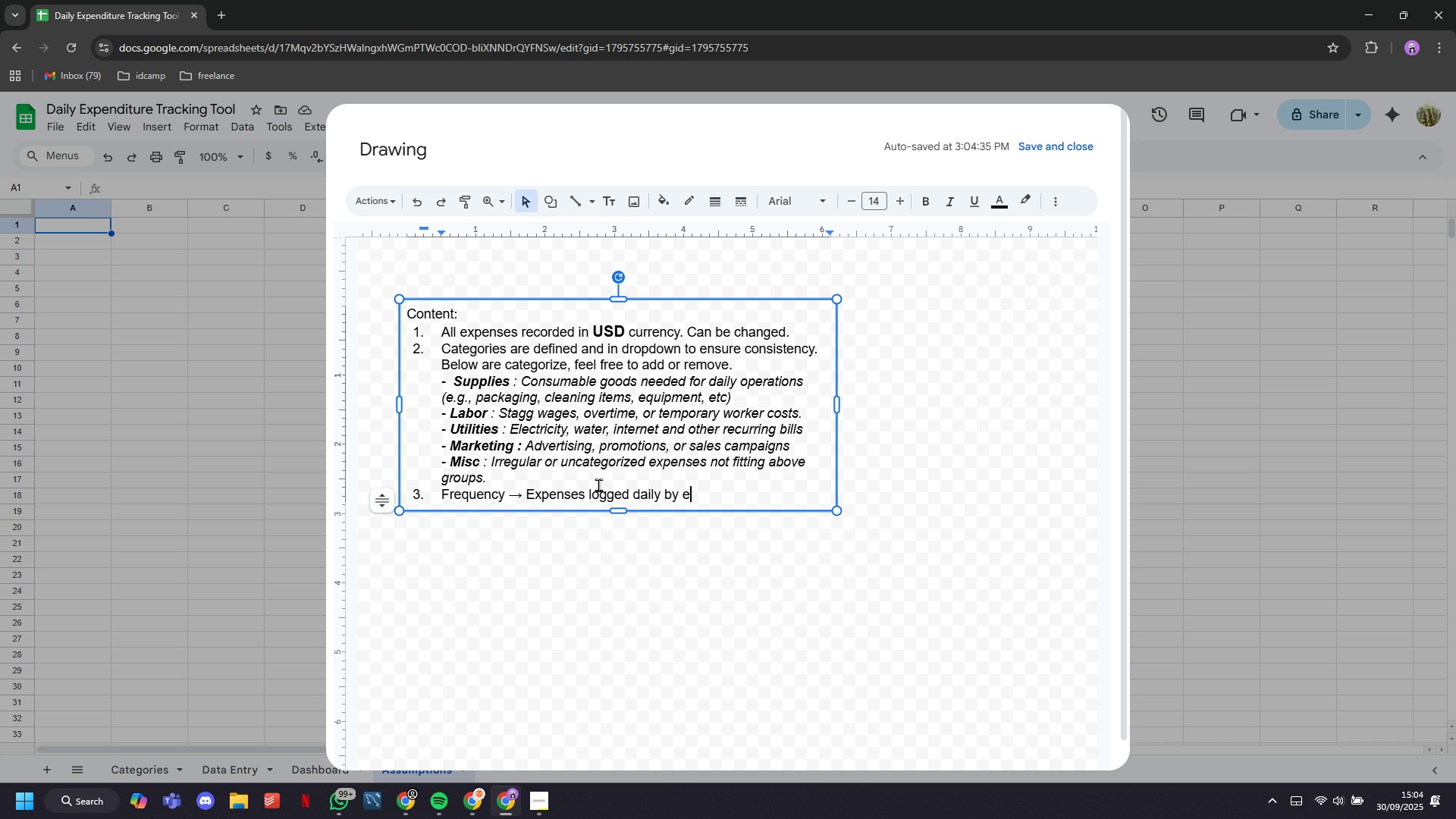 
key(Enter)
 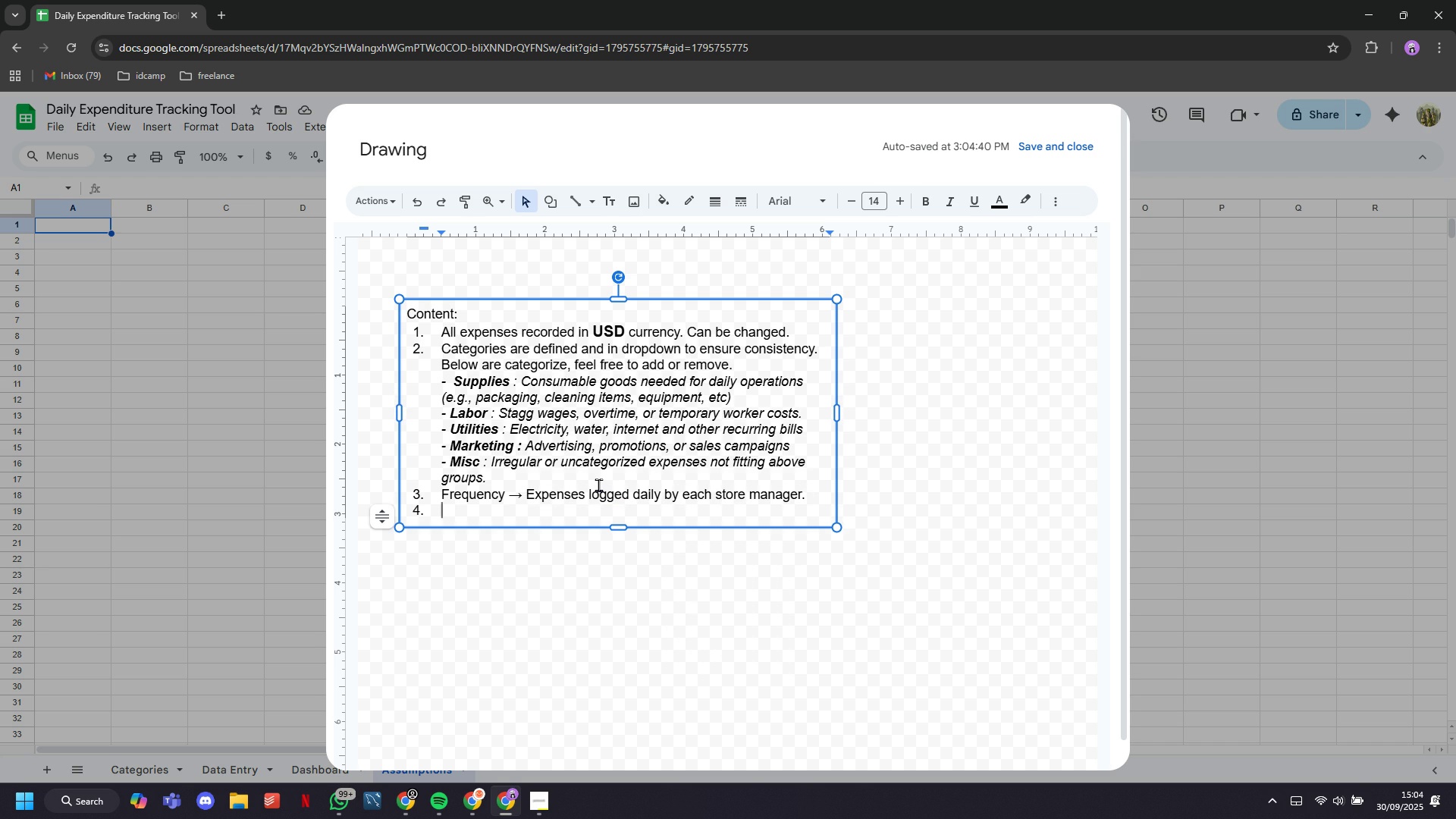 
type(FORMULA)
 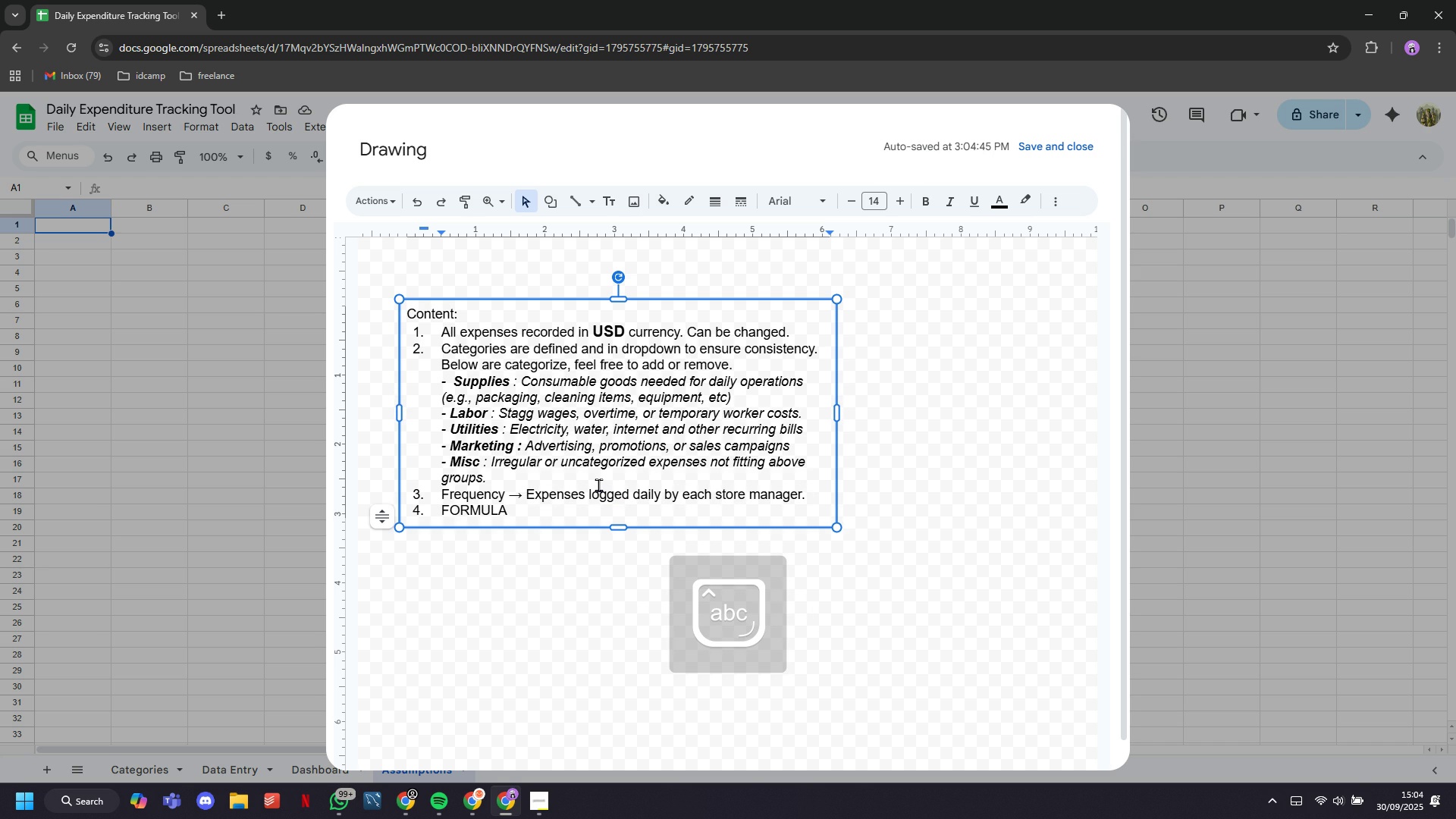 
key(Enter)
 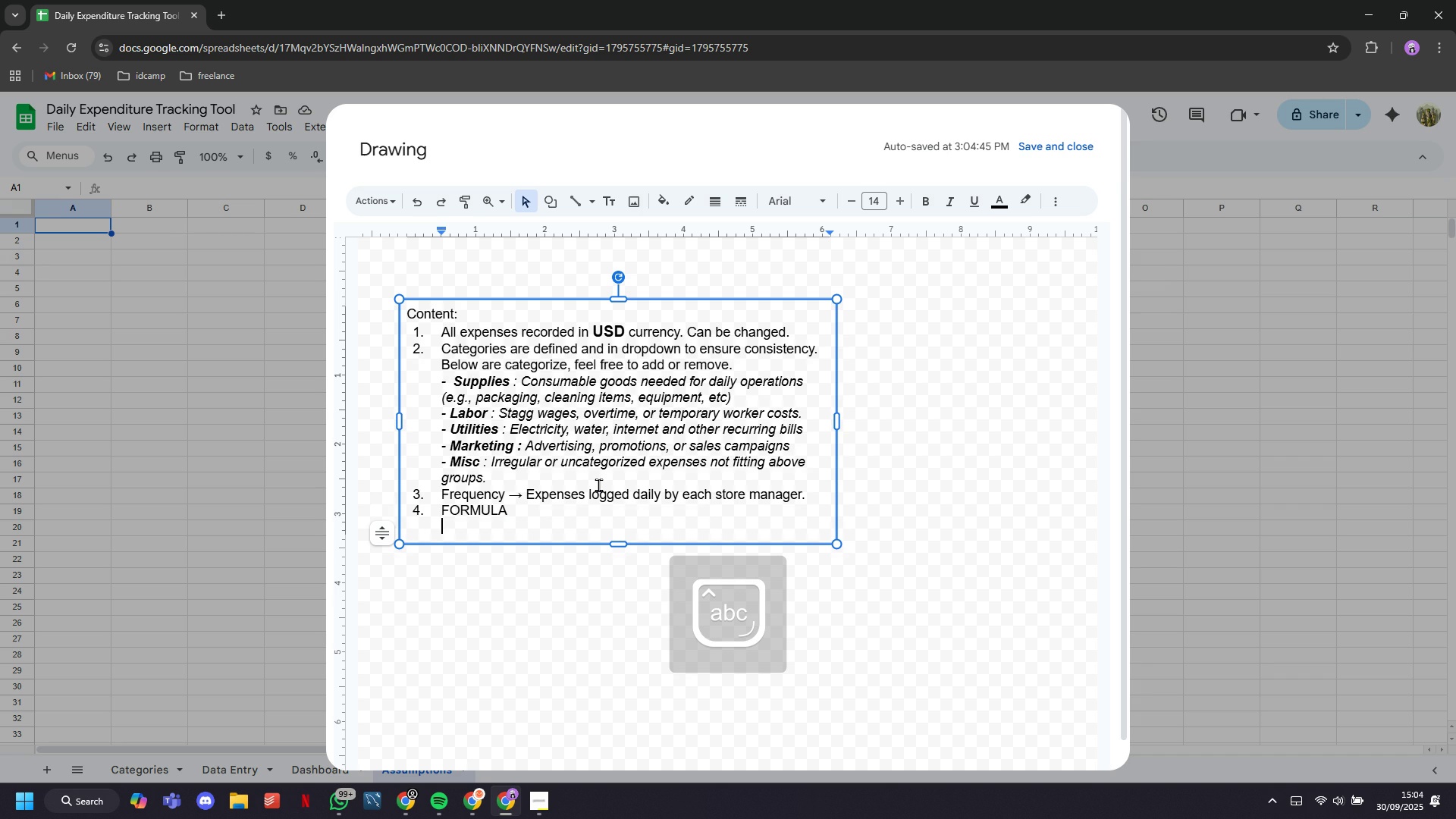 
key(Backspace)
type(- Total Expenss = SUM(Amount)
 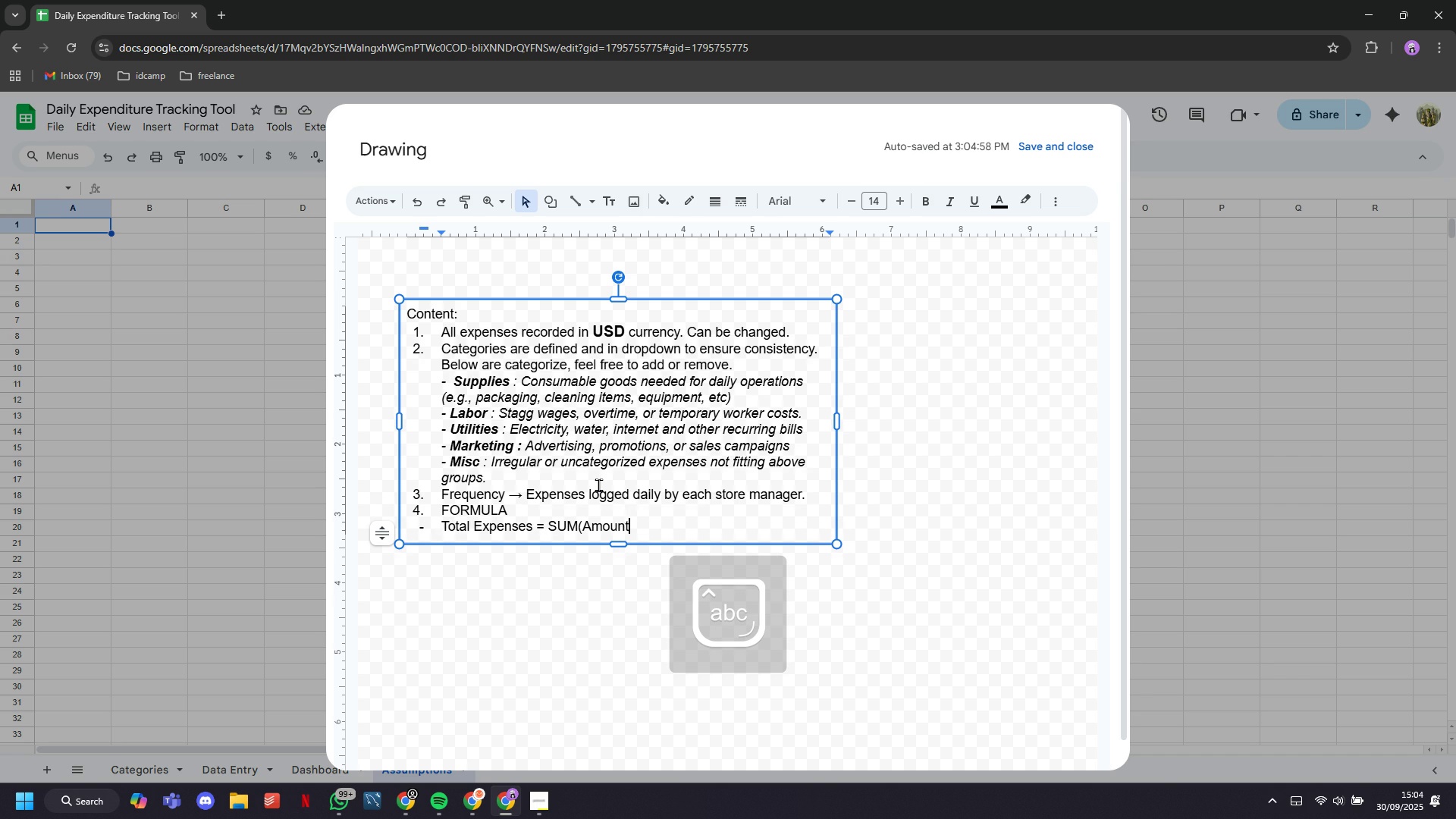 
hold_key(key=E, duration=7.11)
 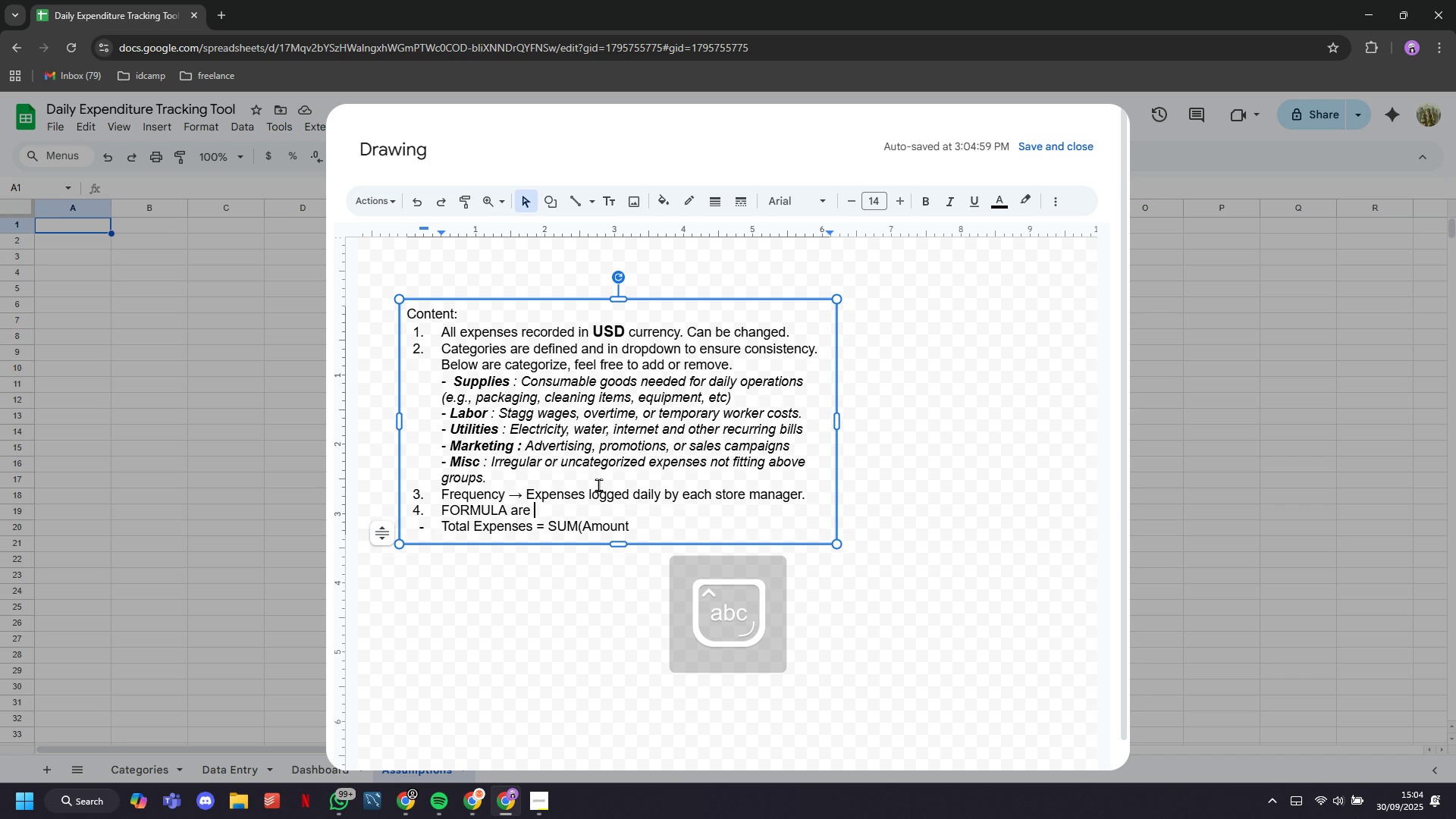 
key(ArrowUp)
 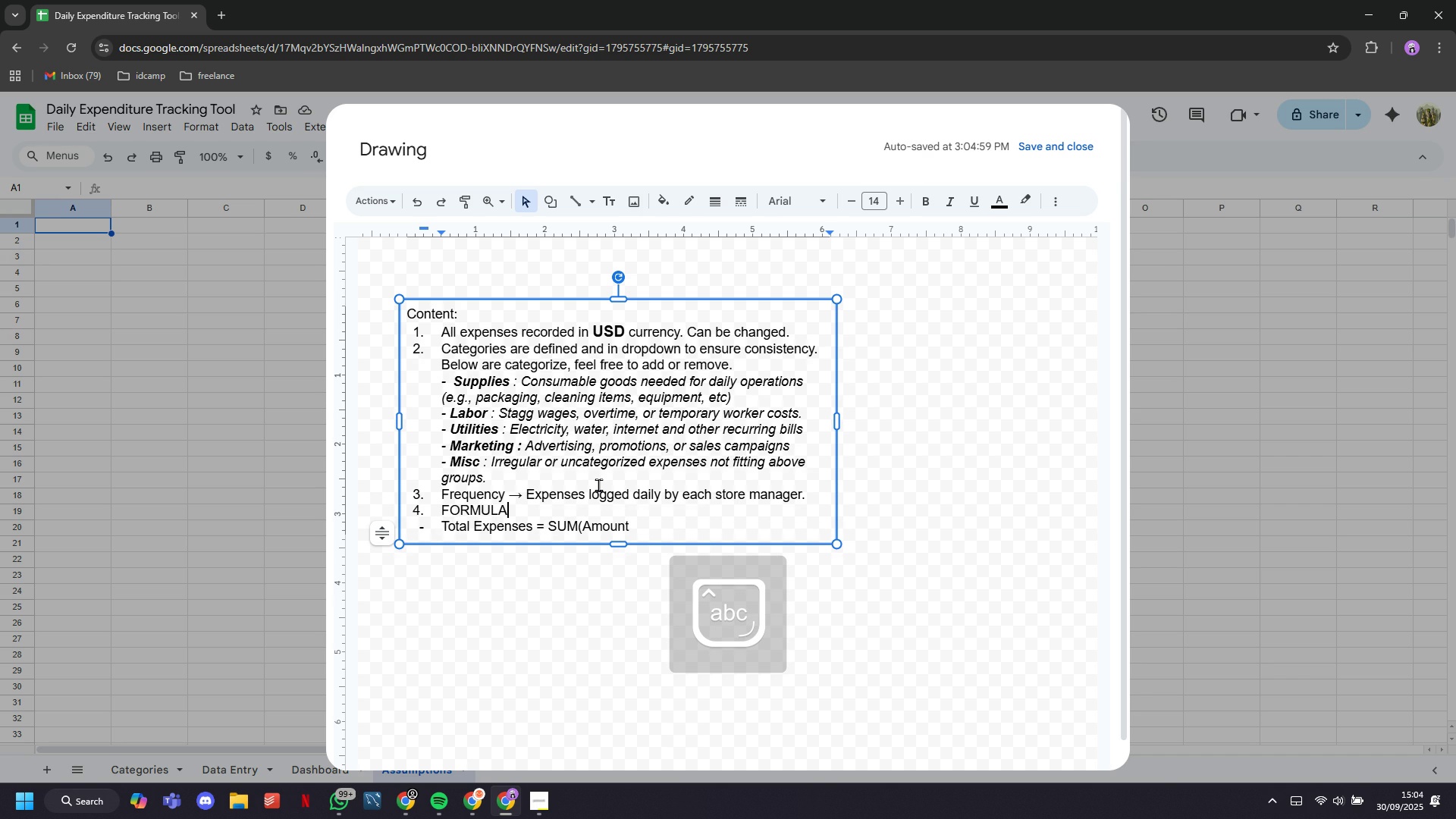 
type( ar using formula so no need to touch it and will update m)
key(Backspace)
type(automatically.)
 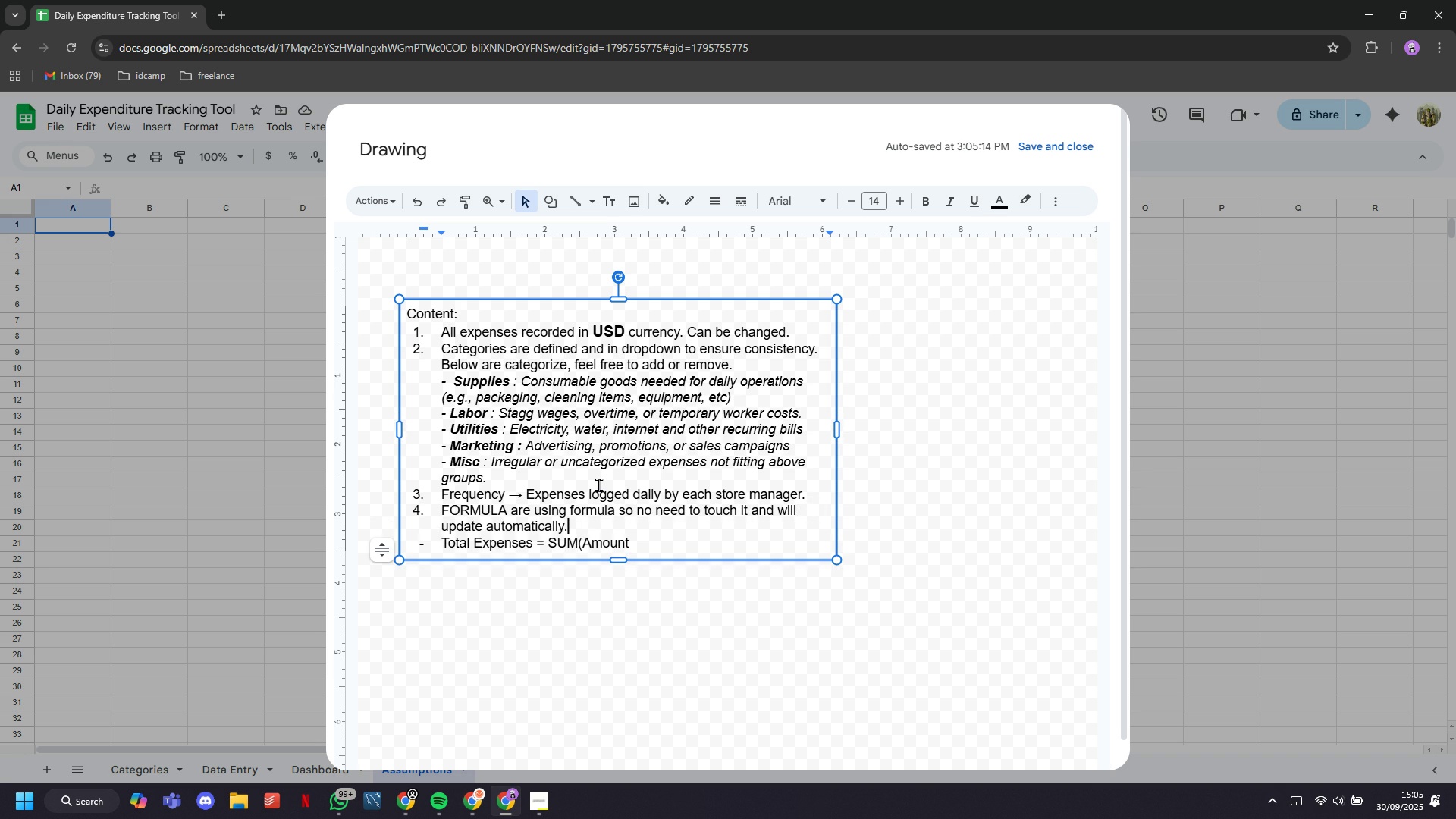 
key(ArrowRight)
 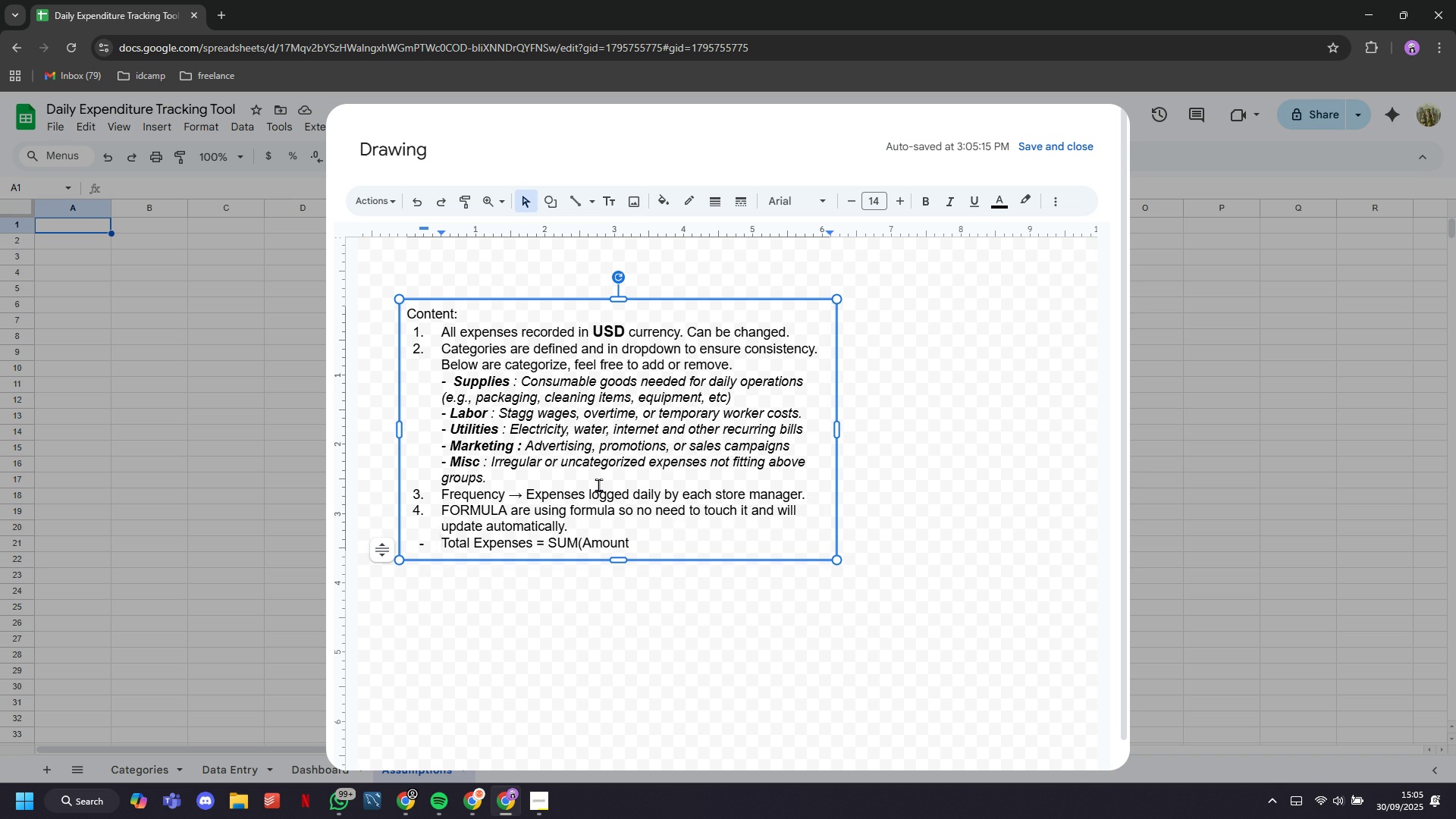 
key(Tab)
 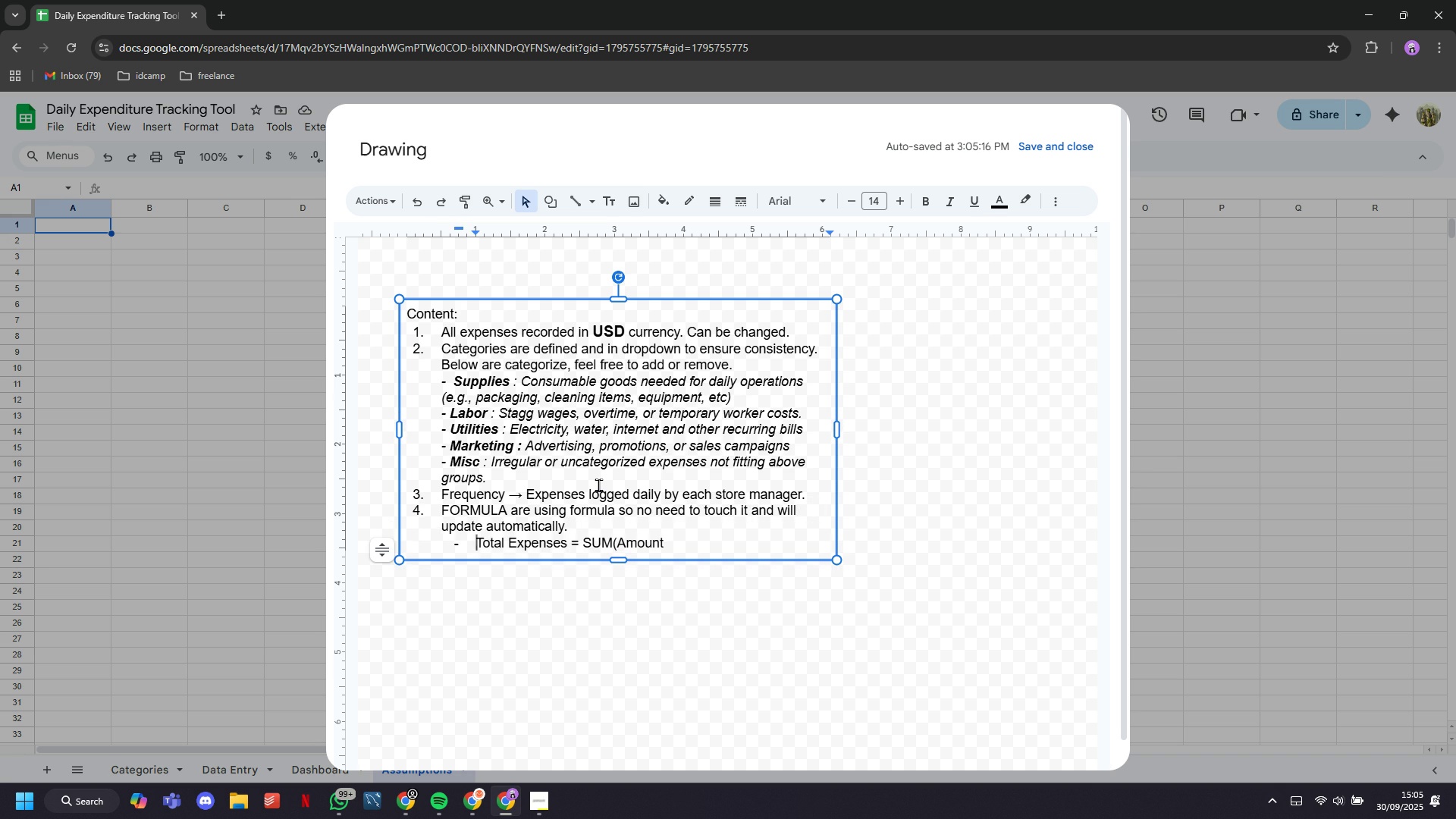 
key(Backspace)
 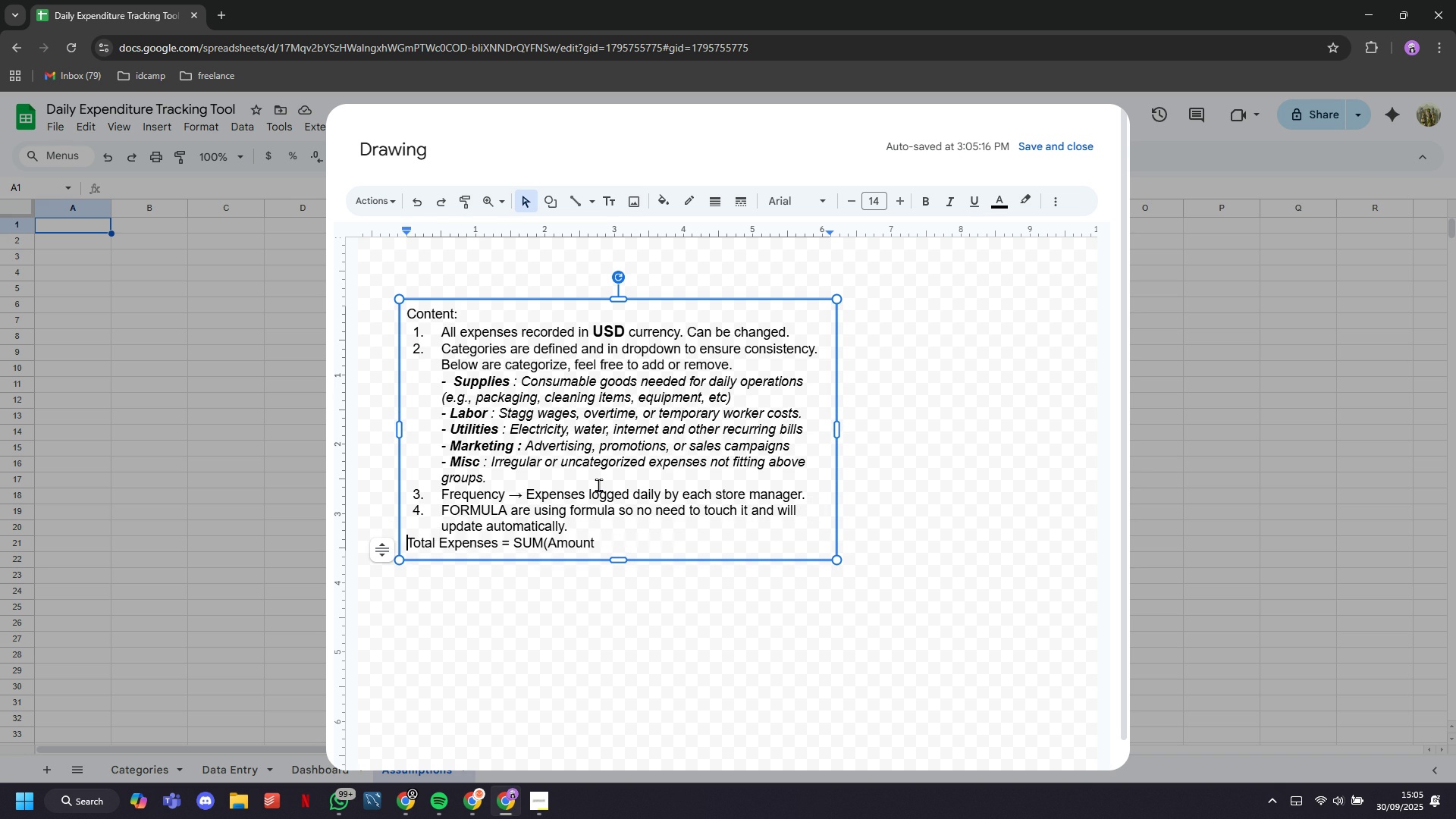 
key(Backspace)
 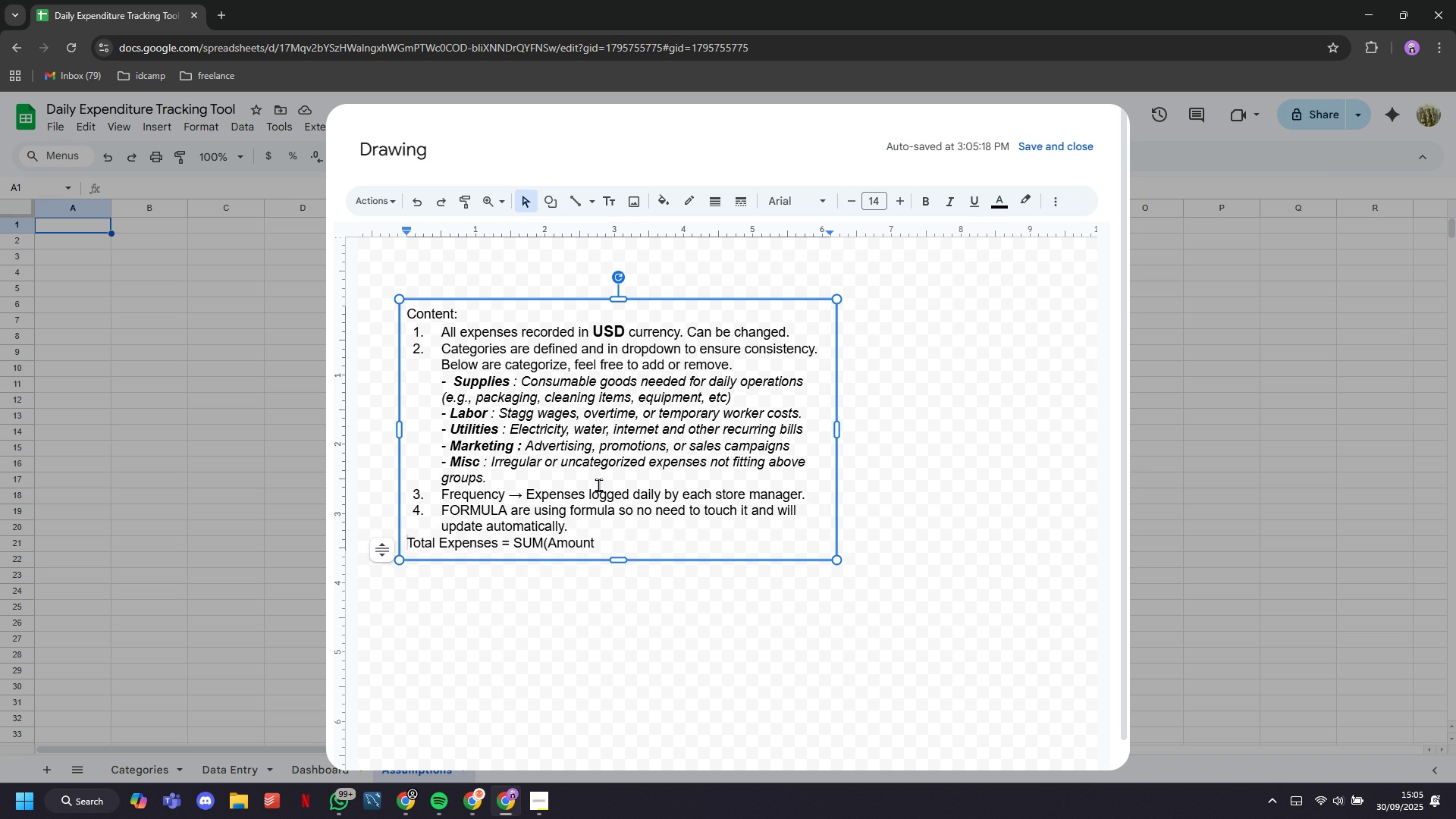 
key(Tab)
 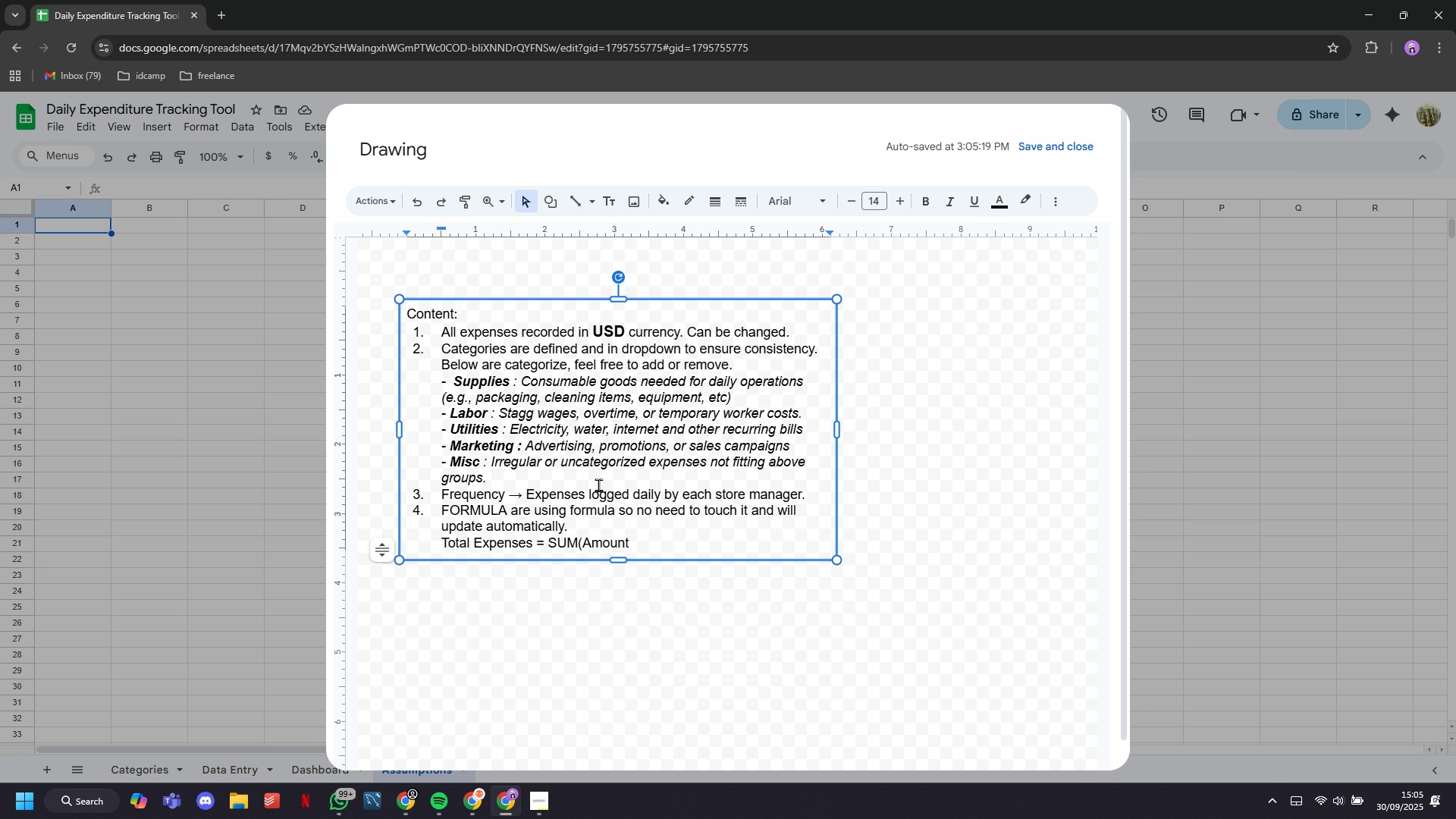 
key(Minus)
 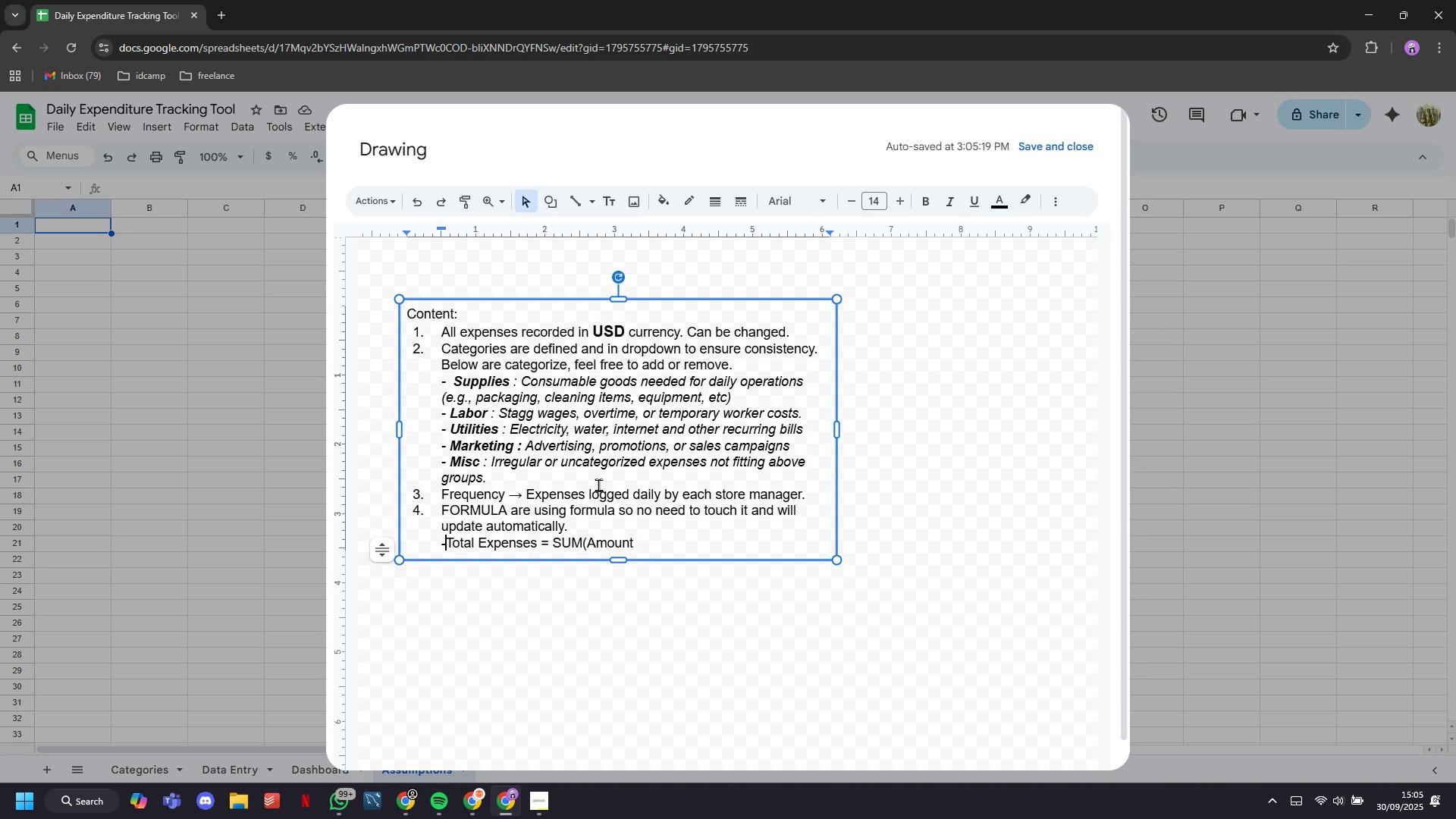 
key(Space)
 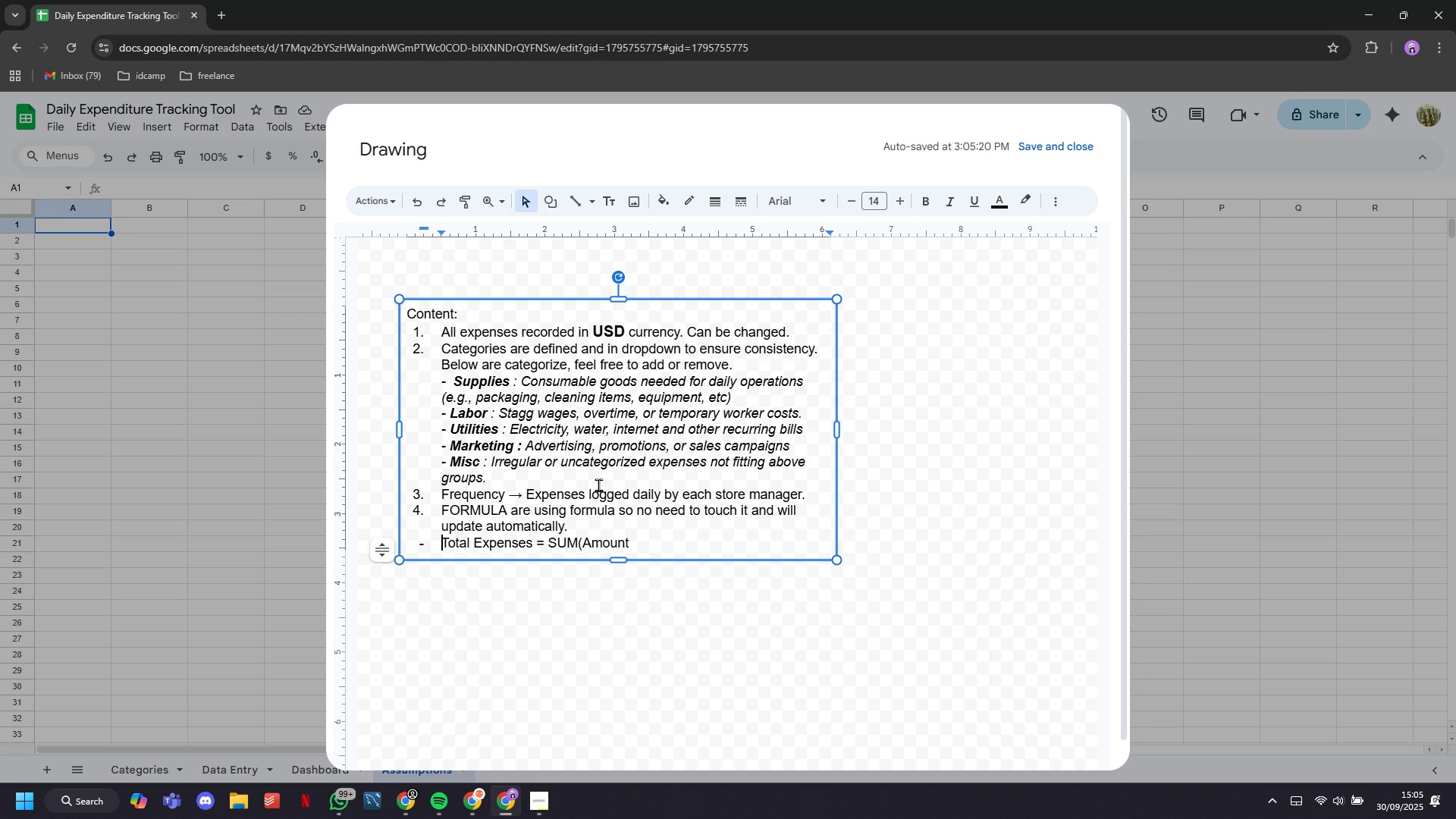 
key(Space)
 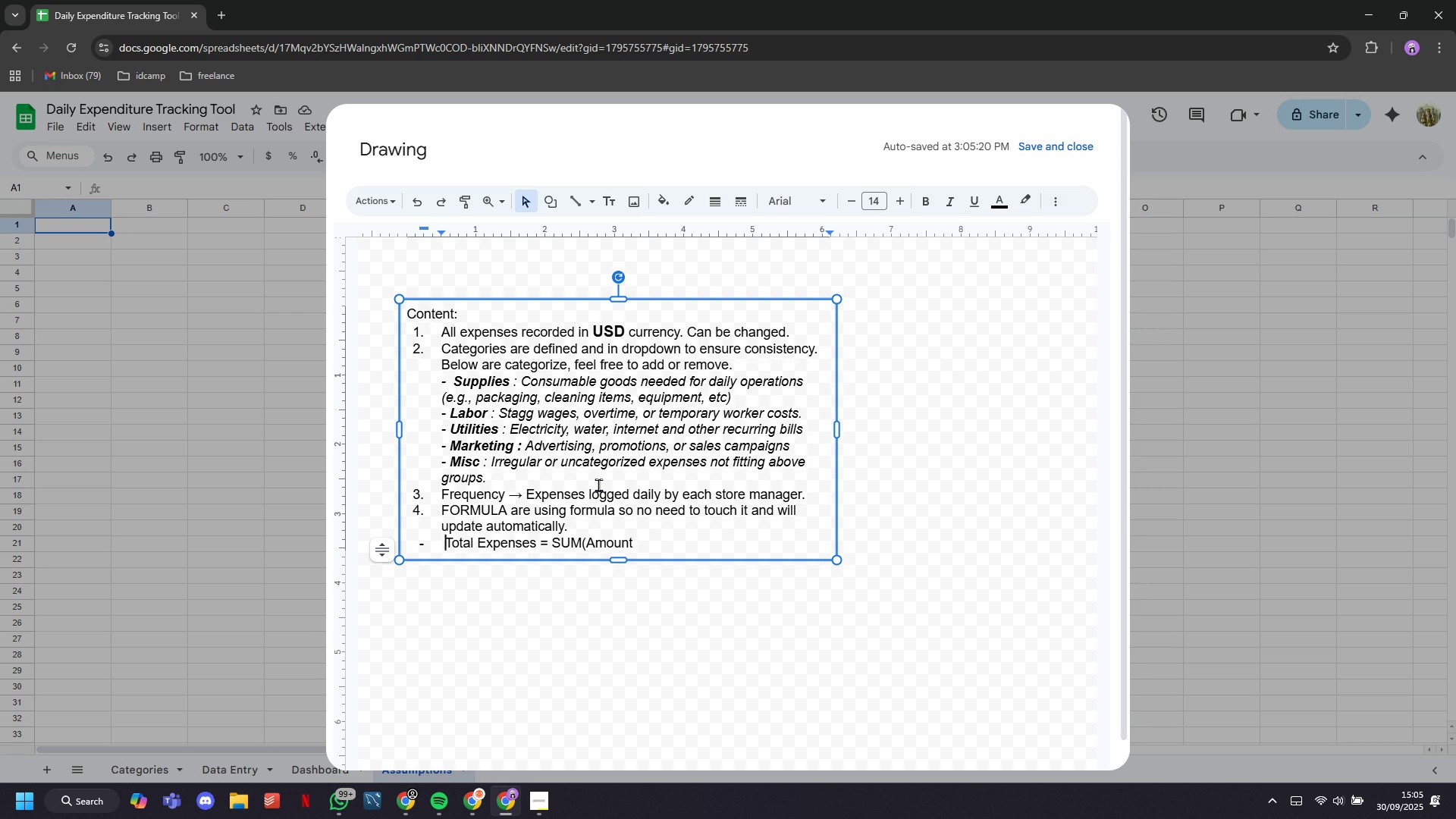 
key(Backspace)
 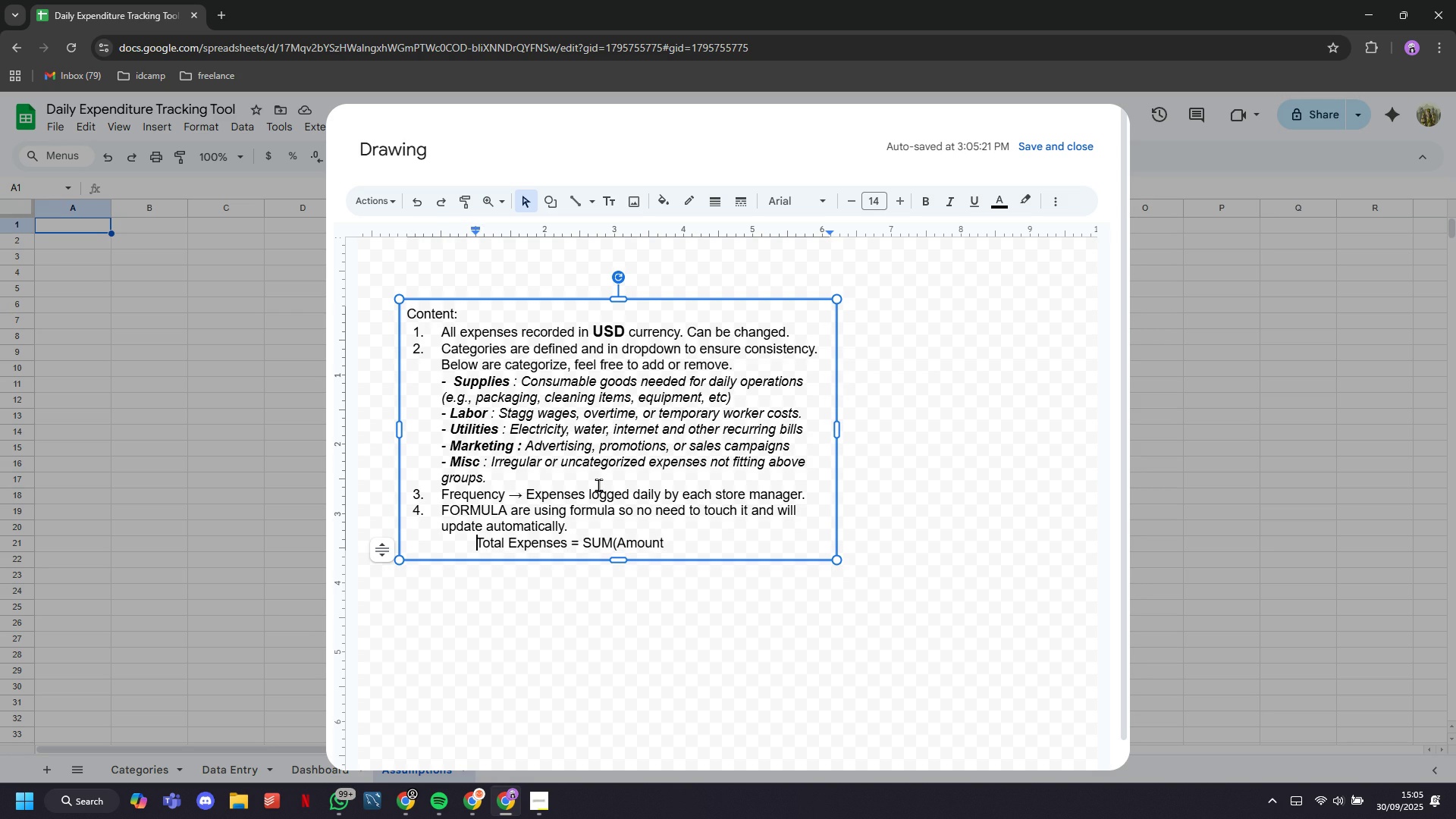 
key(Backspace)
 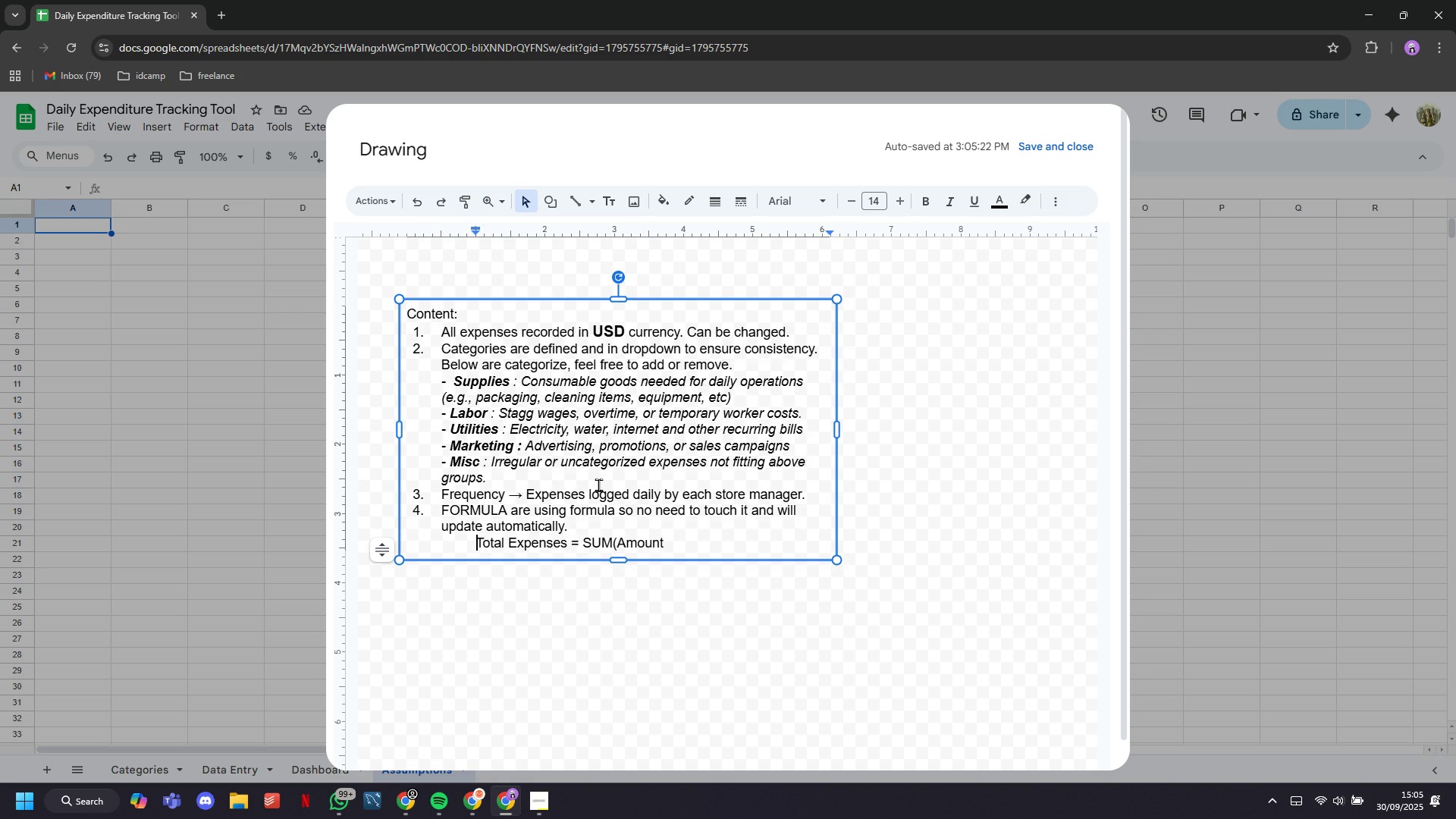 
key(Tab)
 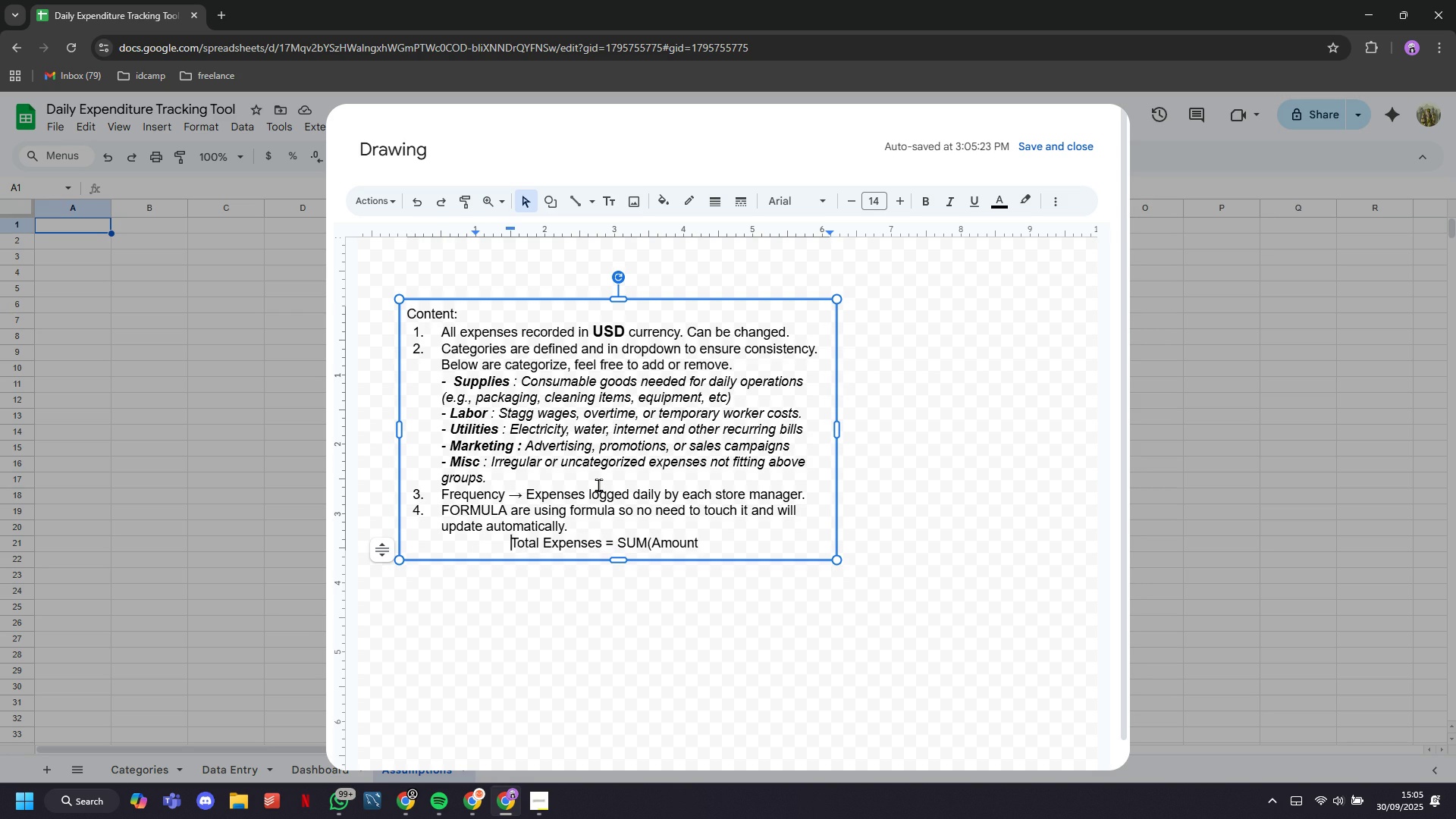 
key(Backspace)
 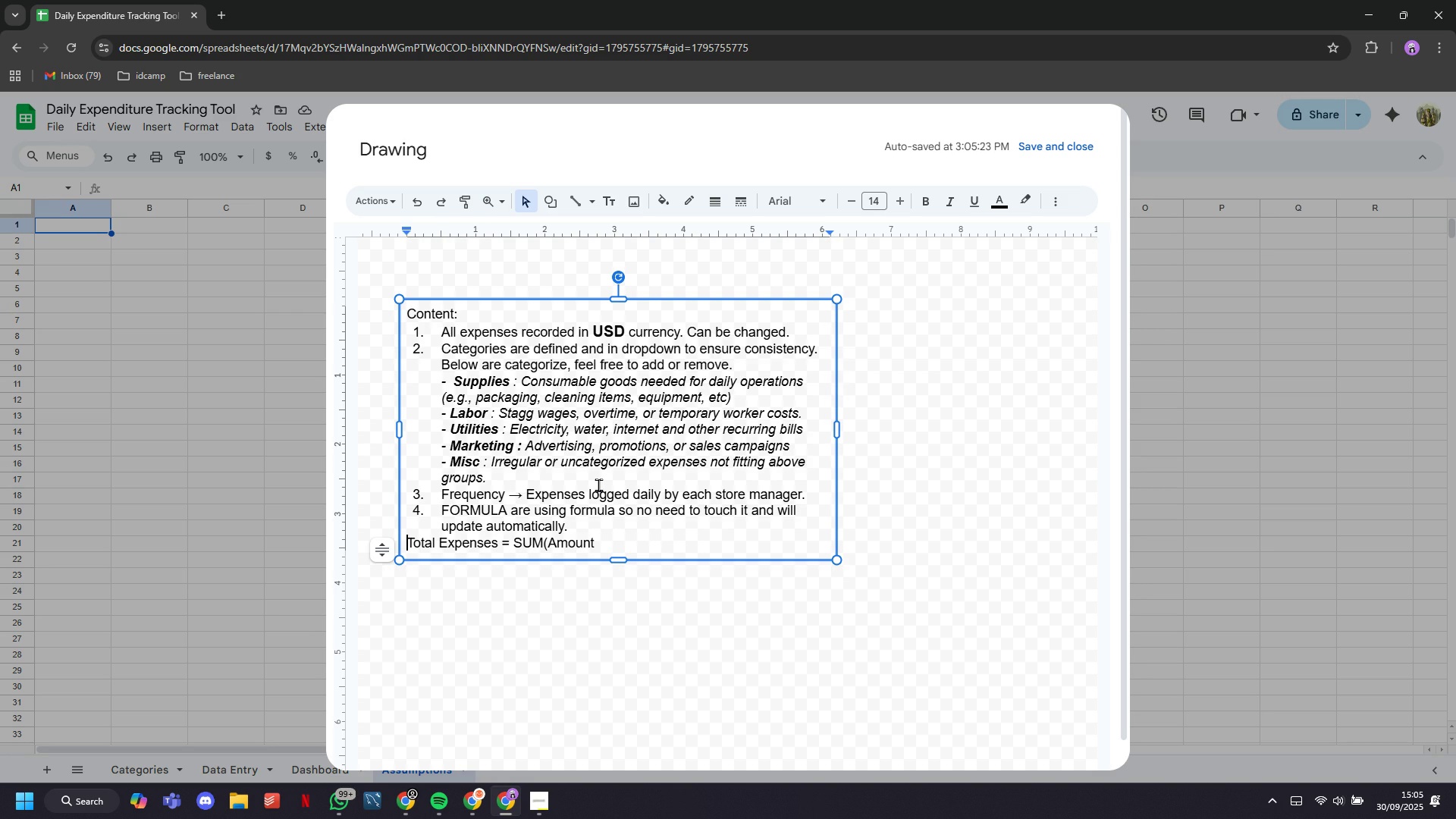 
key(Backspace)
 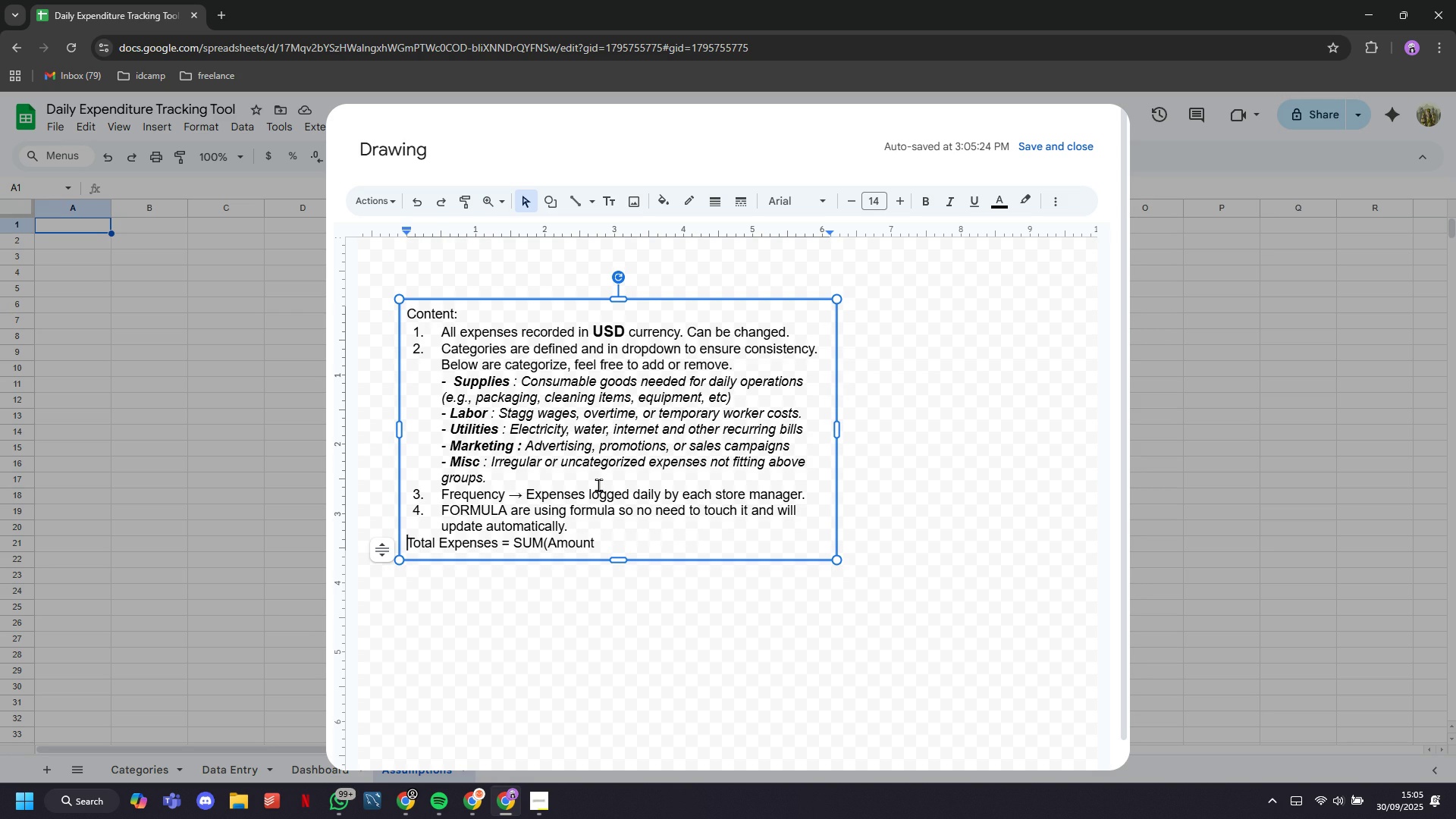 
key(Minus)
 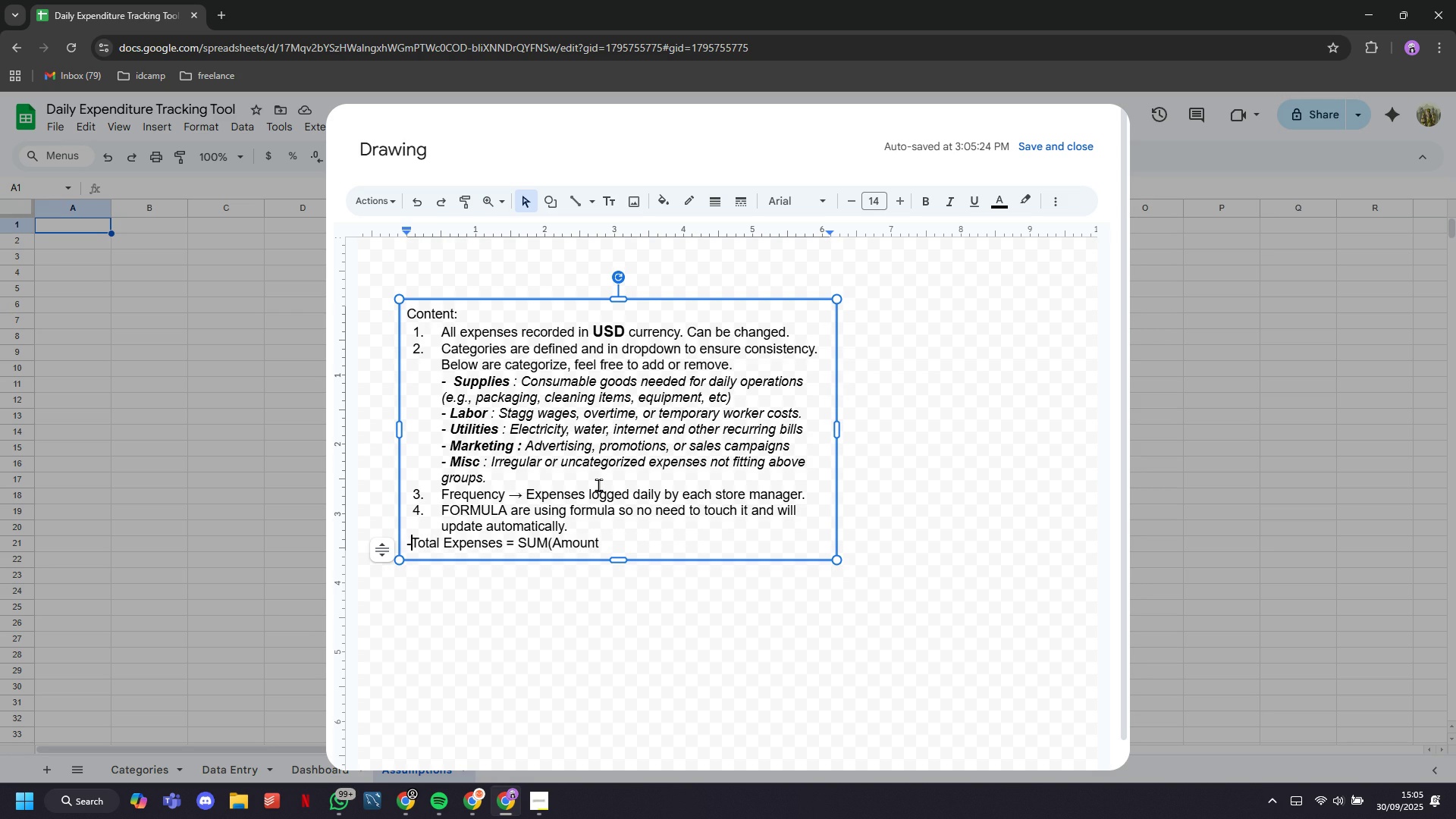 
key(Space)
 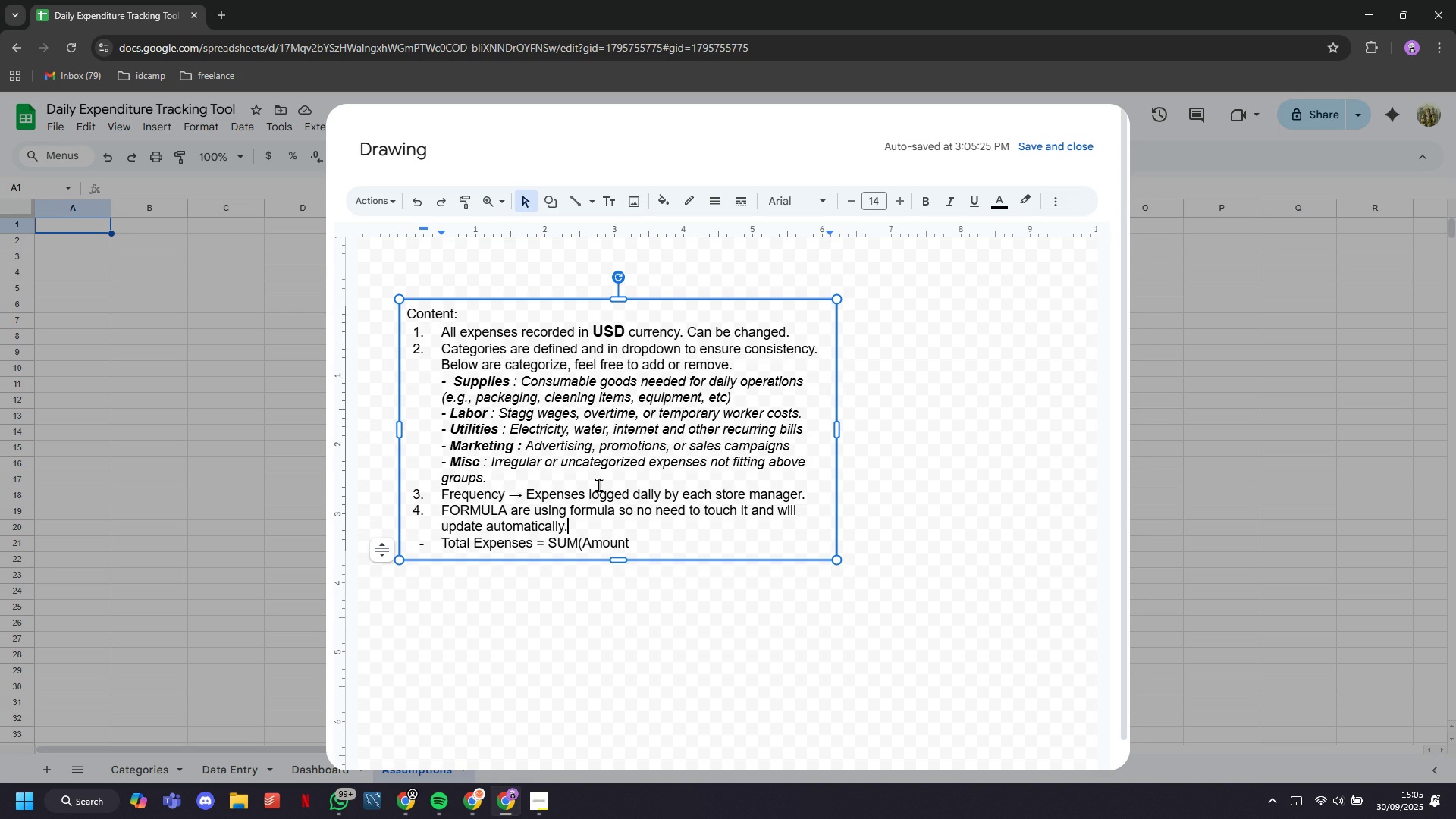 
key(ArrowLeft)
 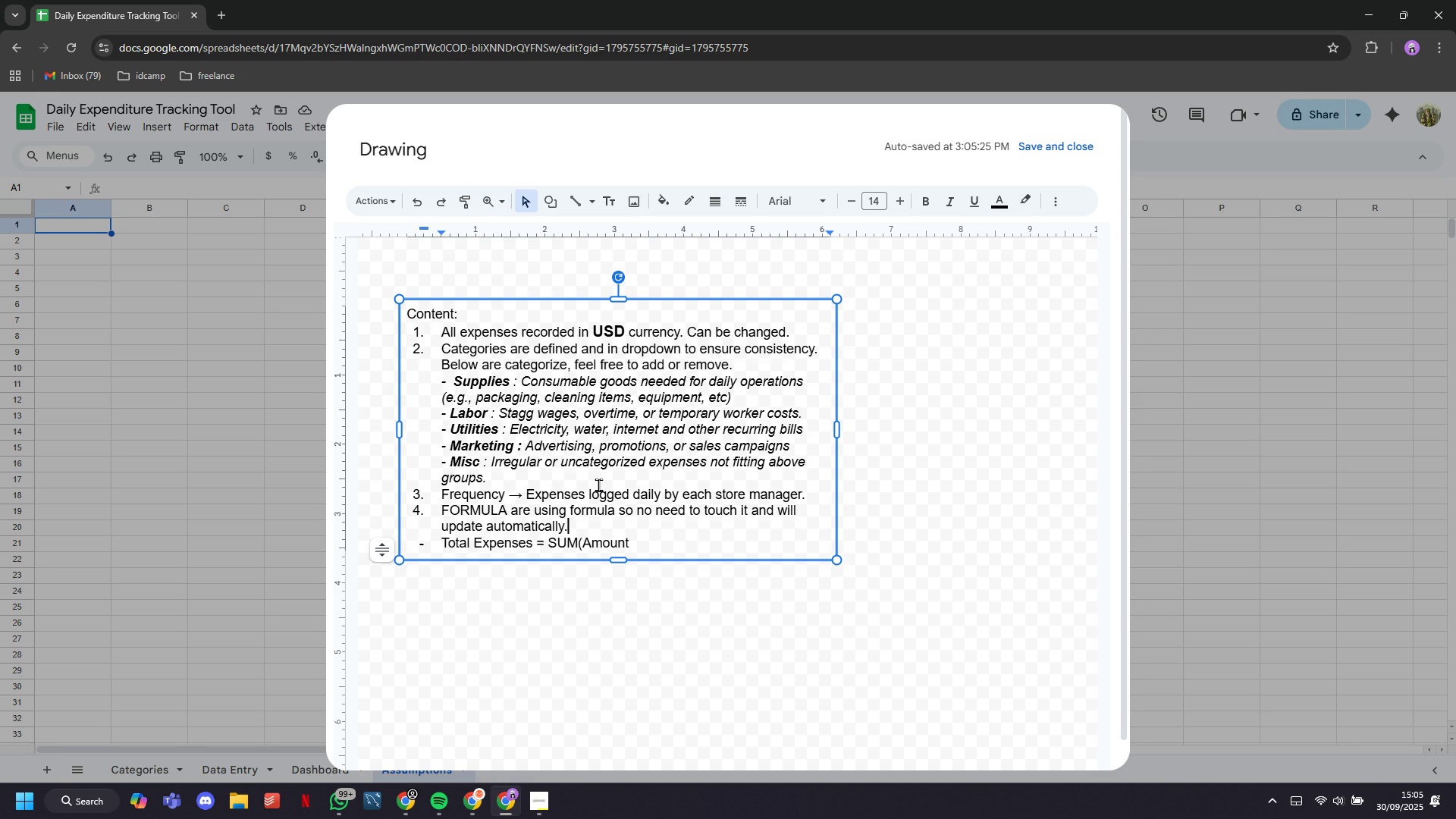 
key(ArrowRight)
 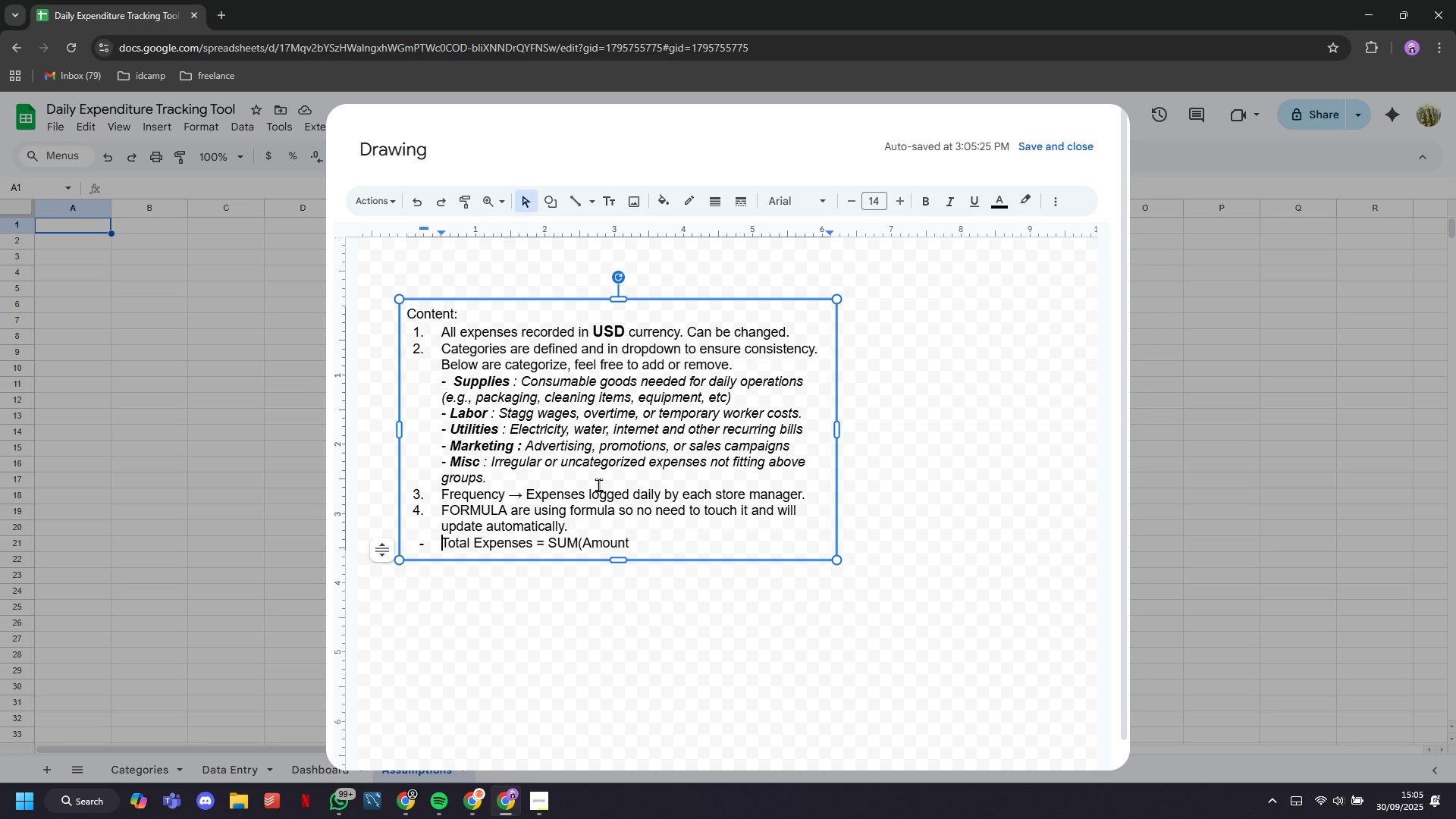 
key(Tab)
 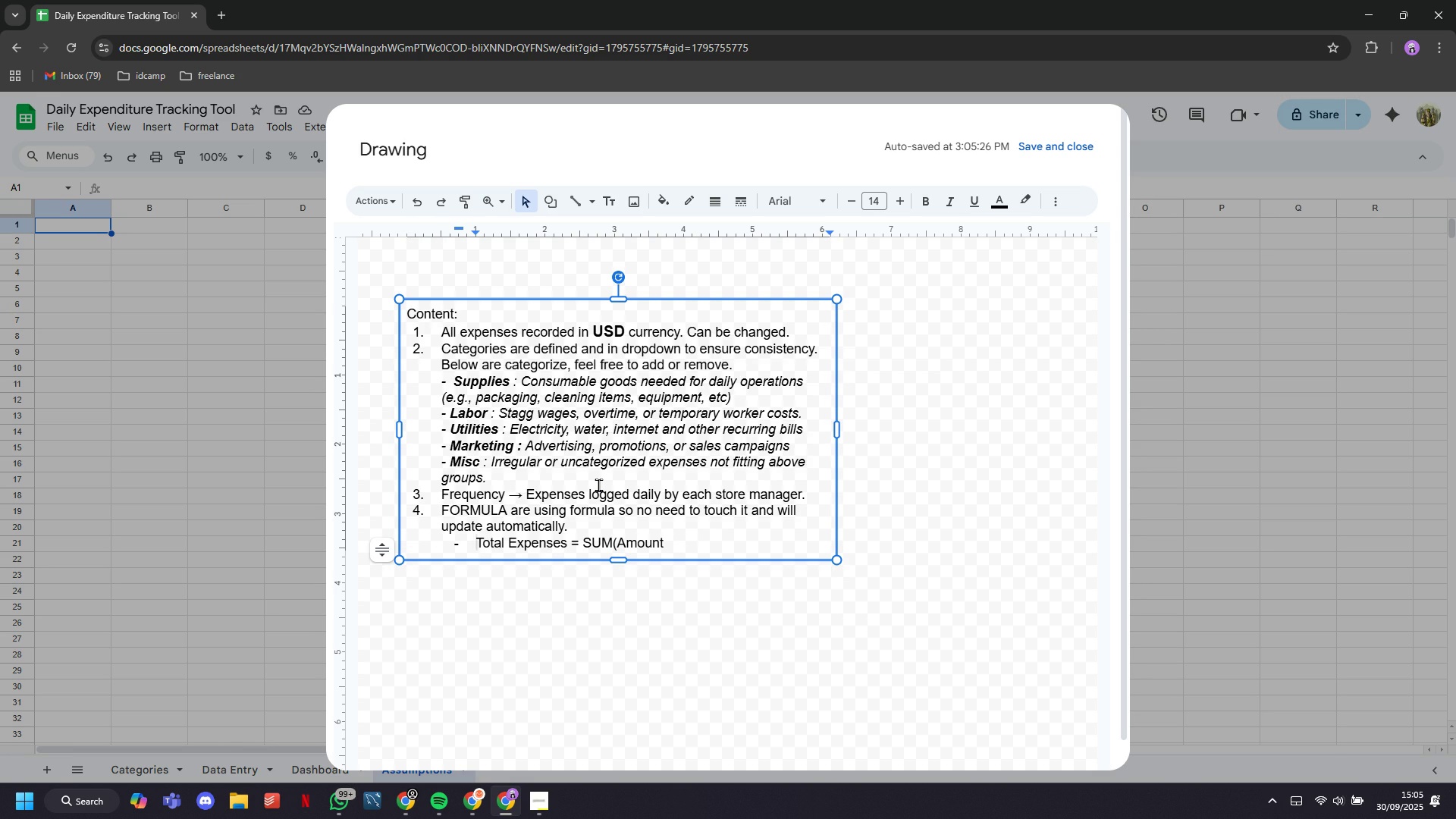 
hold_key(key=ArrowRight, duration=1.28)
 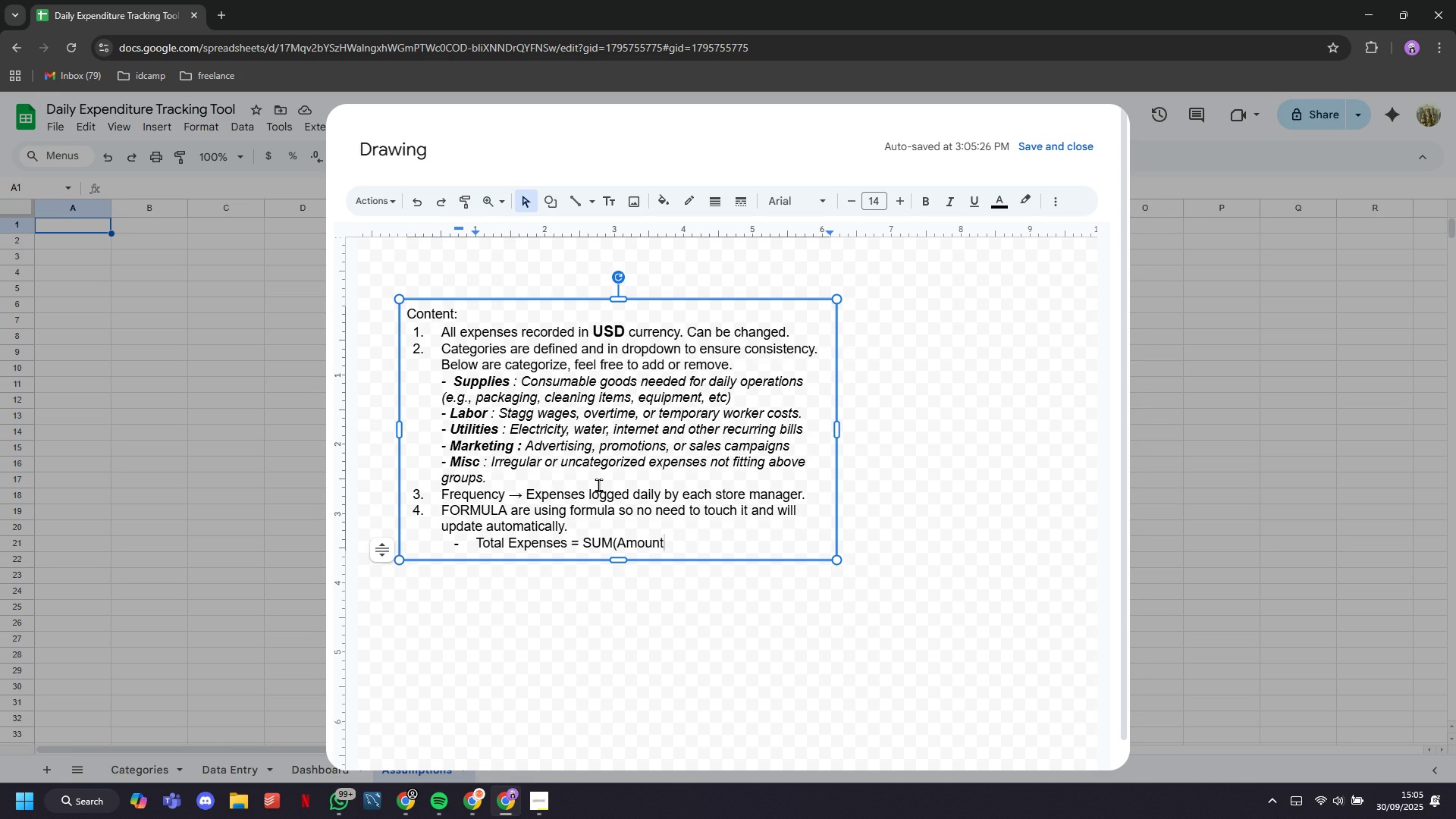 
key(Shift+0)
 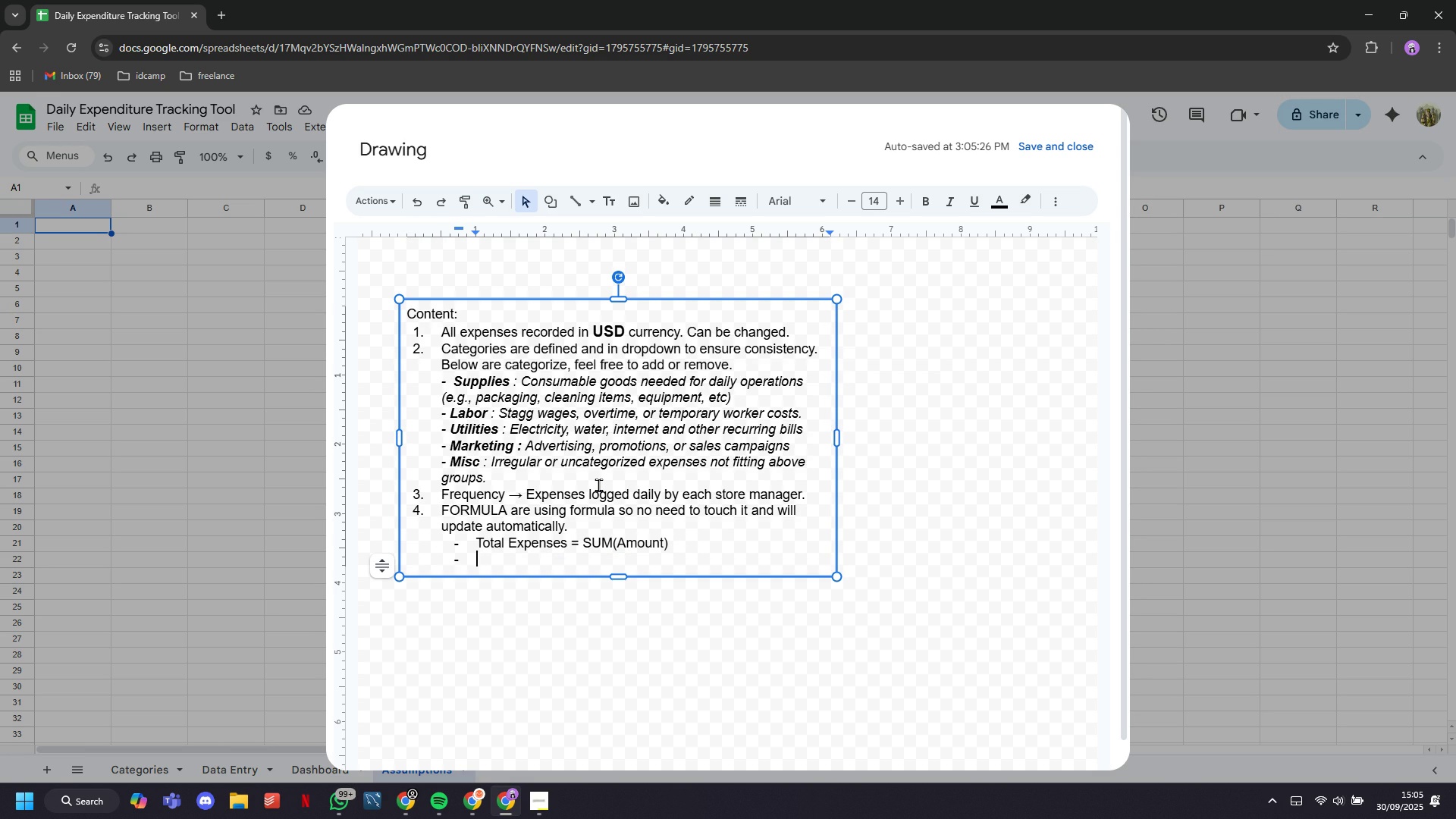 
key(Enter)
 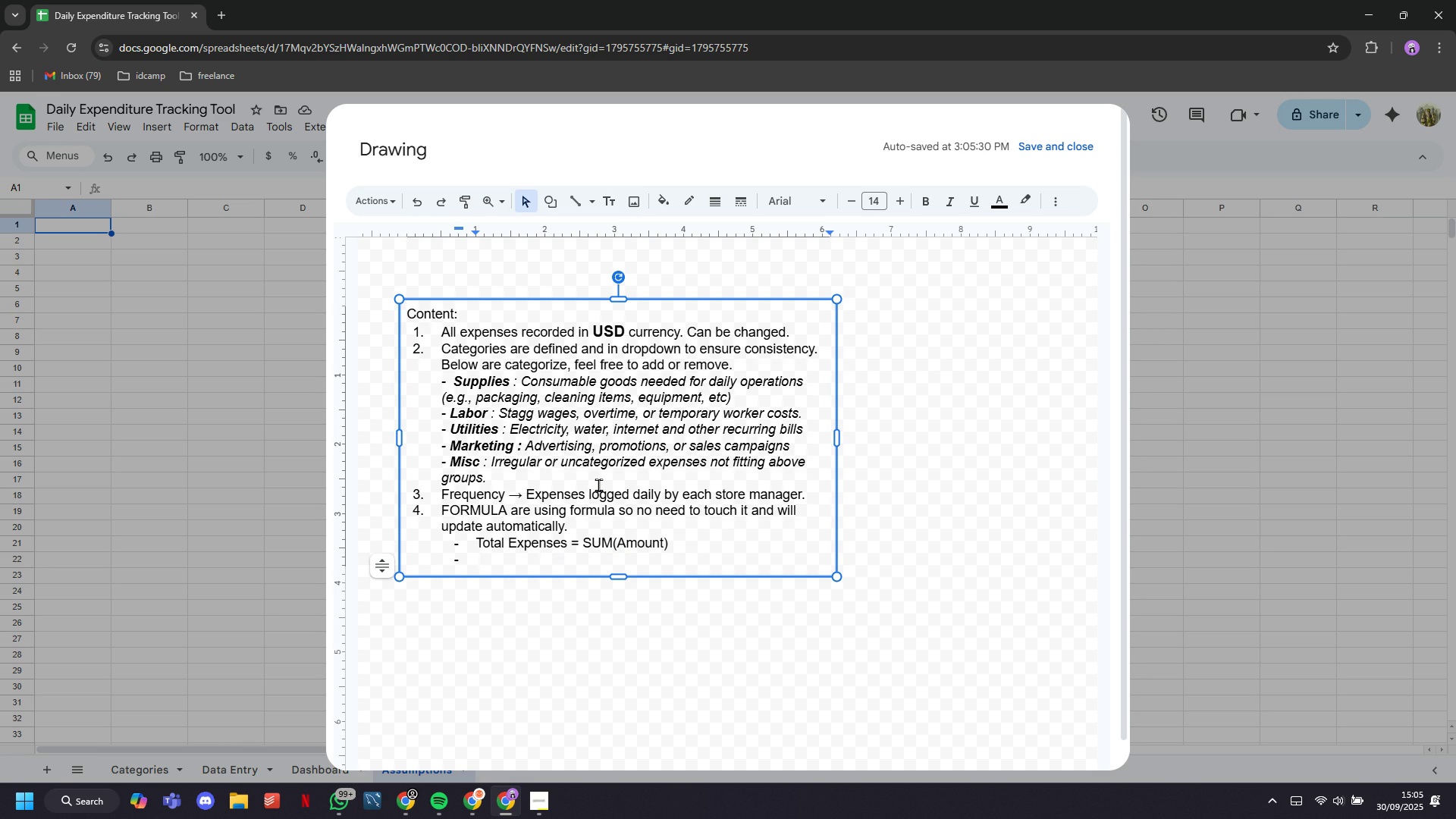 
type(Daily t)
key(Backspace)
type(Trend : Grou by dte)
 